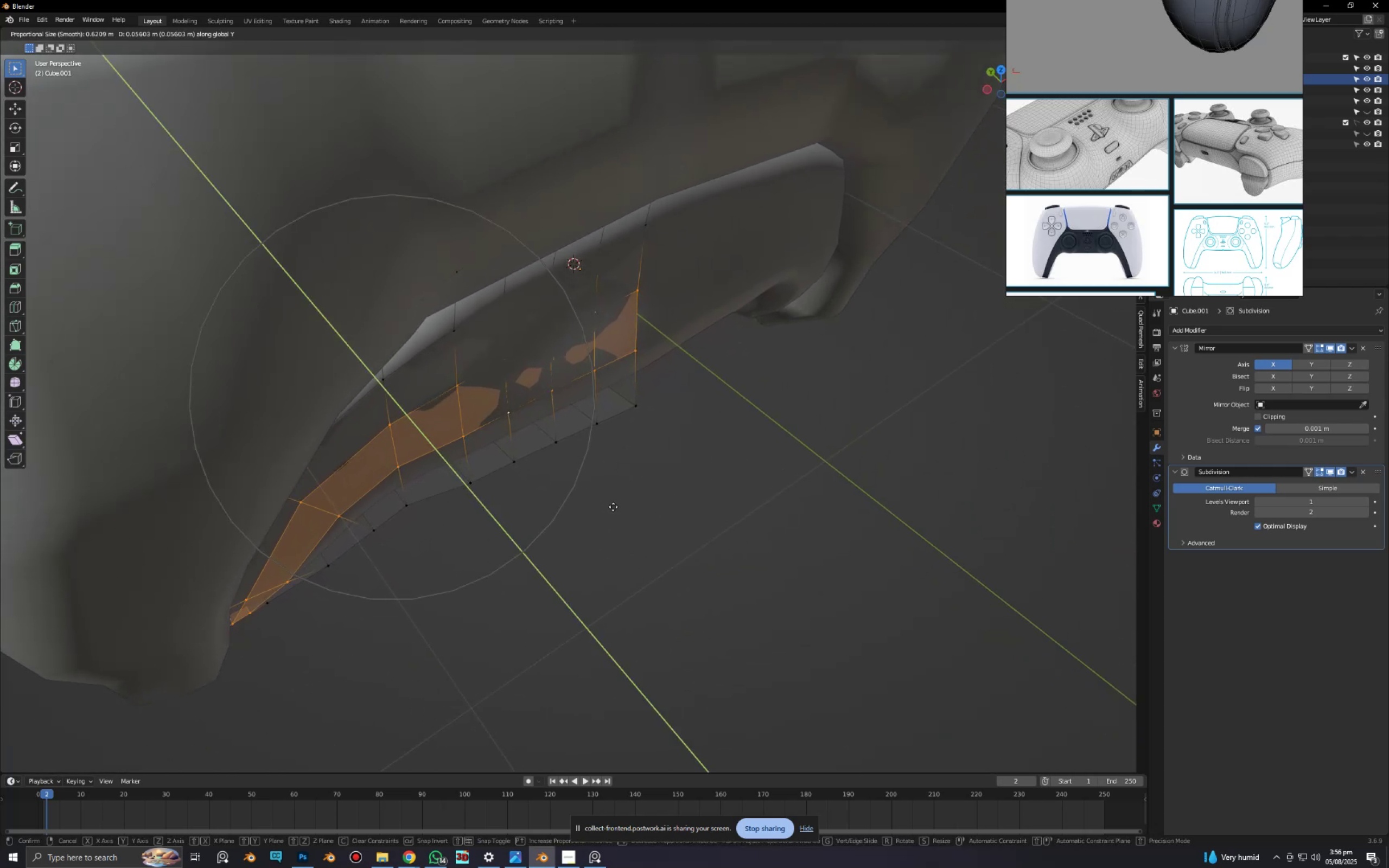 
left_click([611, 505])
 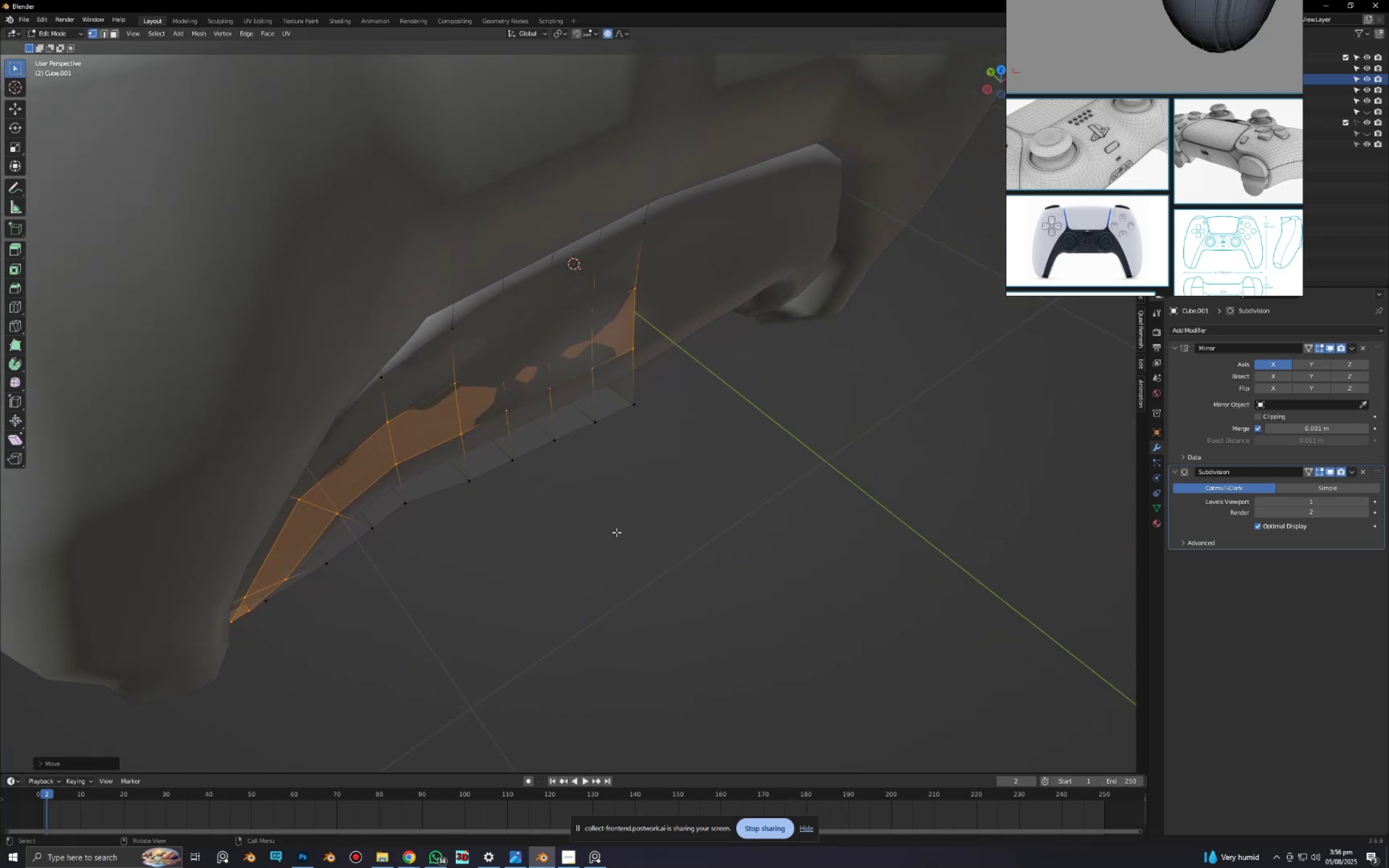 
key(Tab)
 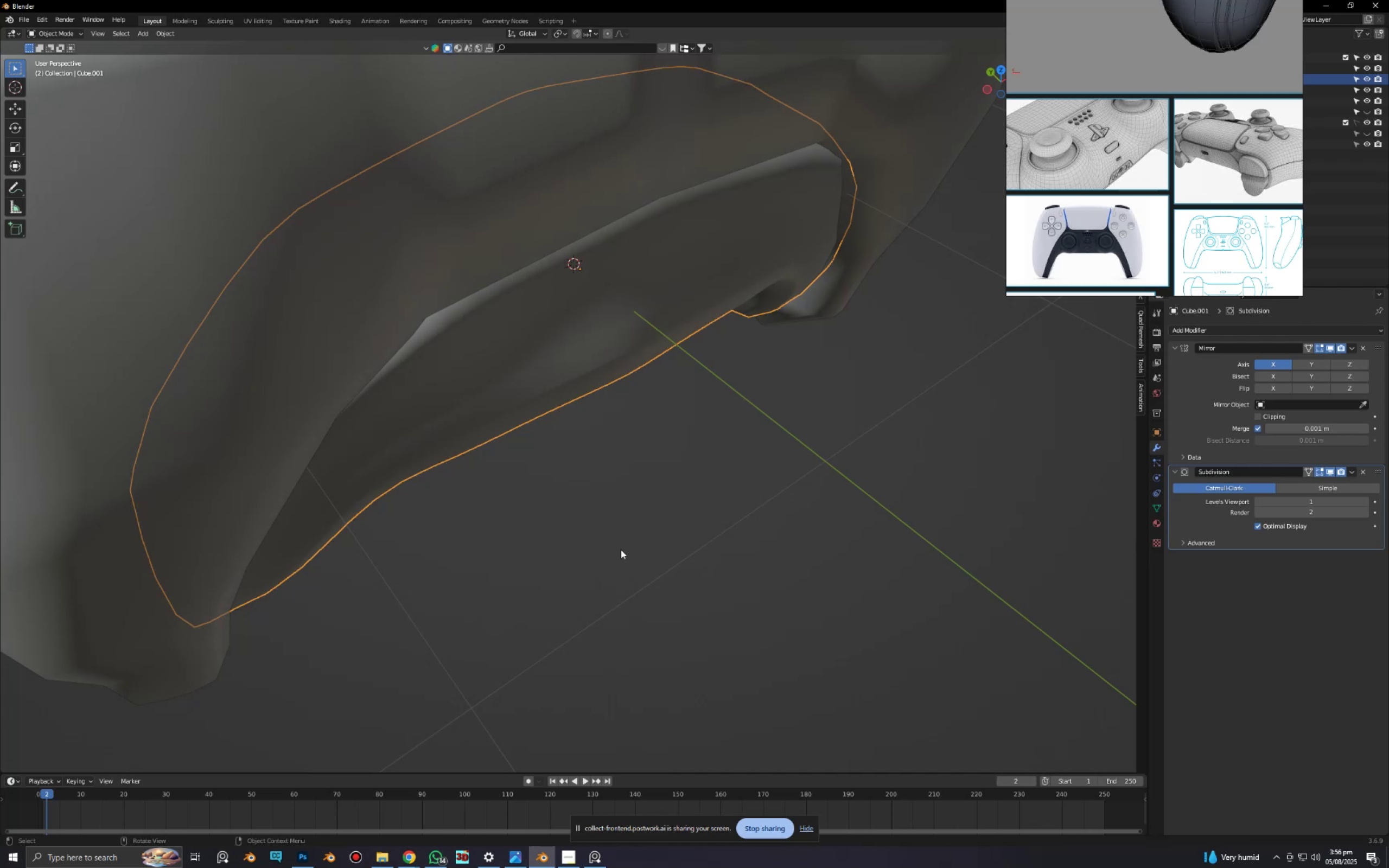 
double_click([620, 545])
 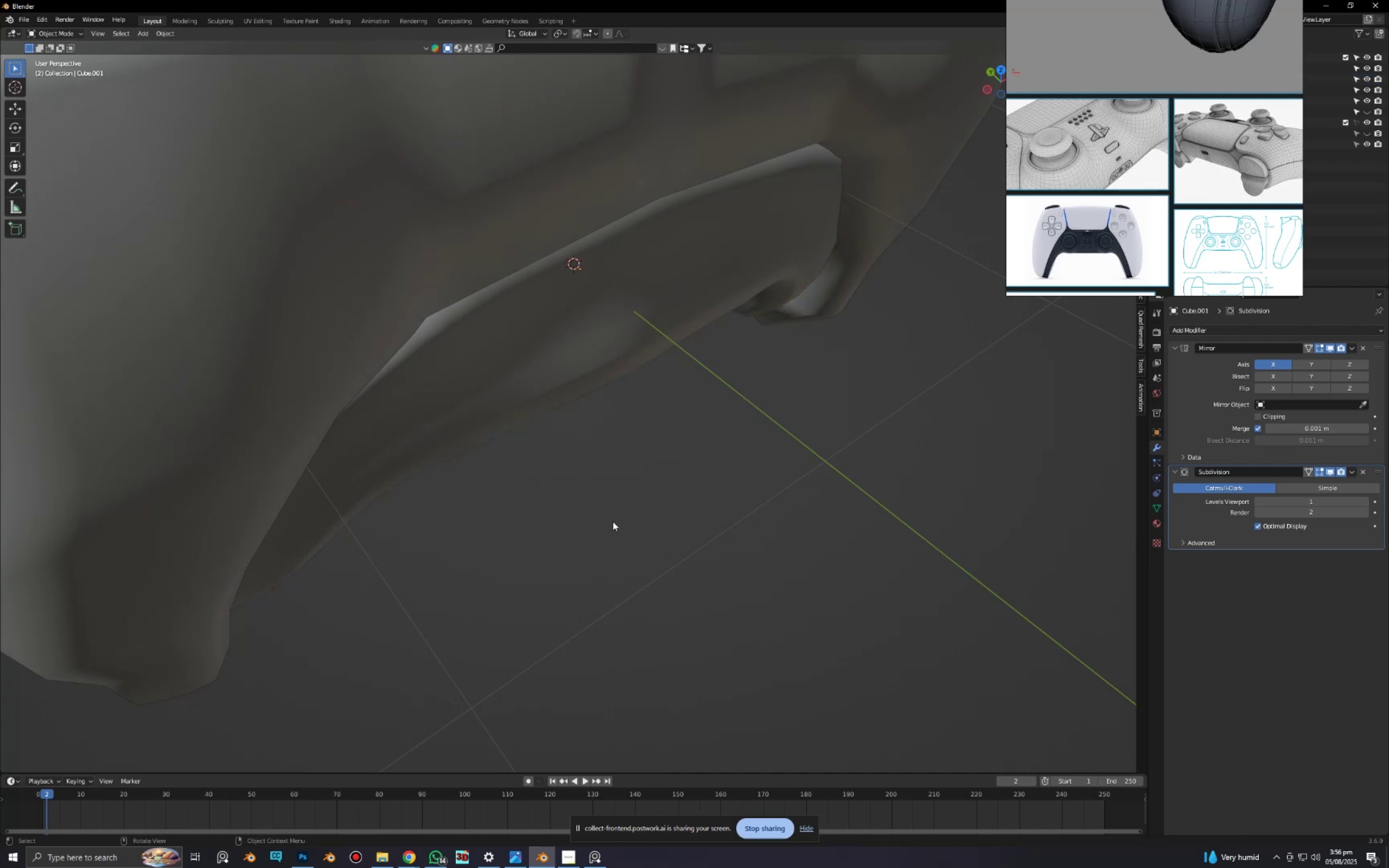 
scroll: coordinate [589, 478], scroll_direction: down, amount: 4.0
 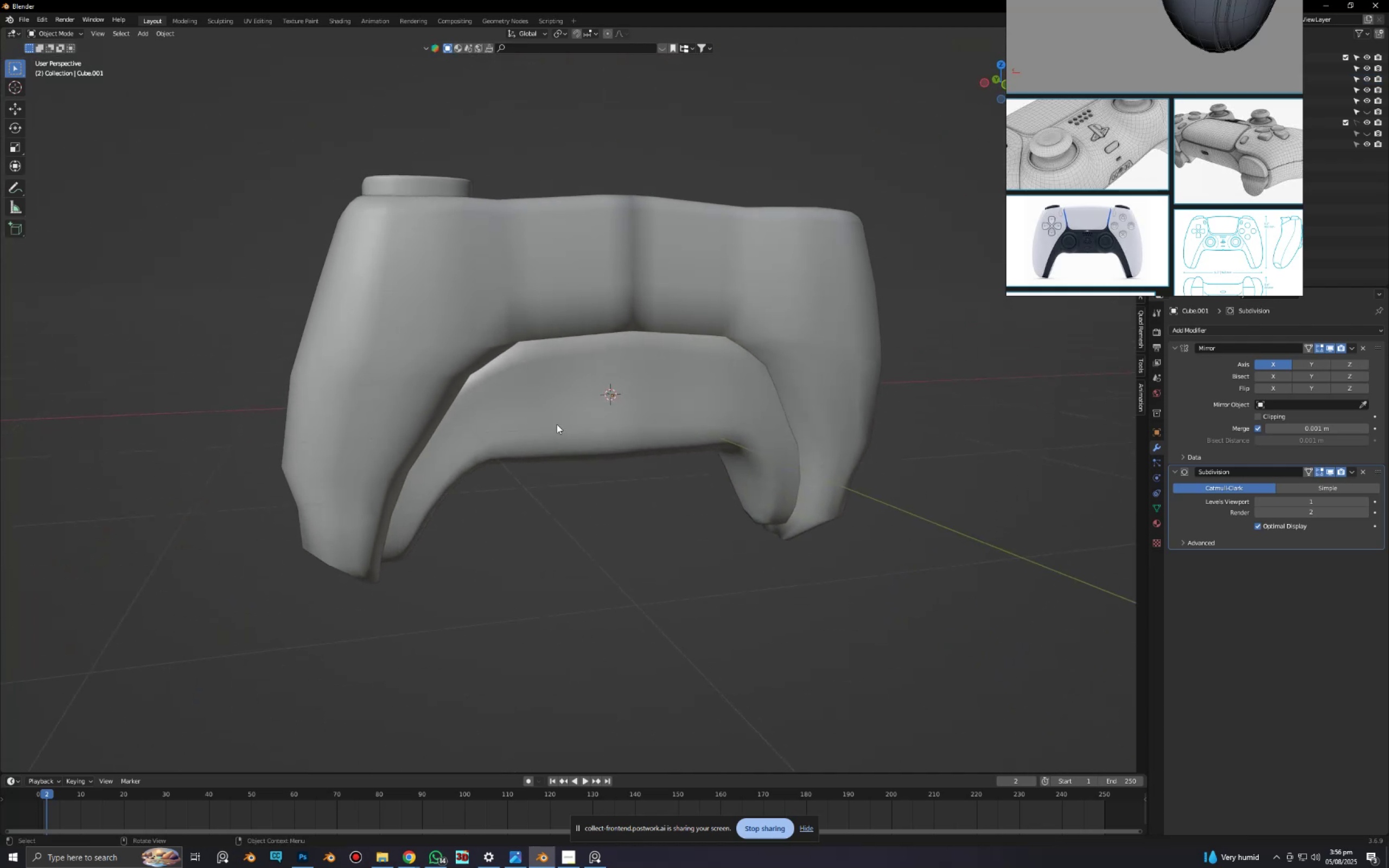 
scroll: coordinate [531, 427], scroll_direction: up, amount: 3.0
 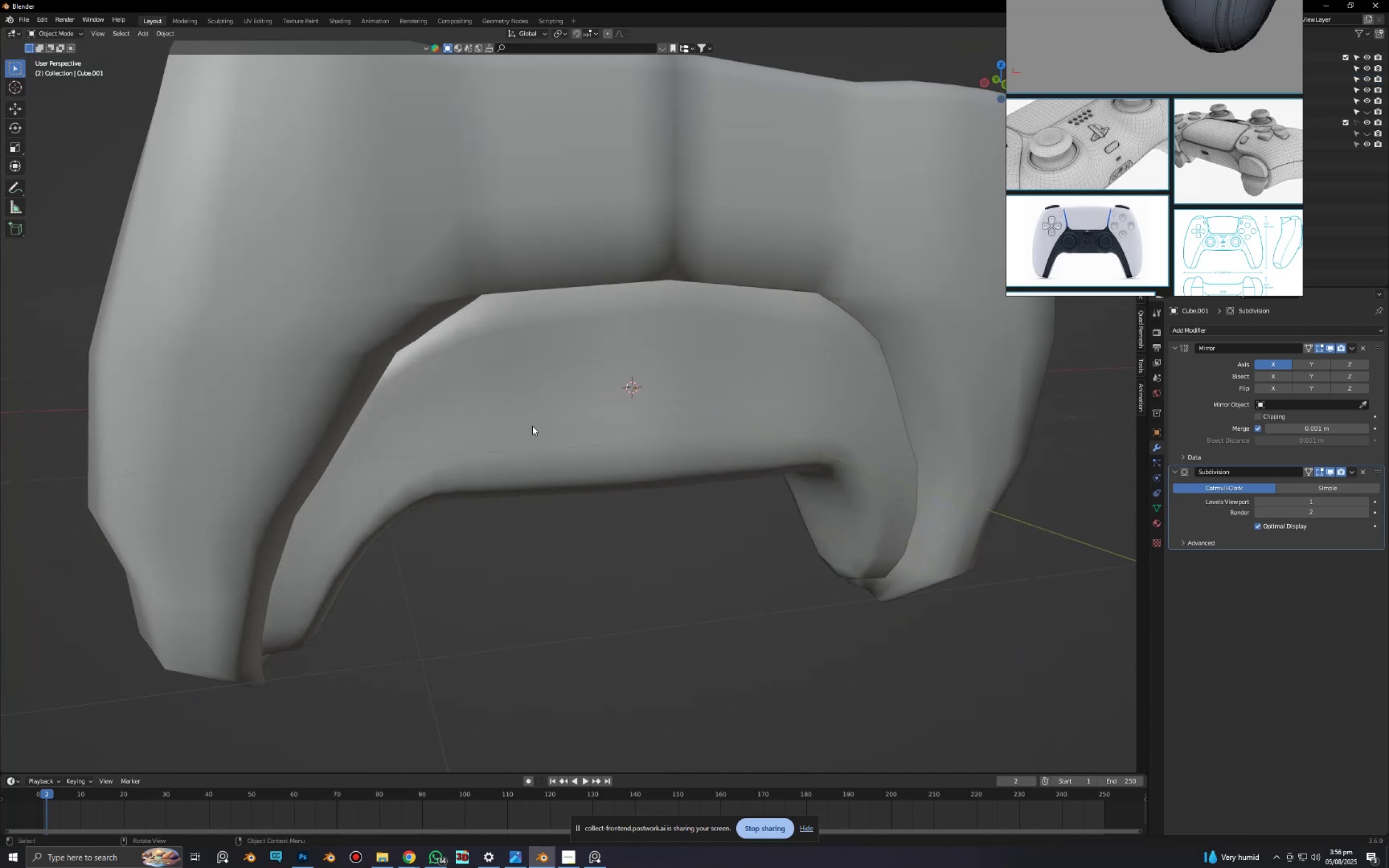 
hold_key(key=ShiftLeft, duration=0.36)
 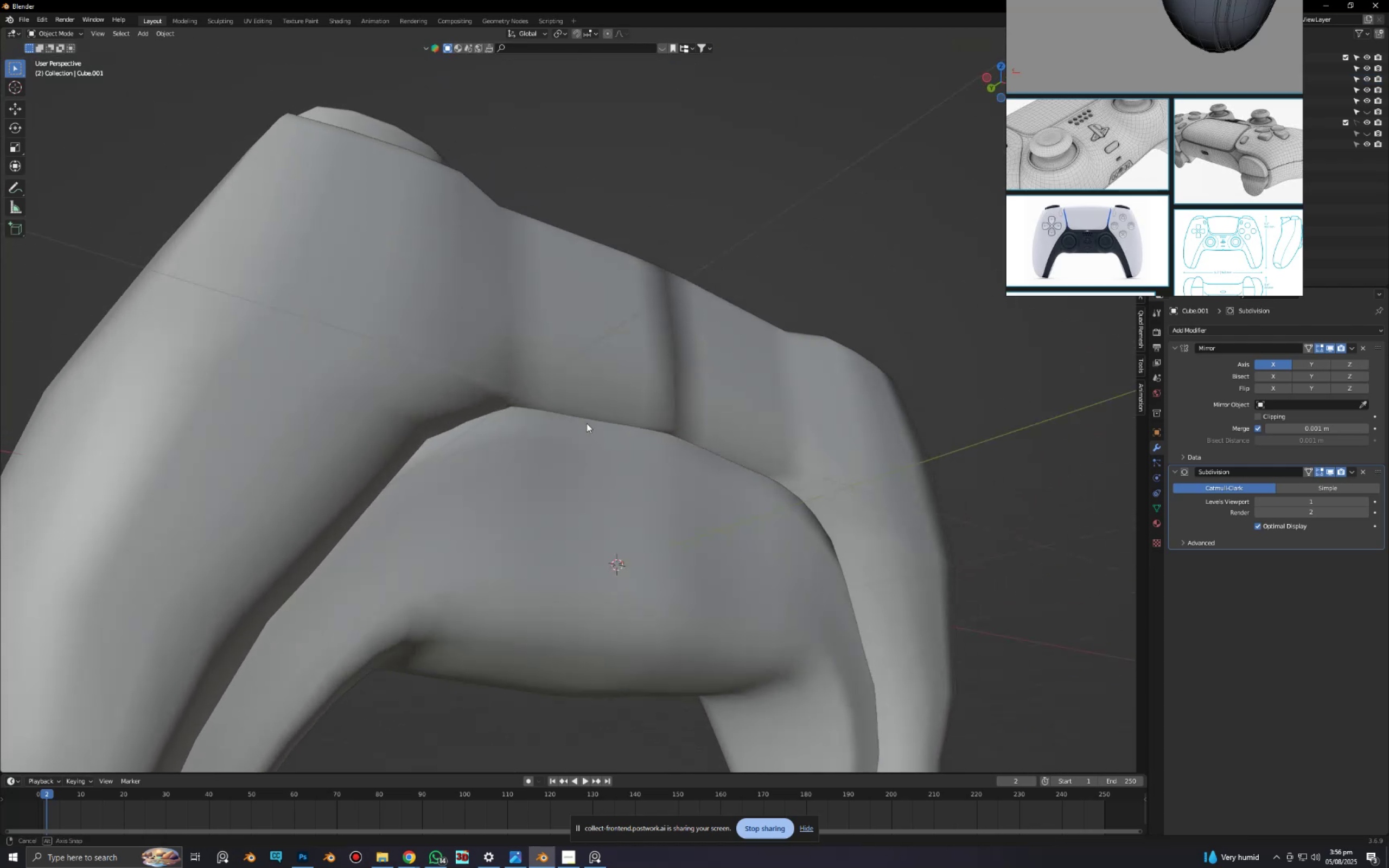 
key(Tab)
 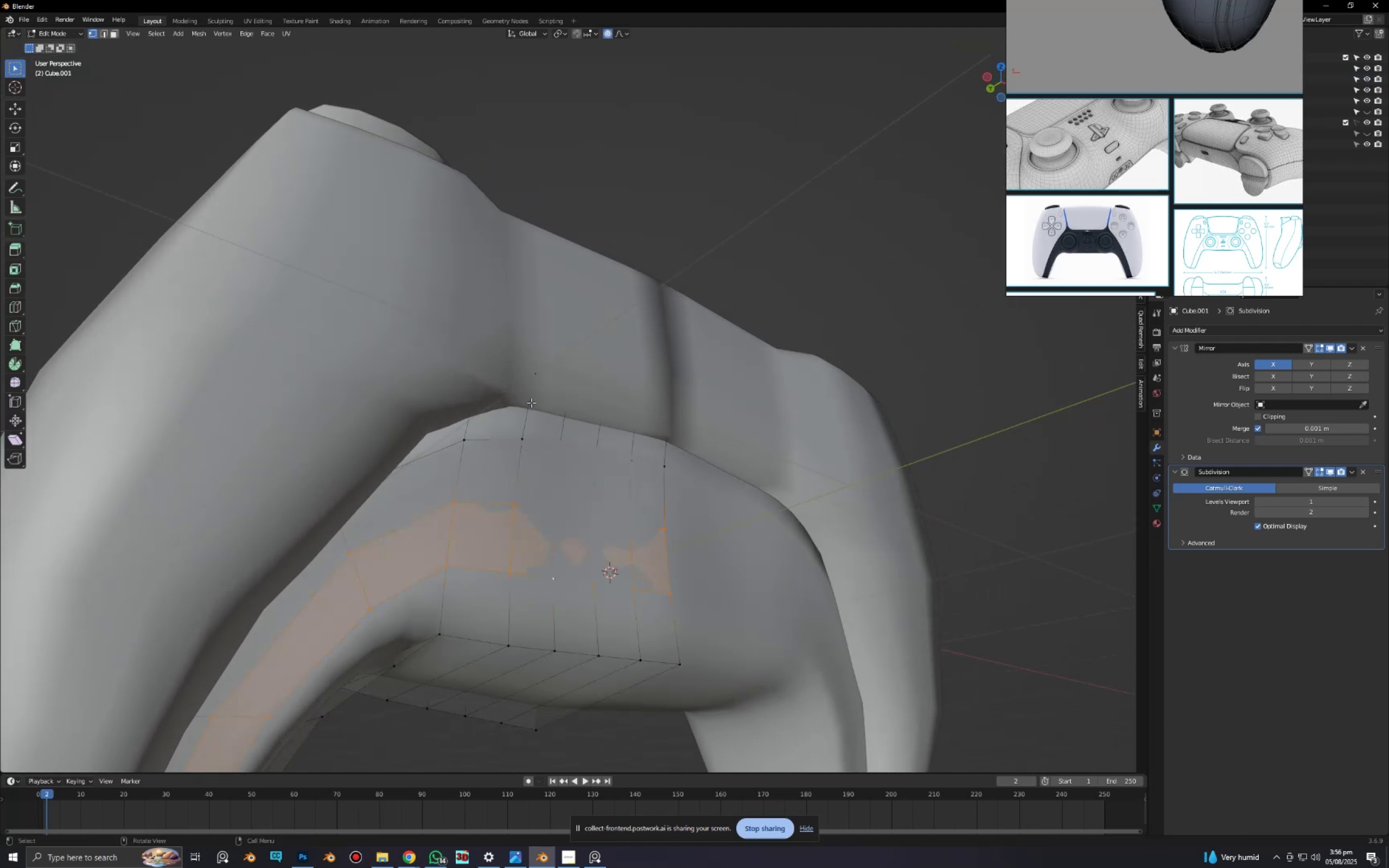 
left_click([530, 399])
 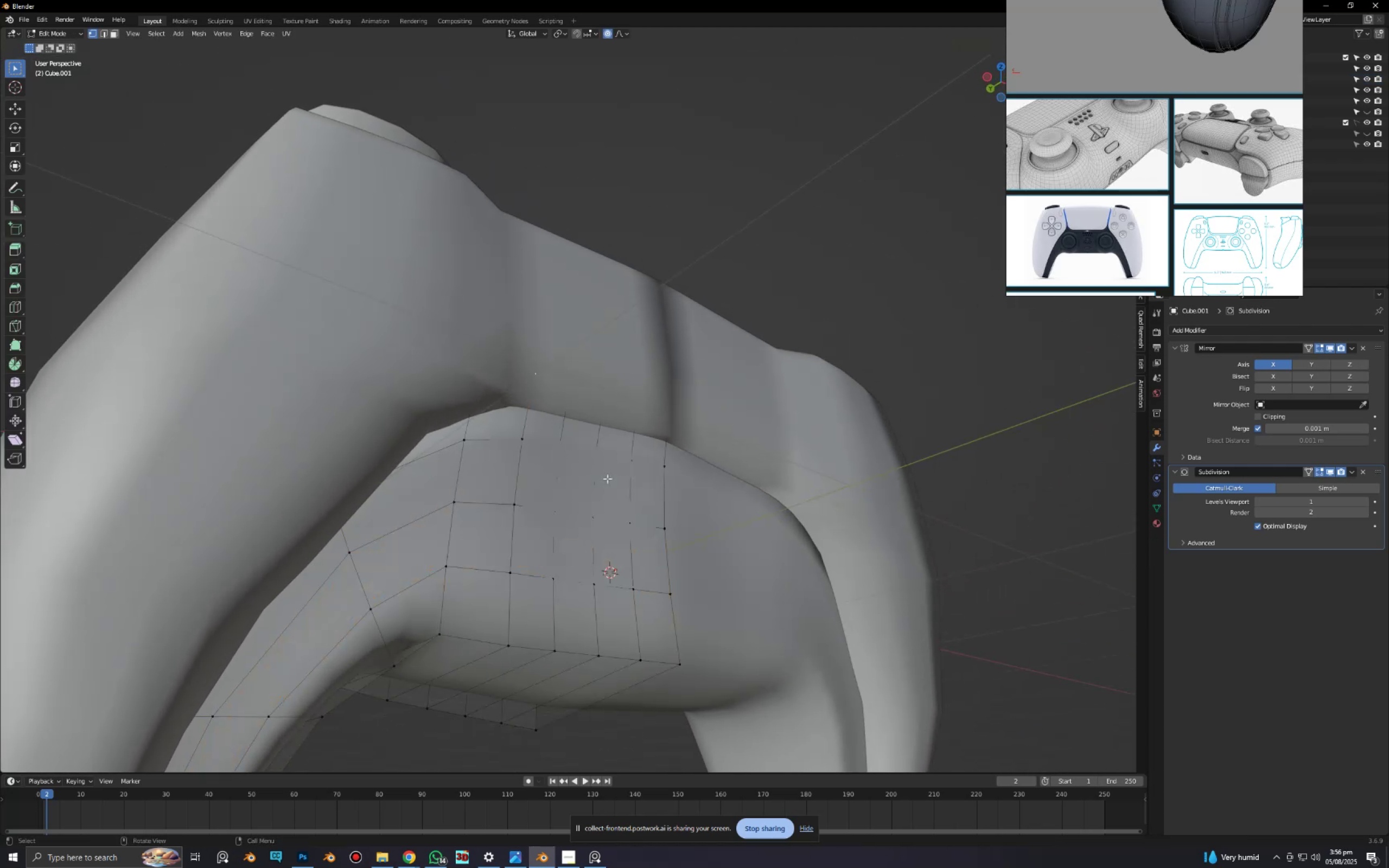 
type(gy)
 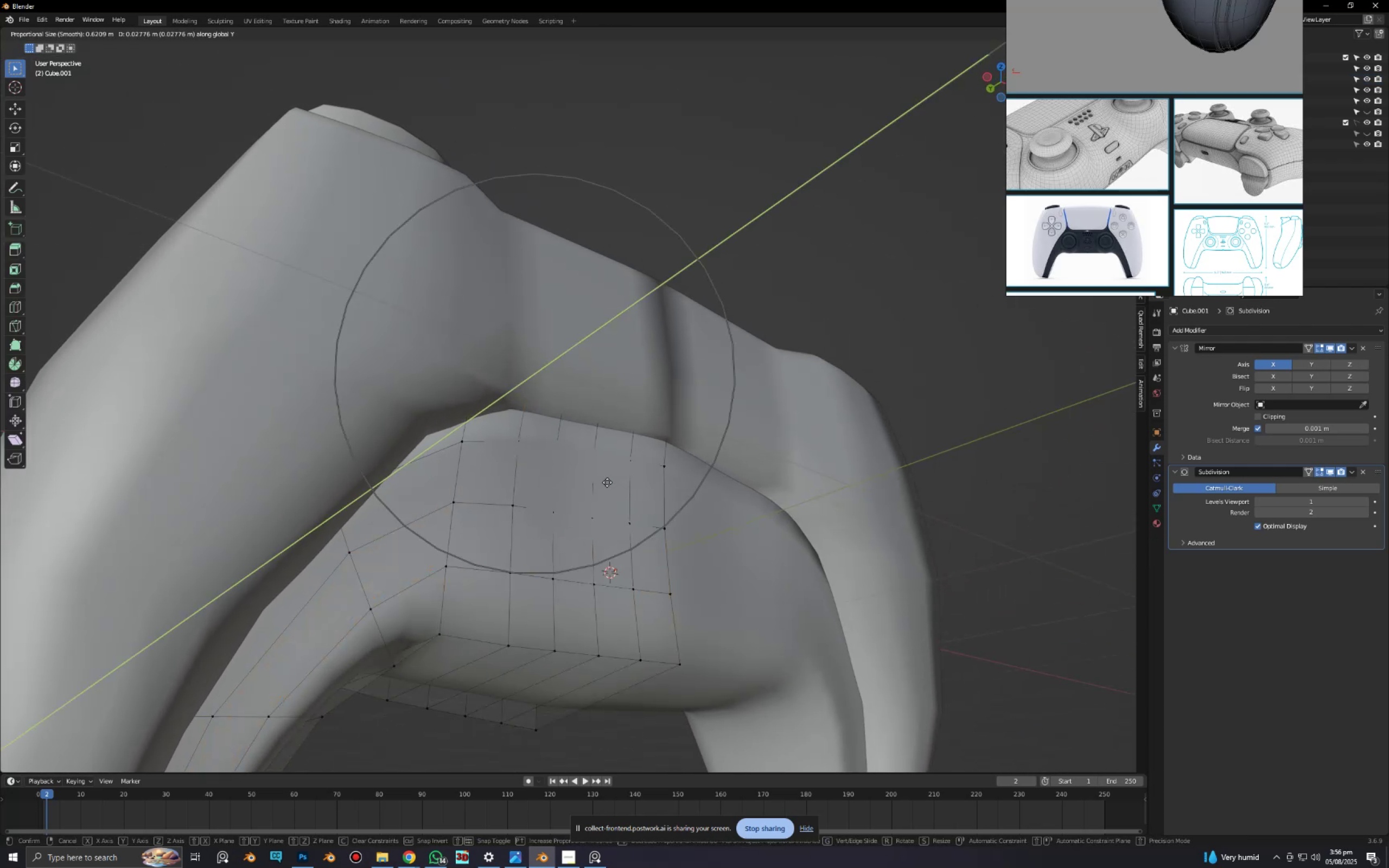 
left_click([607, 482])
 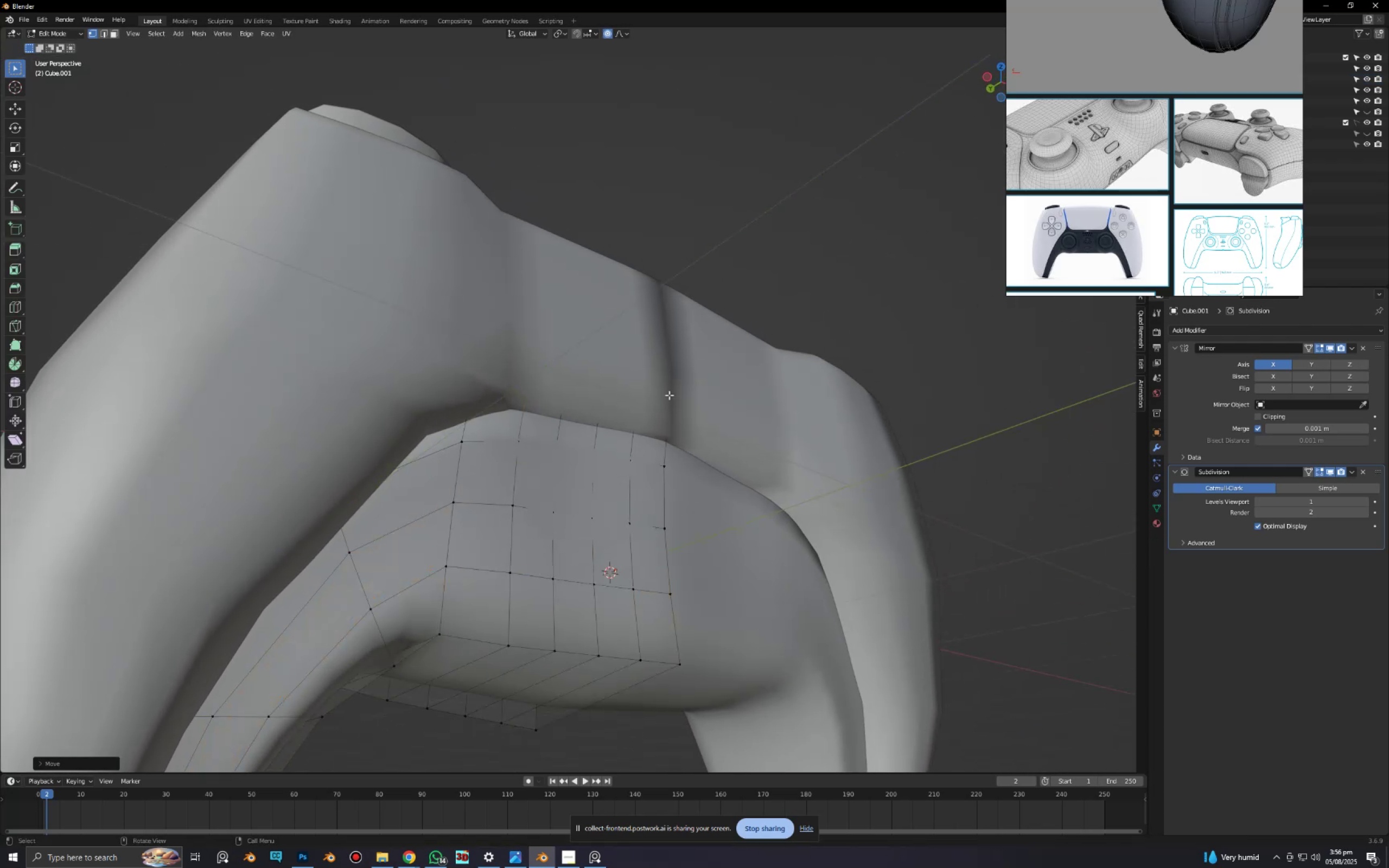 
type(gy)
 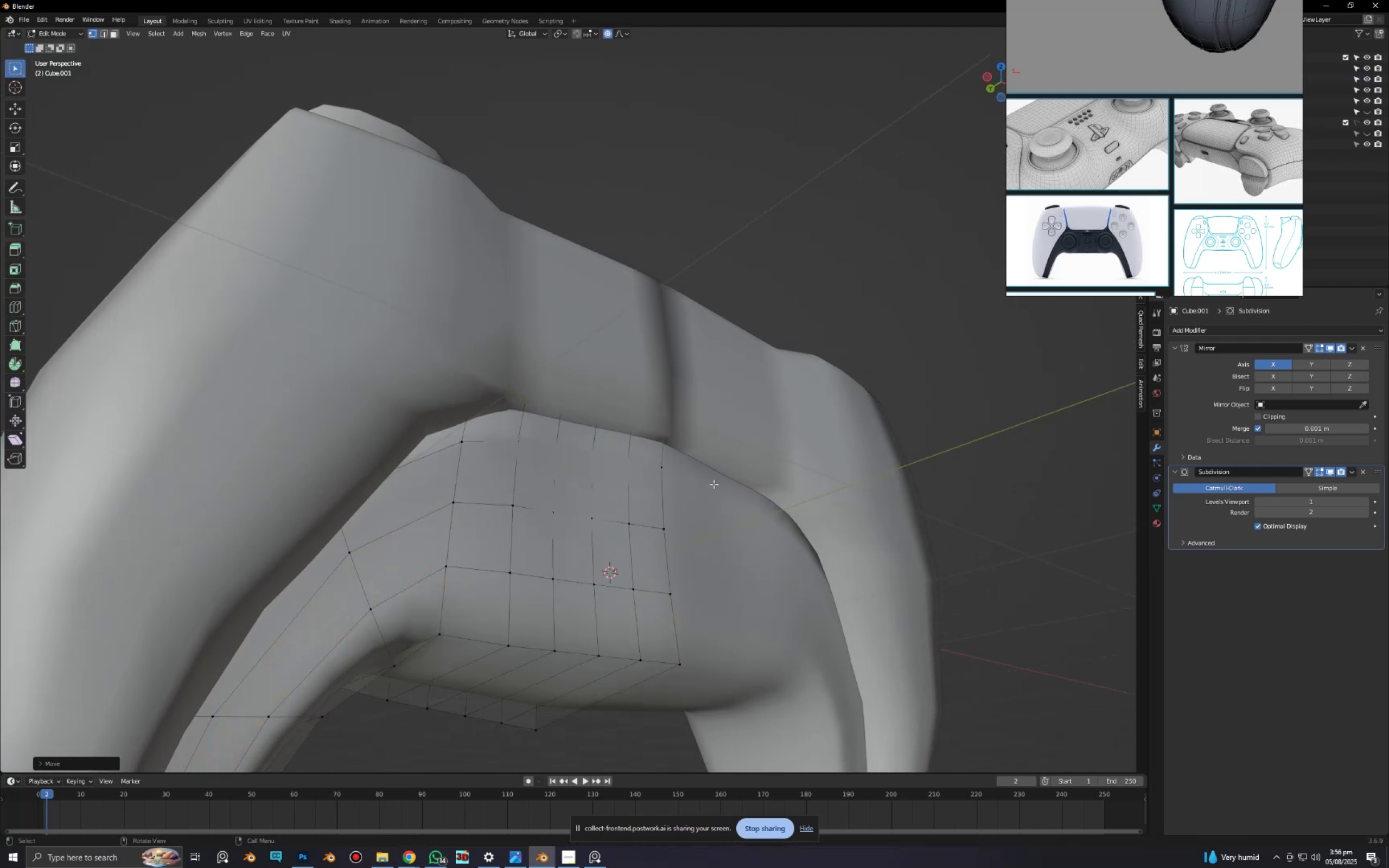 
scroll: coordinate [704, 483], scroll_direction: down, amount: 4.0
 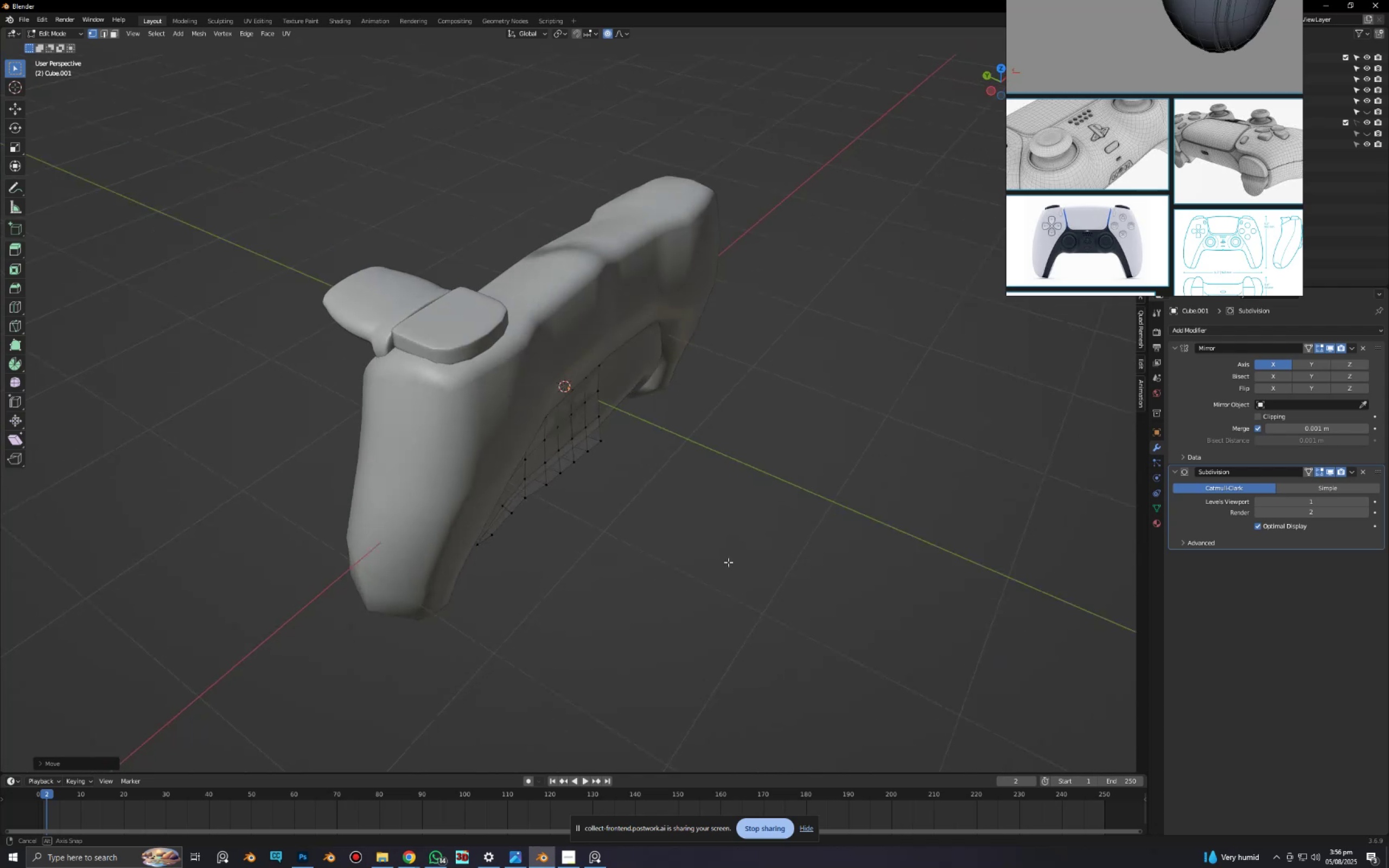 
key(Tab)
 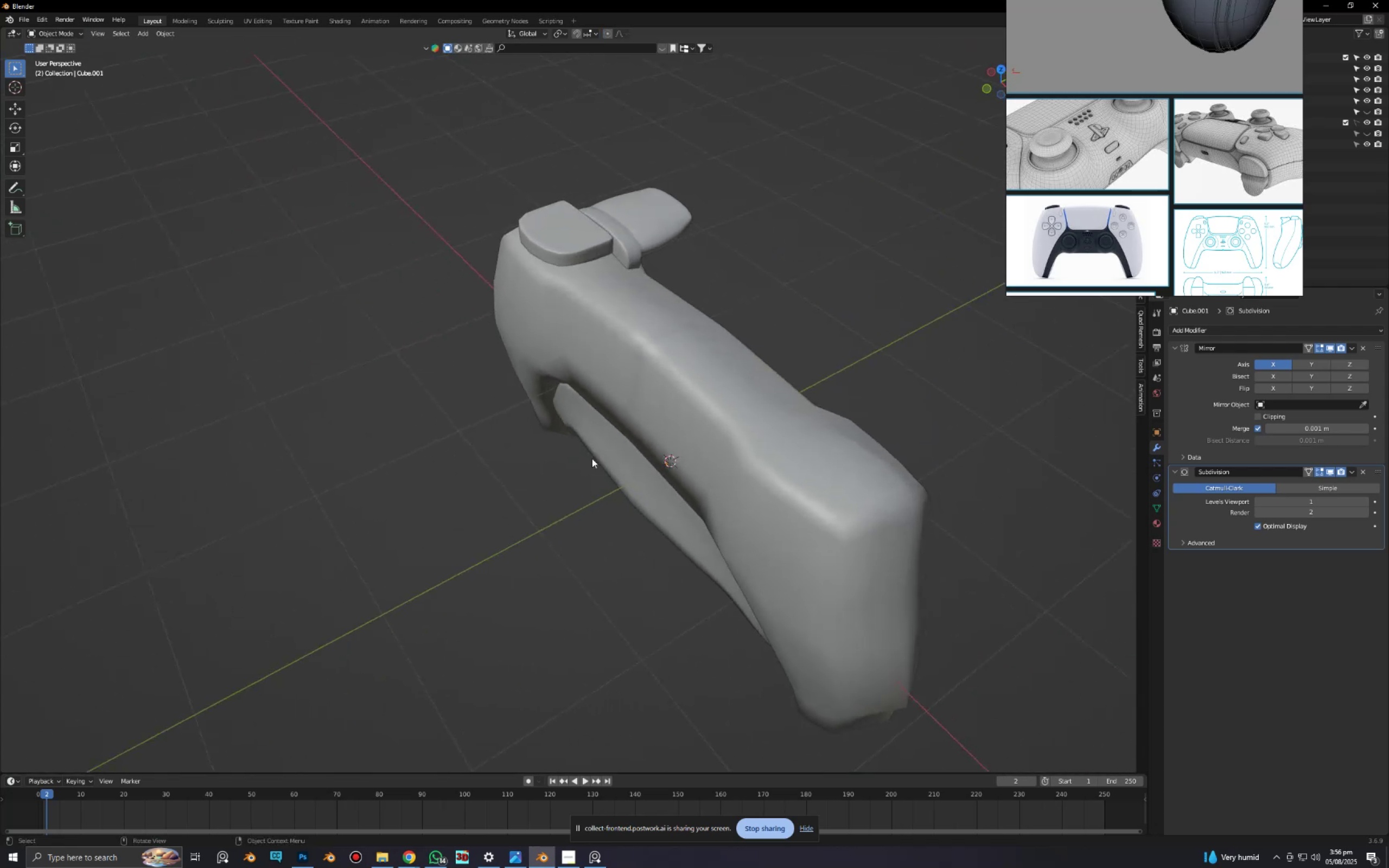 
left_click([672, 396])
 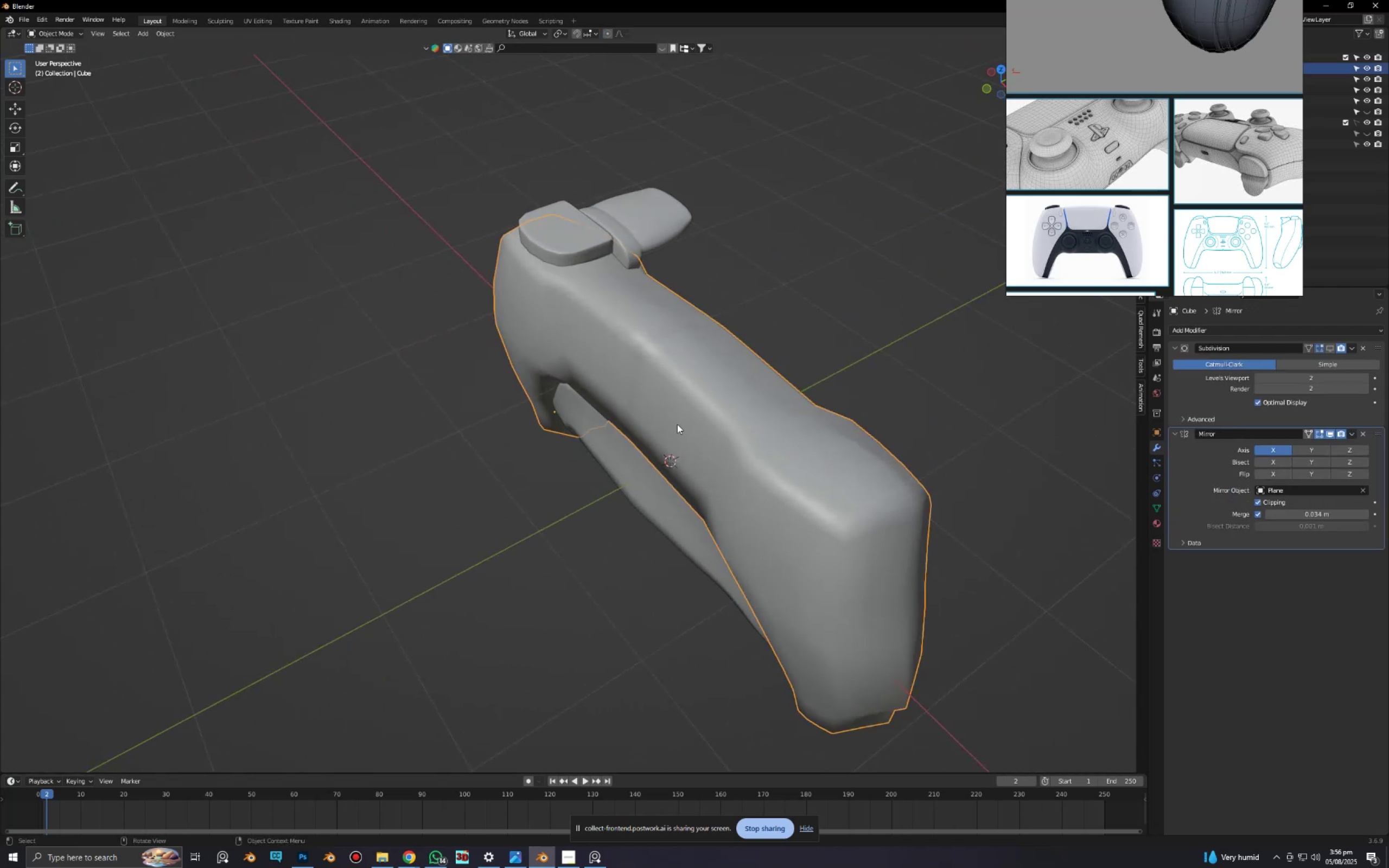 
scroll: coordinate [709, 398], scroll_direction: up, amount: 3.0
 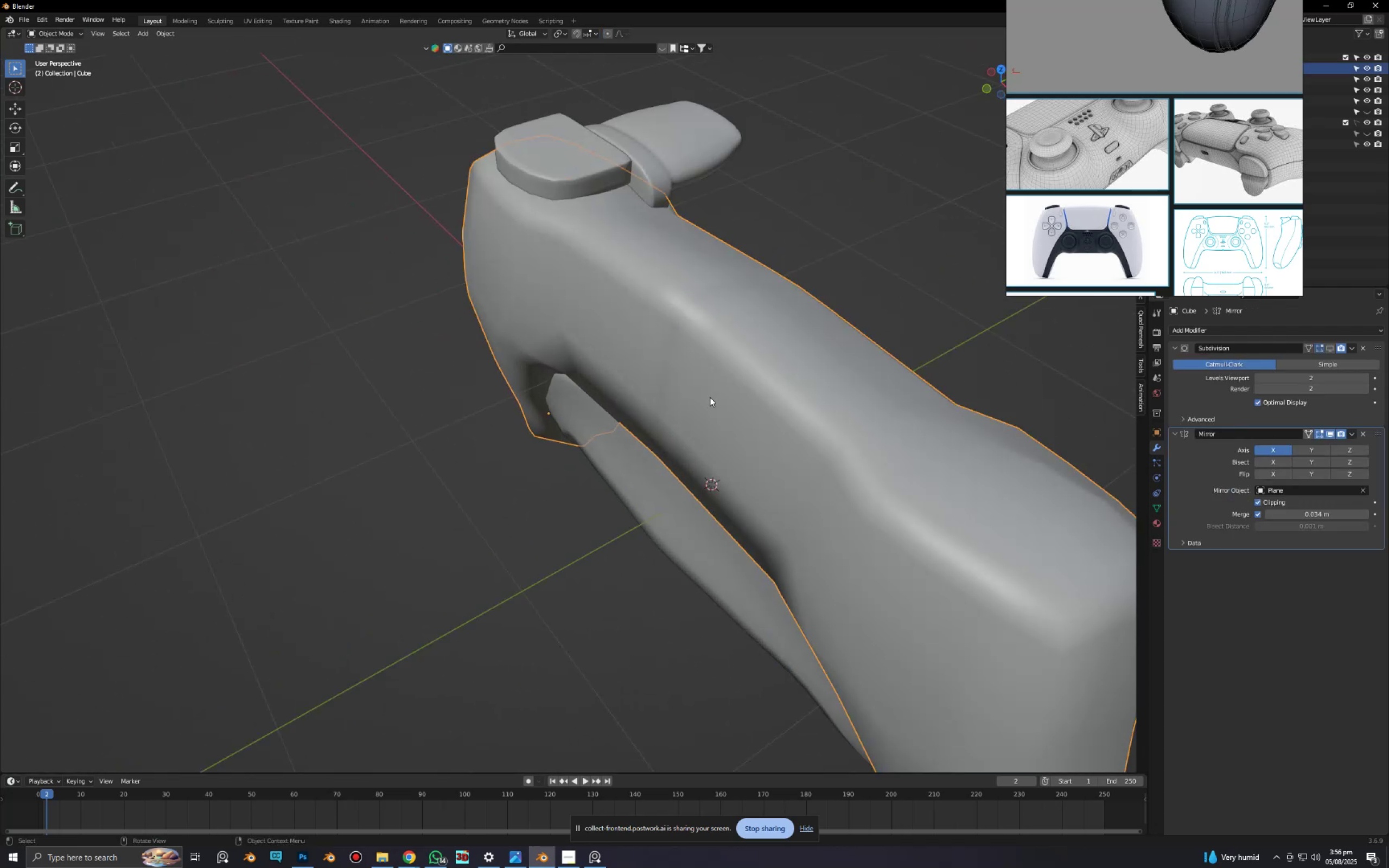 
hold_key(key=ShiftLeft, duration=0.36)
 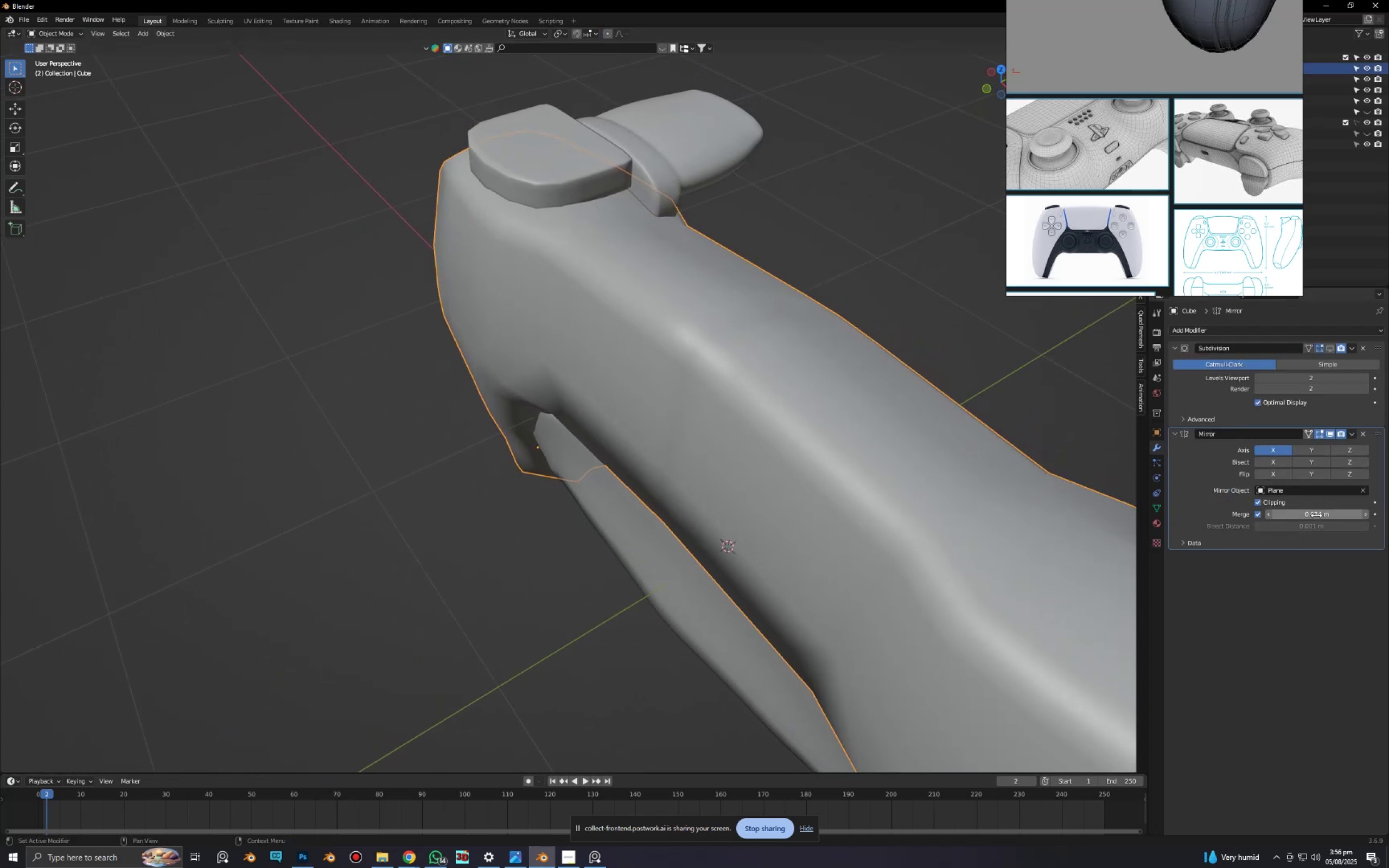 
left_click_drag(start_coordinate=[1318, 513], to_coordinate=[661, 509])
 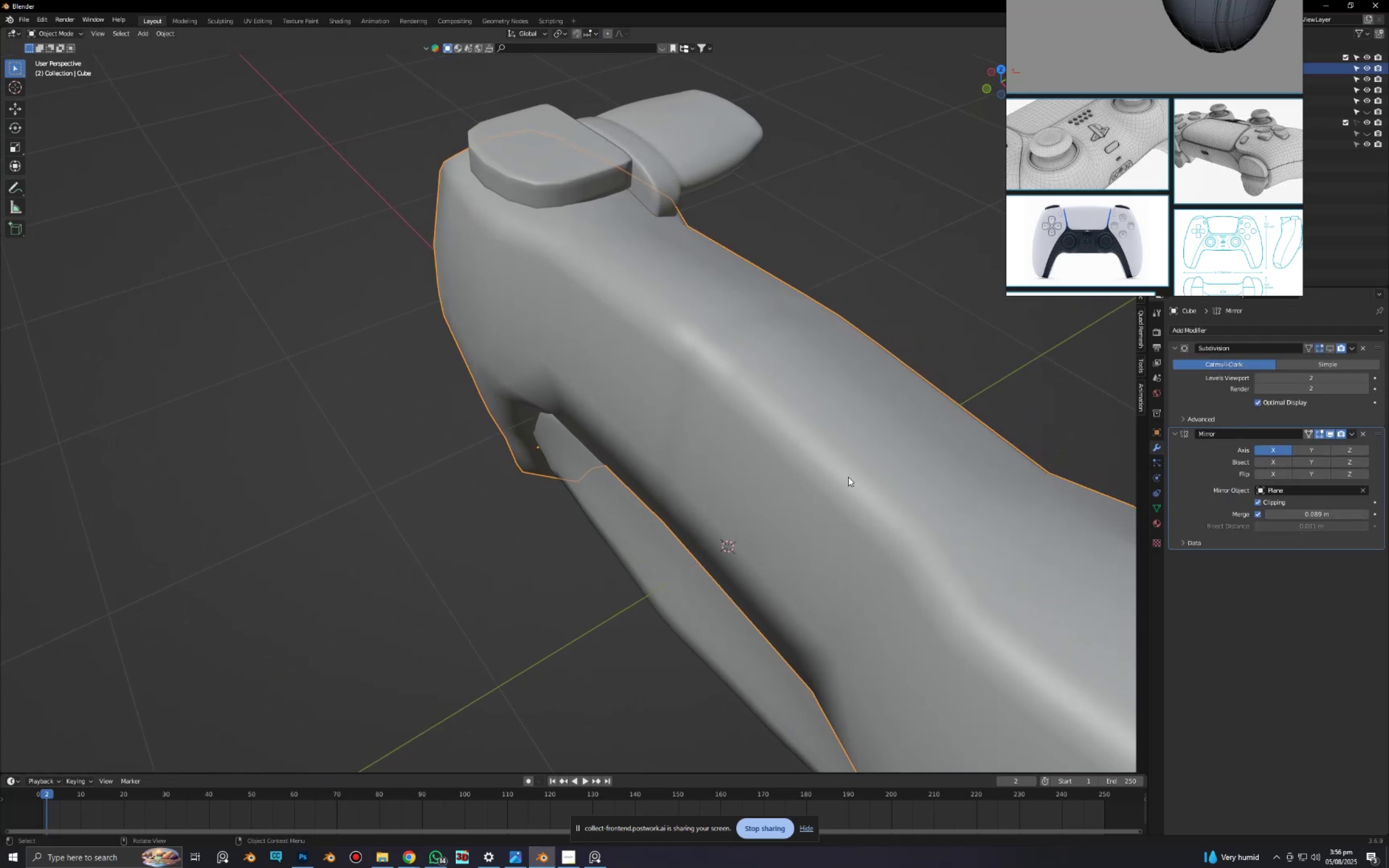 
key(Tab)
 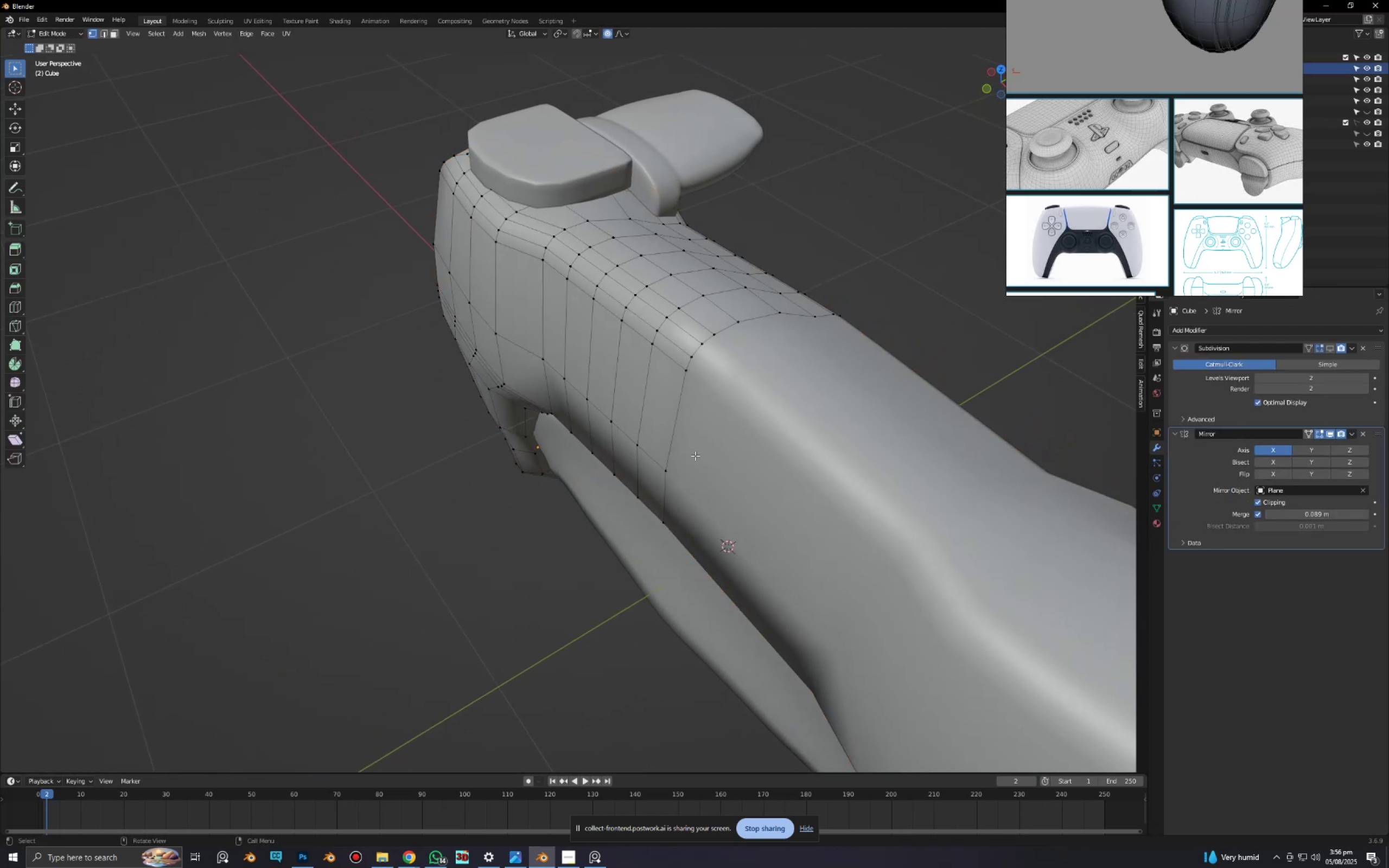 
key(Control+R)
 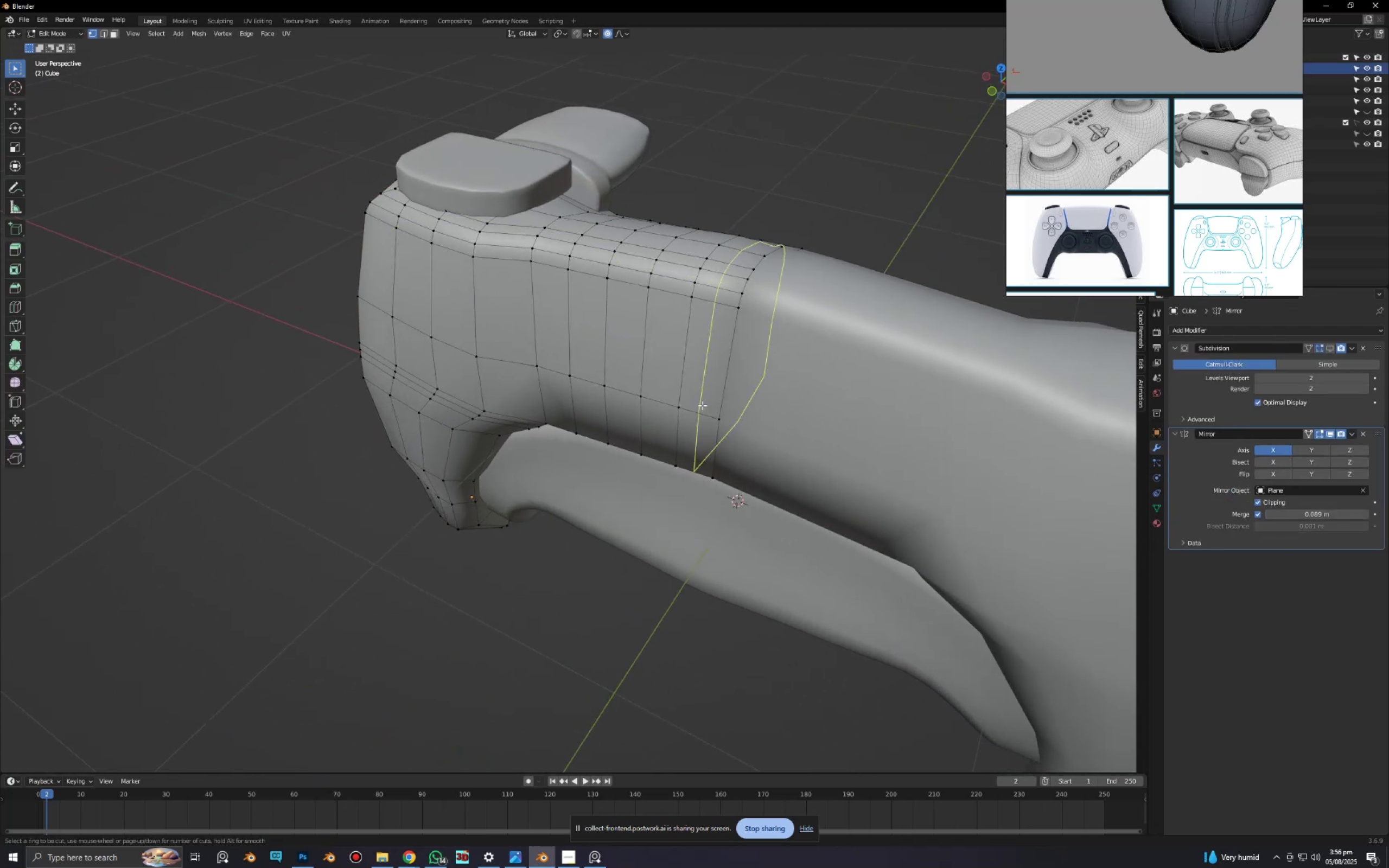 
left_click([702, 405])
 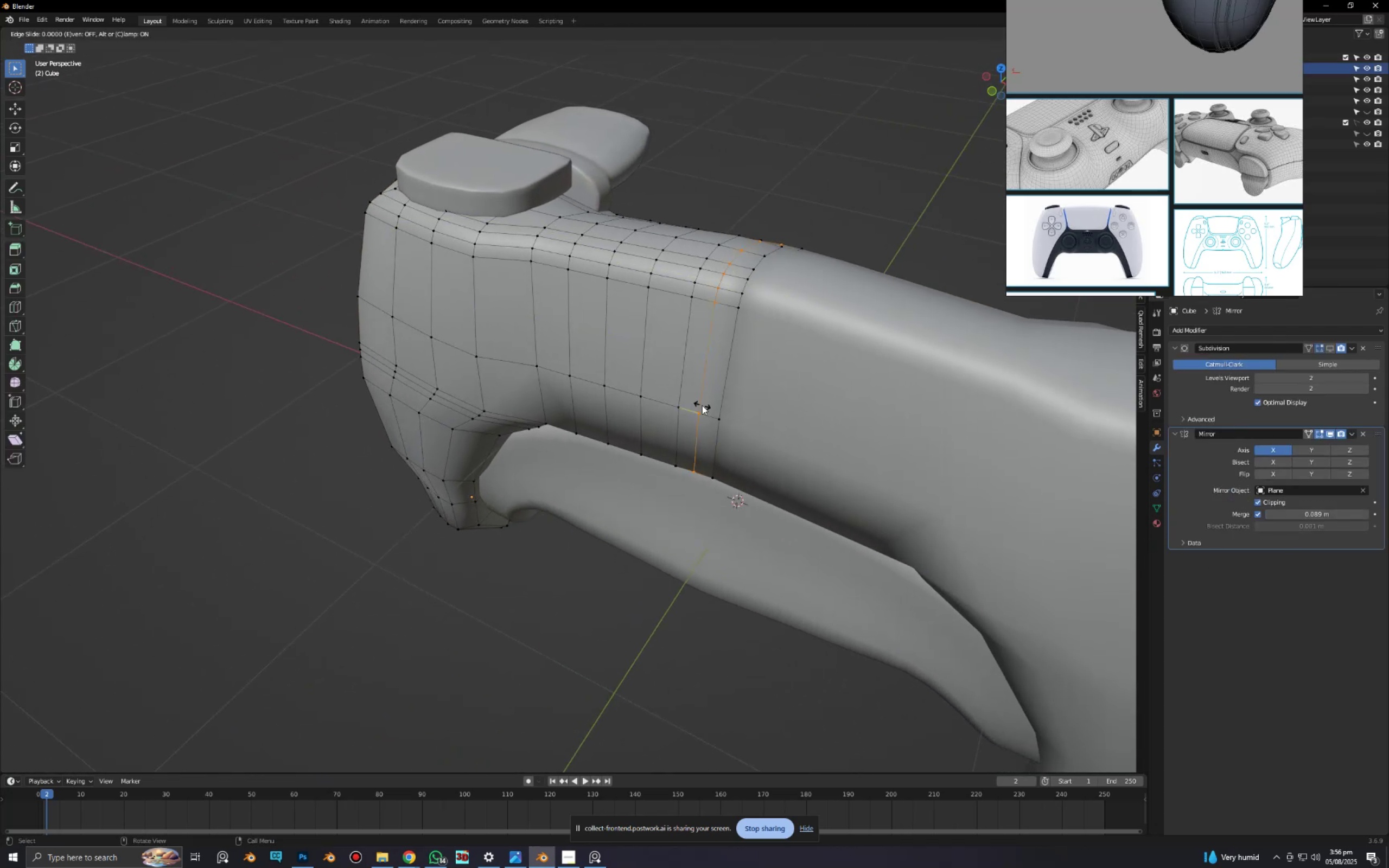 
right_click([702, 405])
 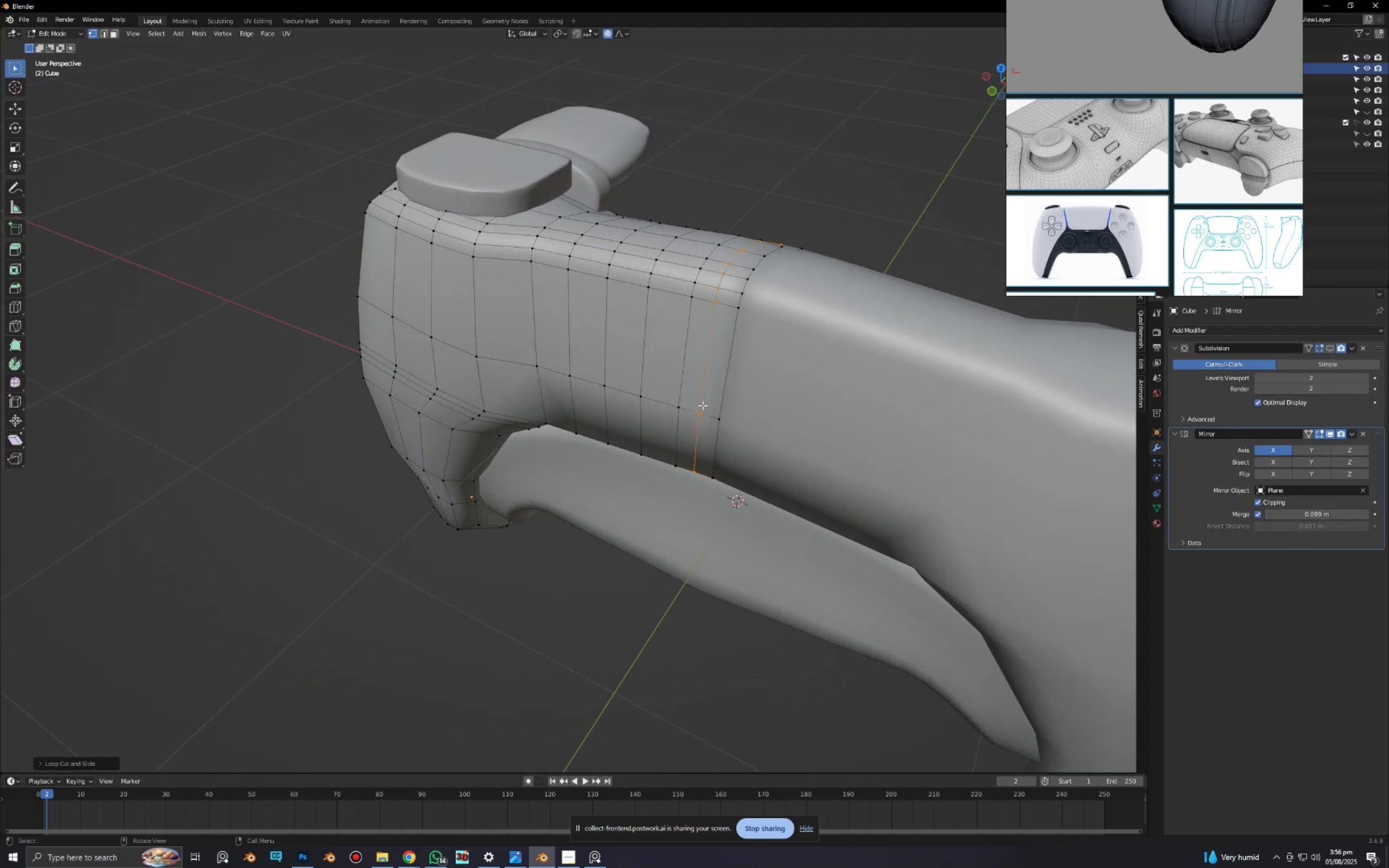 
key(Control+R)
 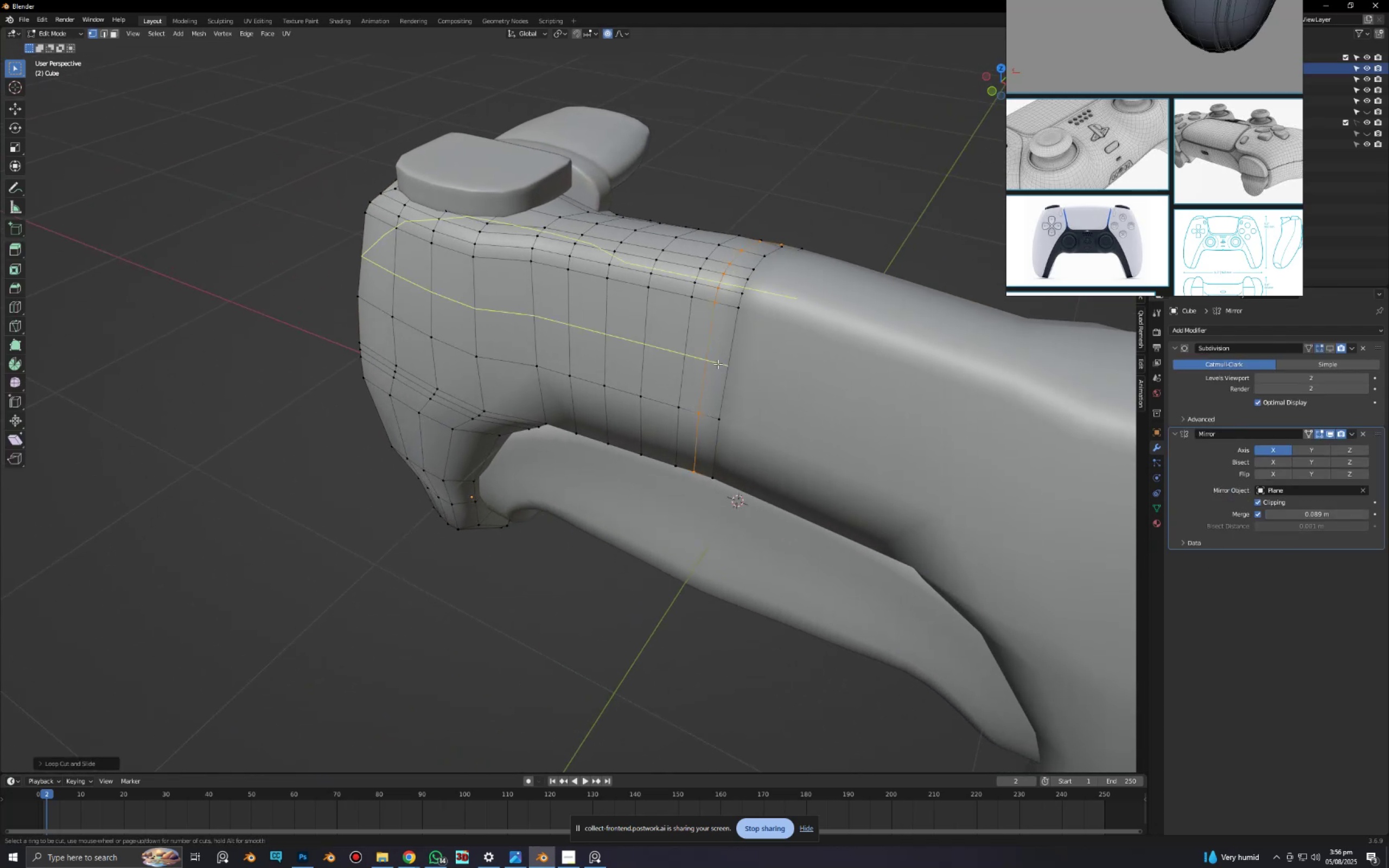 
left_click([718, 364])
 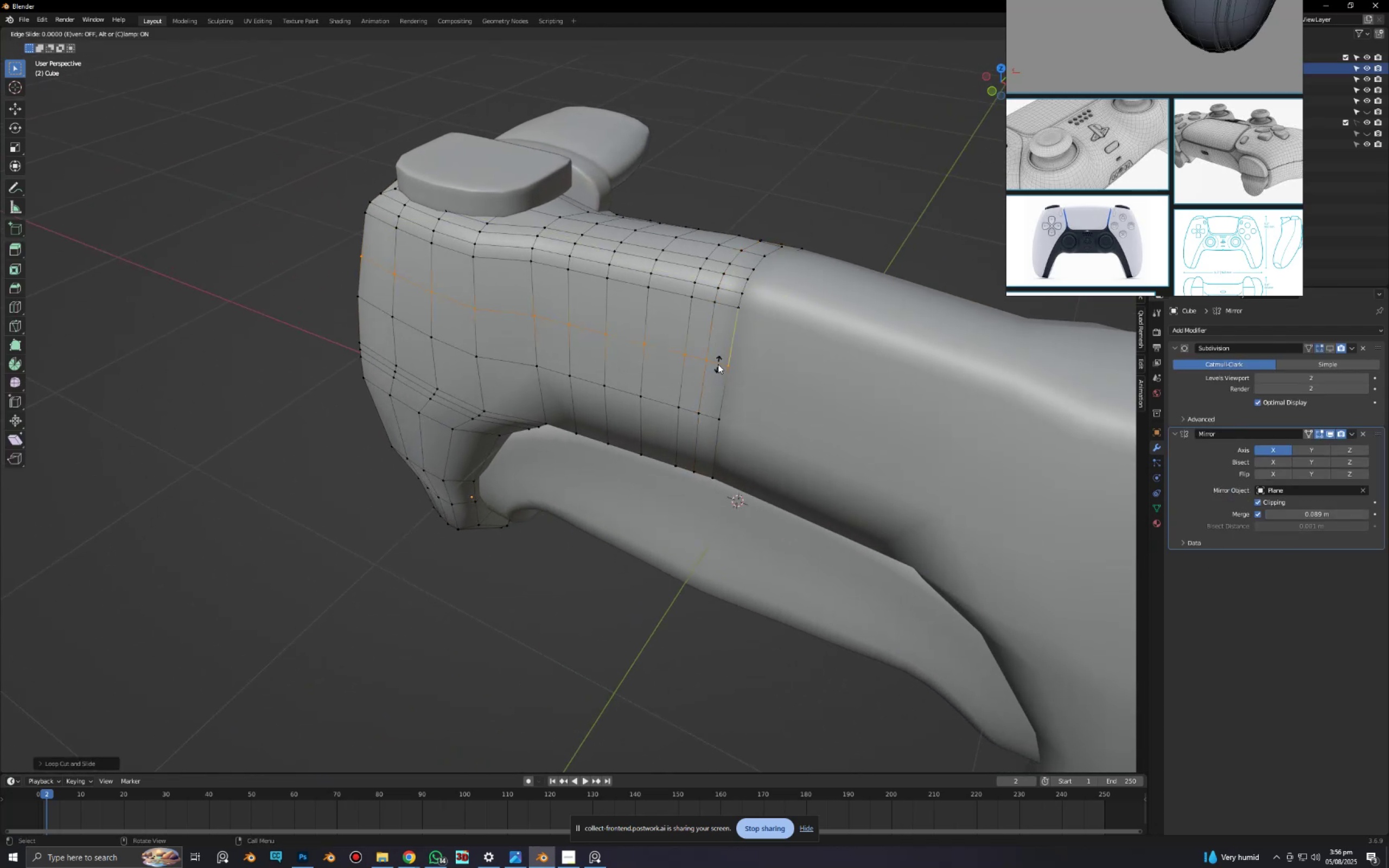 
right_click([718, 364])
 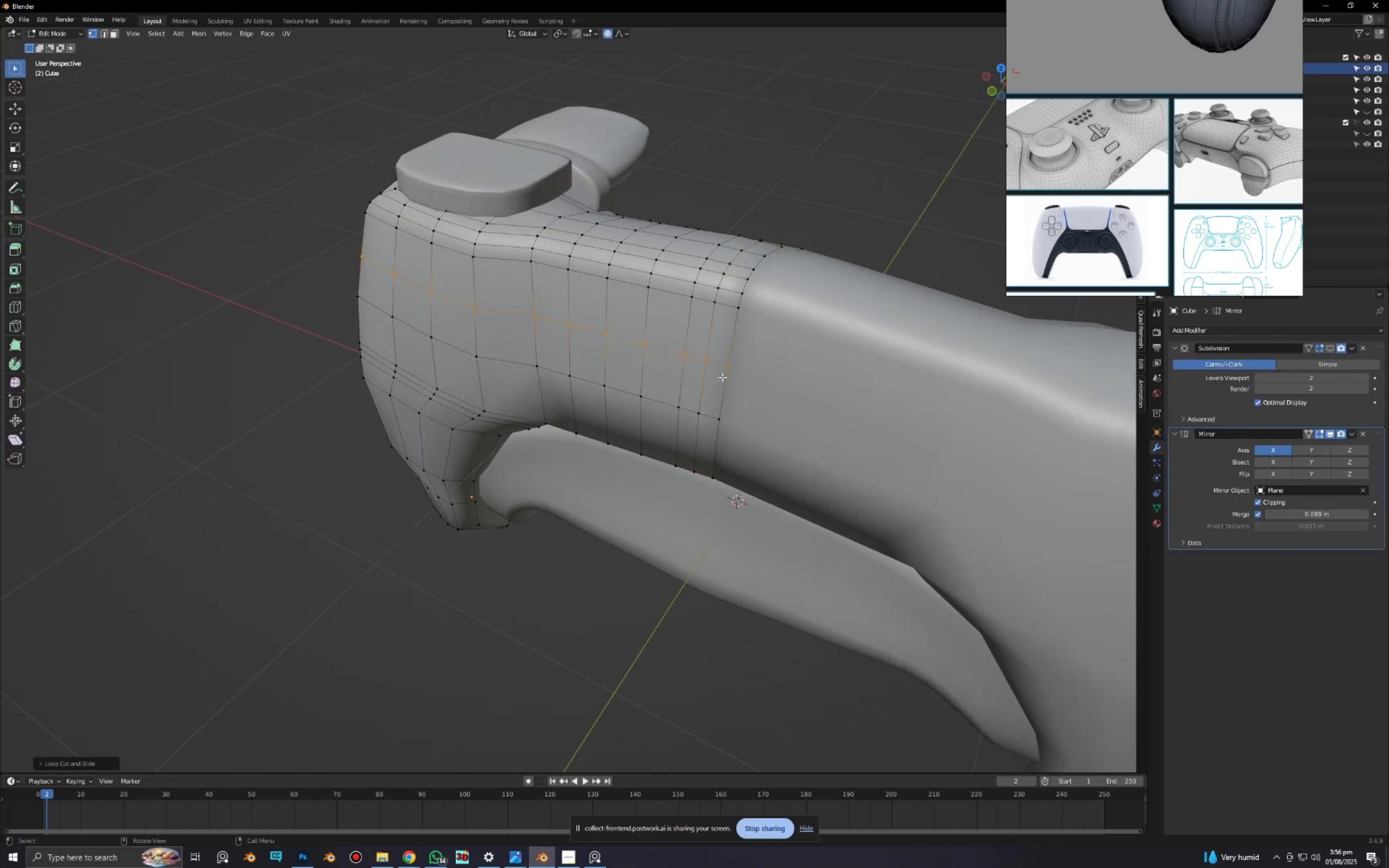 
key(Control+R)
 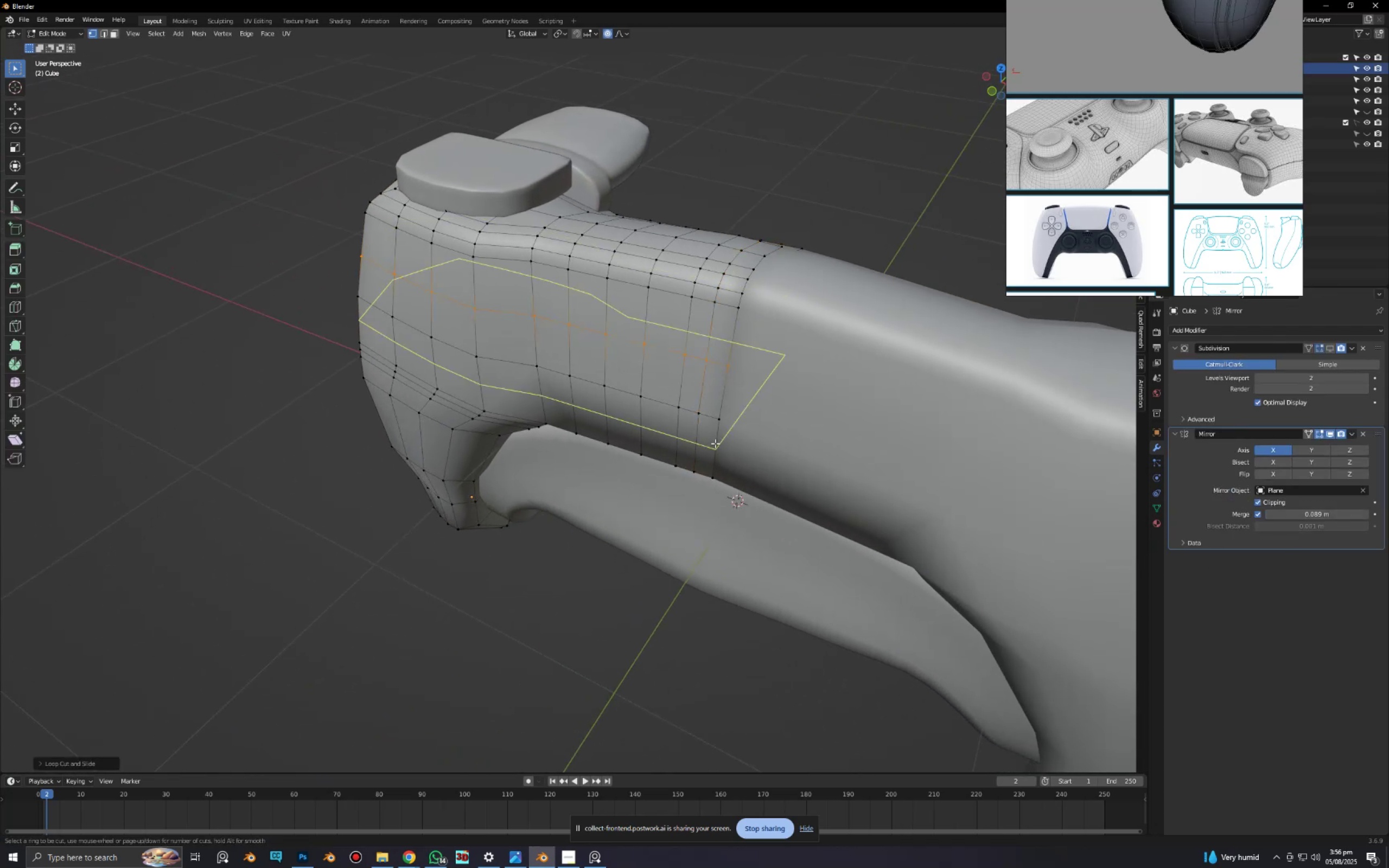 
left_click([715, 443])
 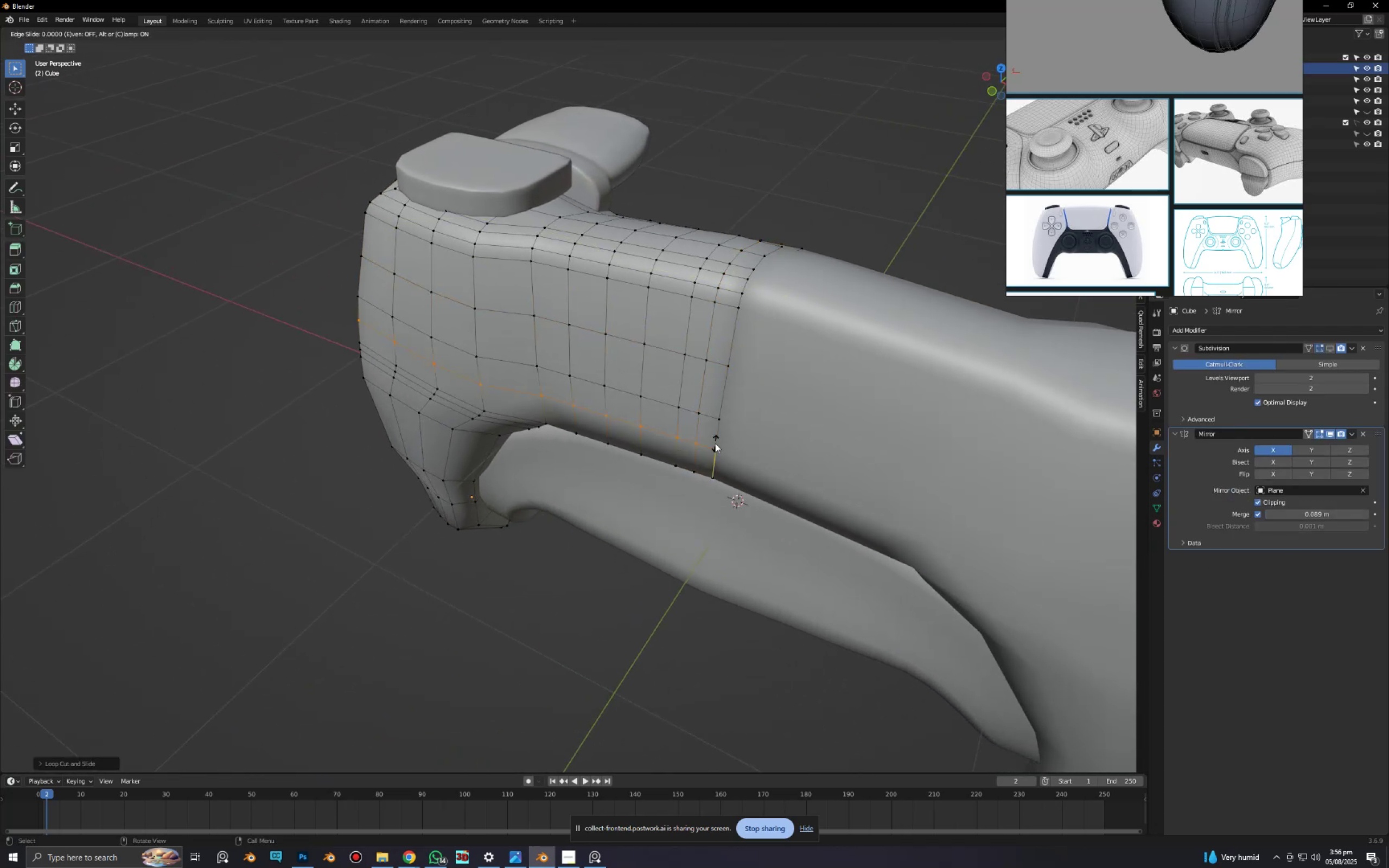 
right_click([715, 443])
 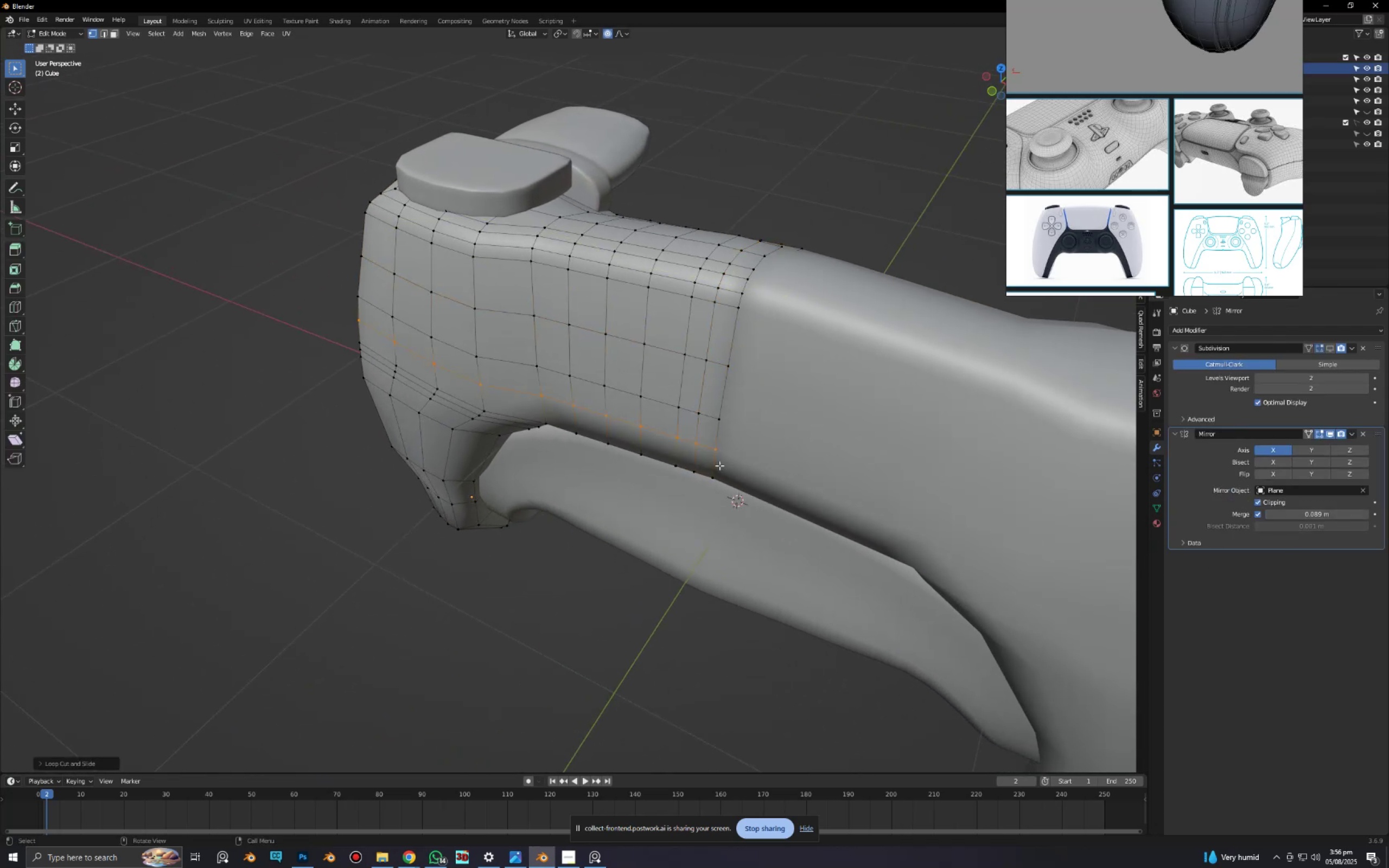 
scroll: coordinate [742, 436], scroll_direction: down, amount: 3.0
 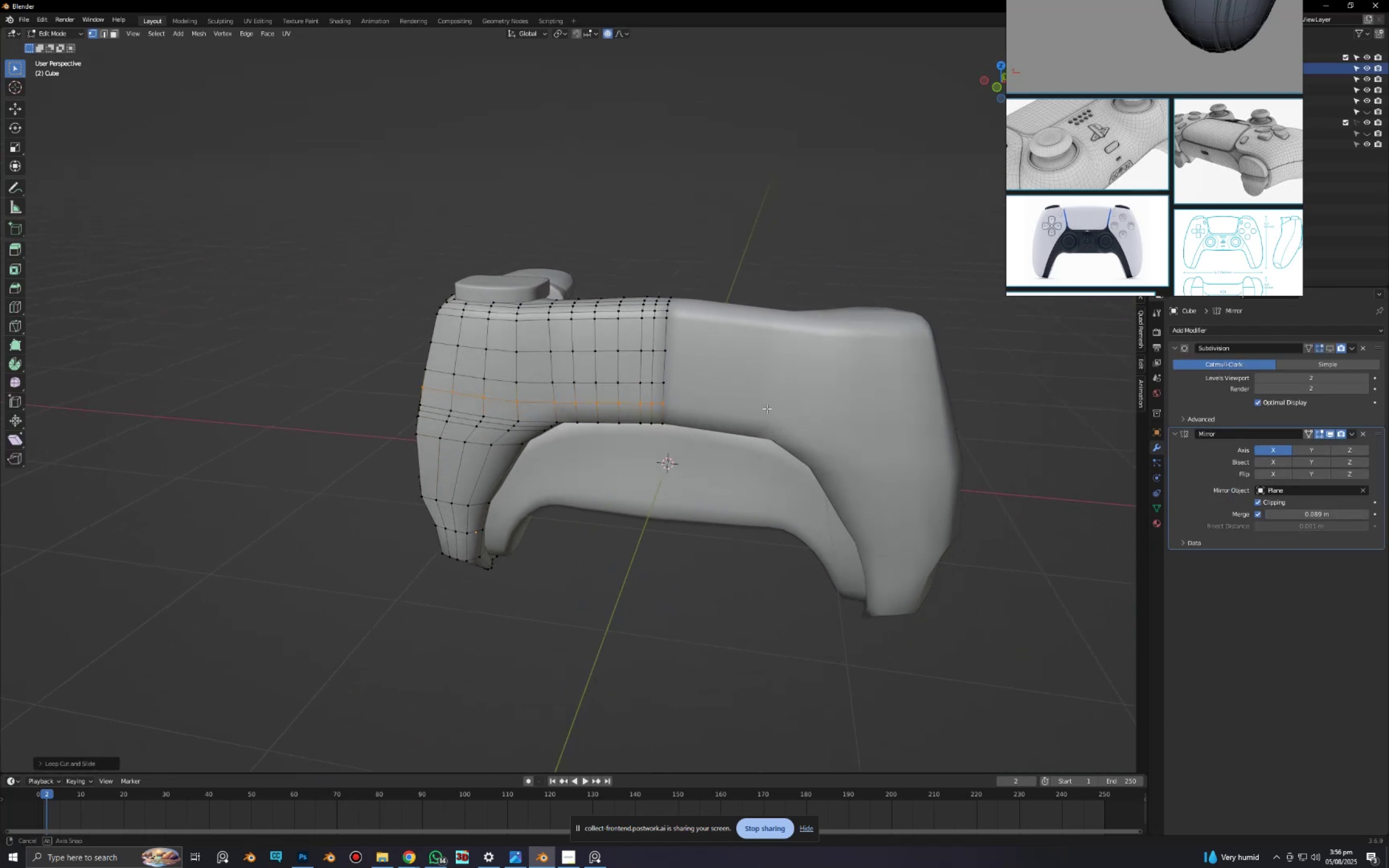 
key(Tab)
 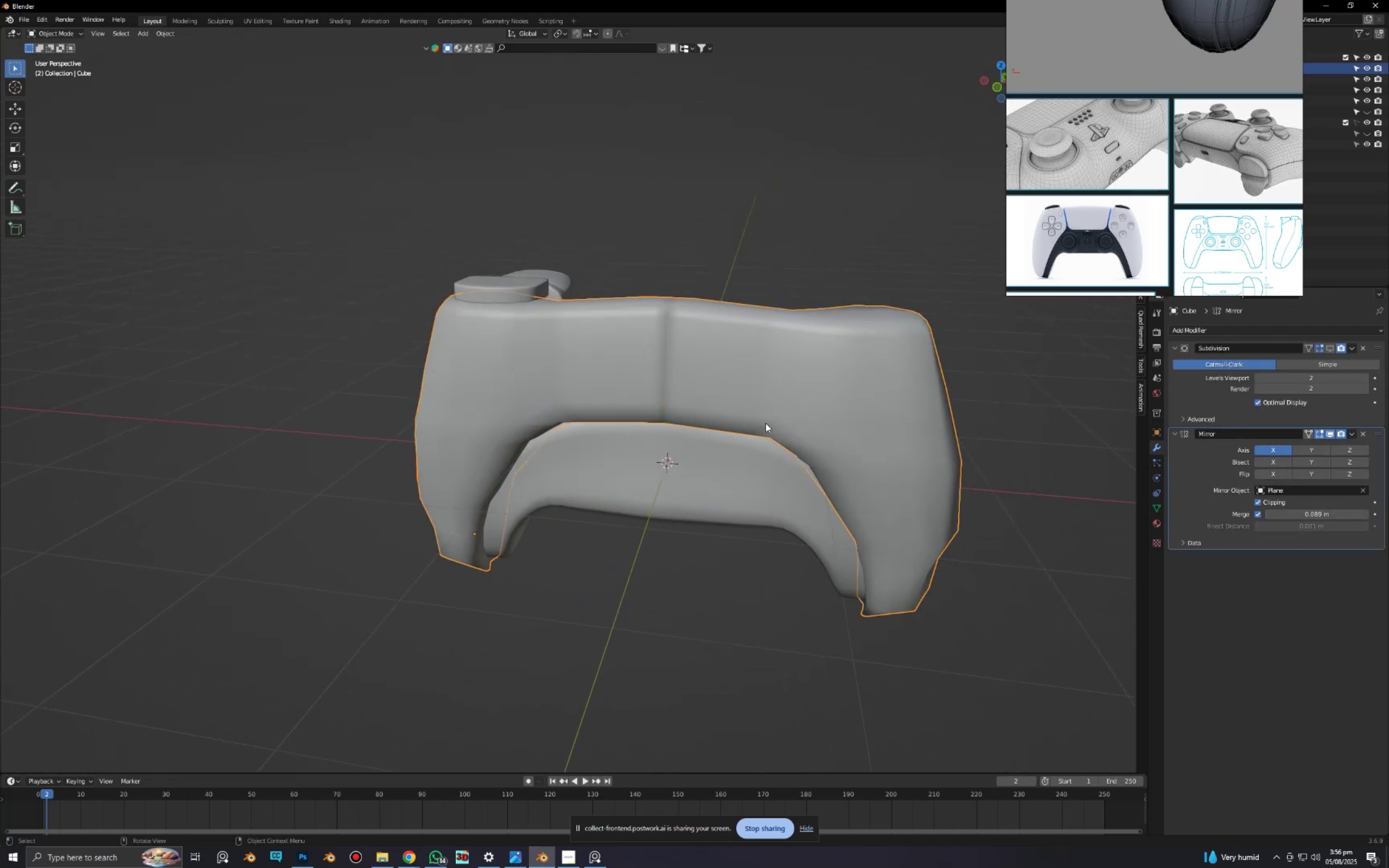 
scroll: coordinate [766, 423], scroll_direction: down, amount: 2.0
 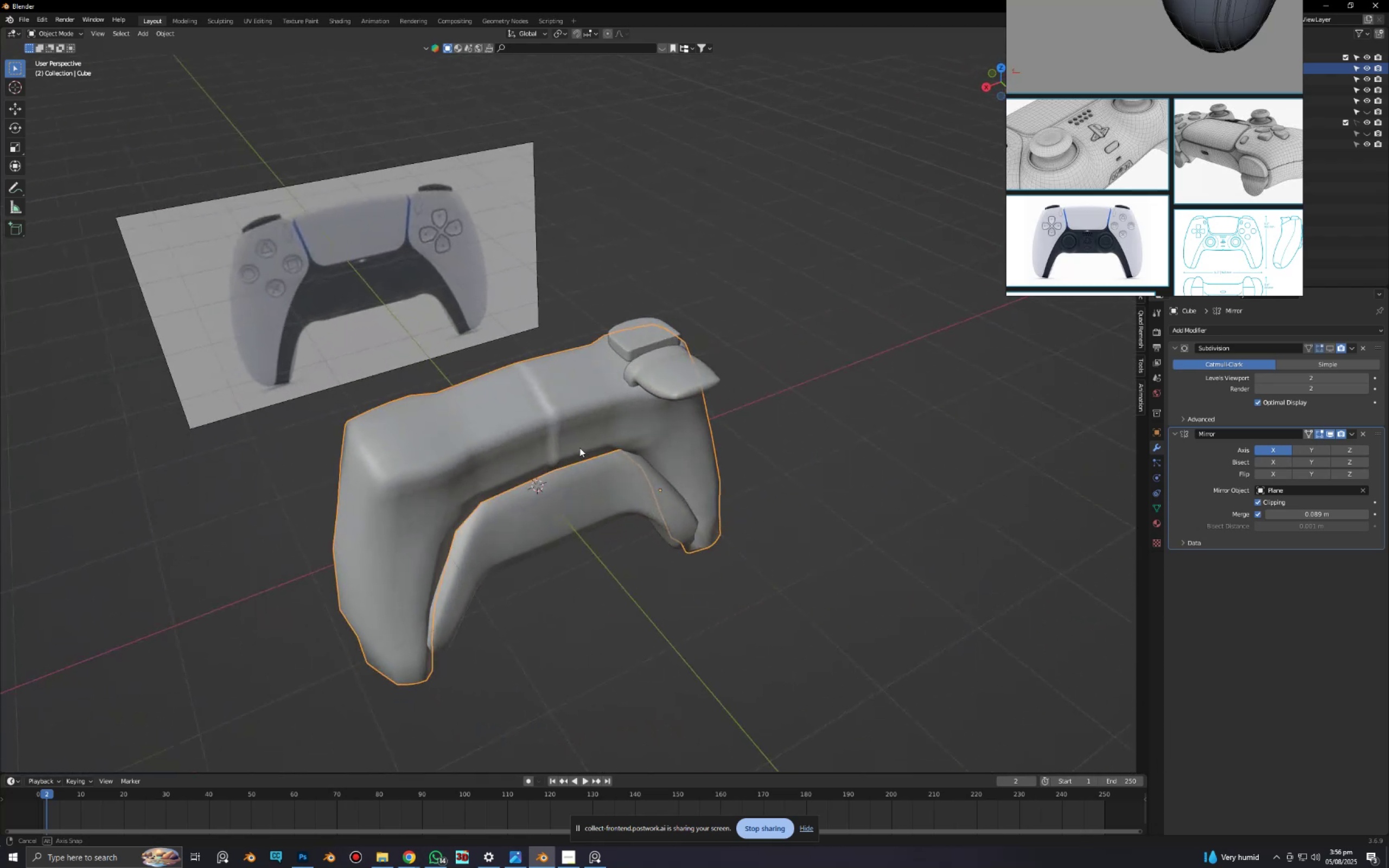 
key(Control+ControlLeft)
 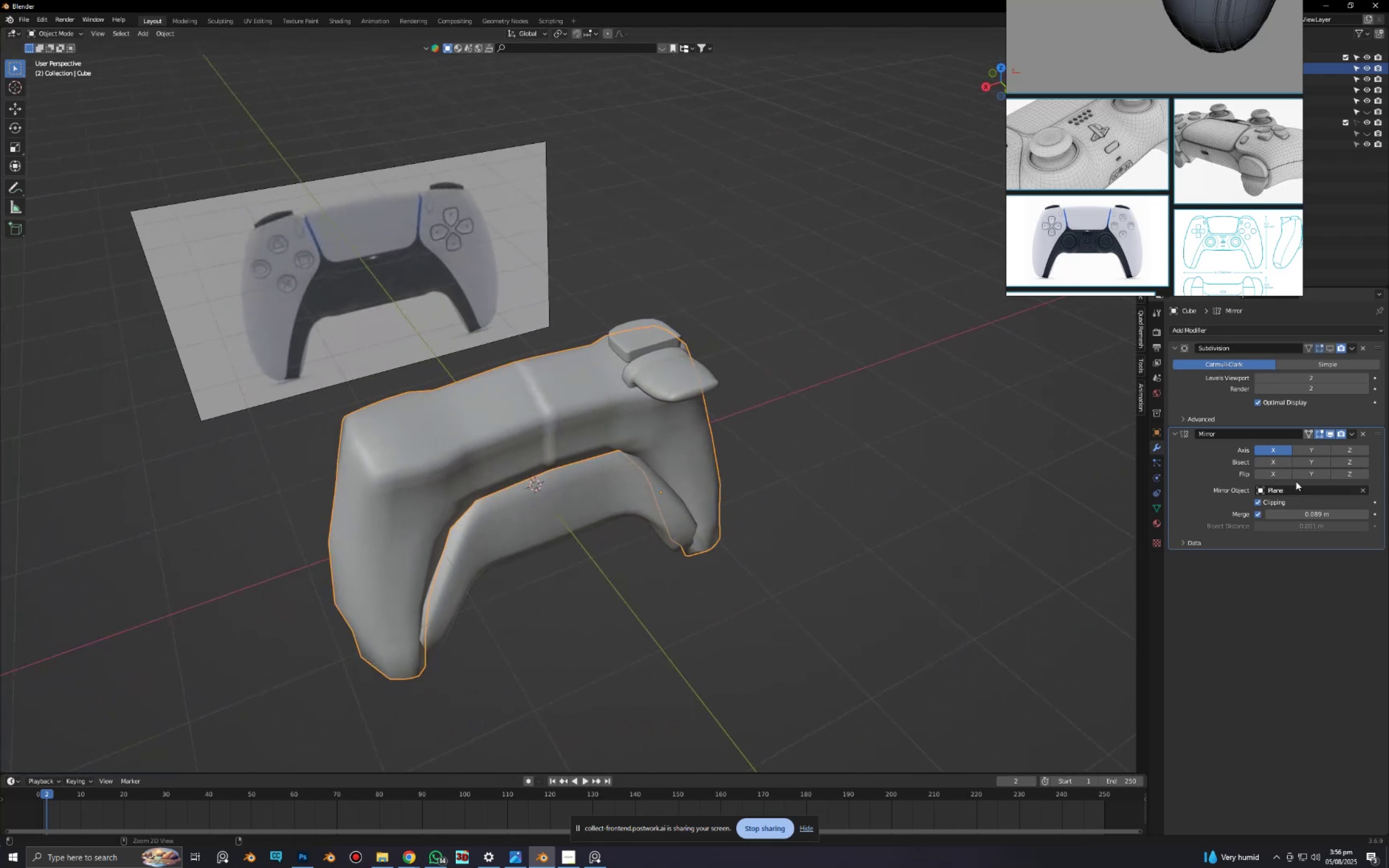 
key(Control+A)
 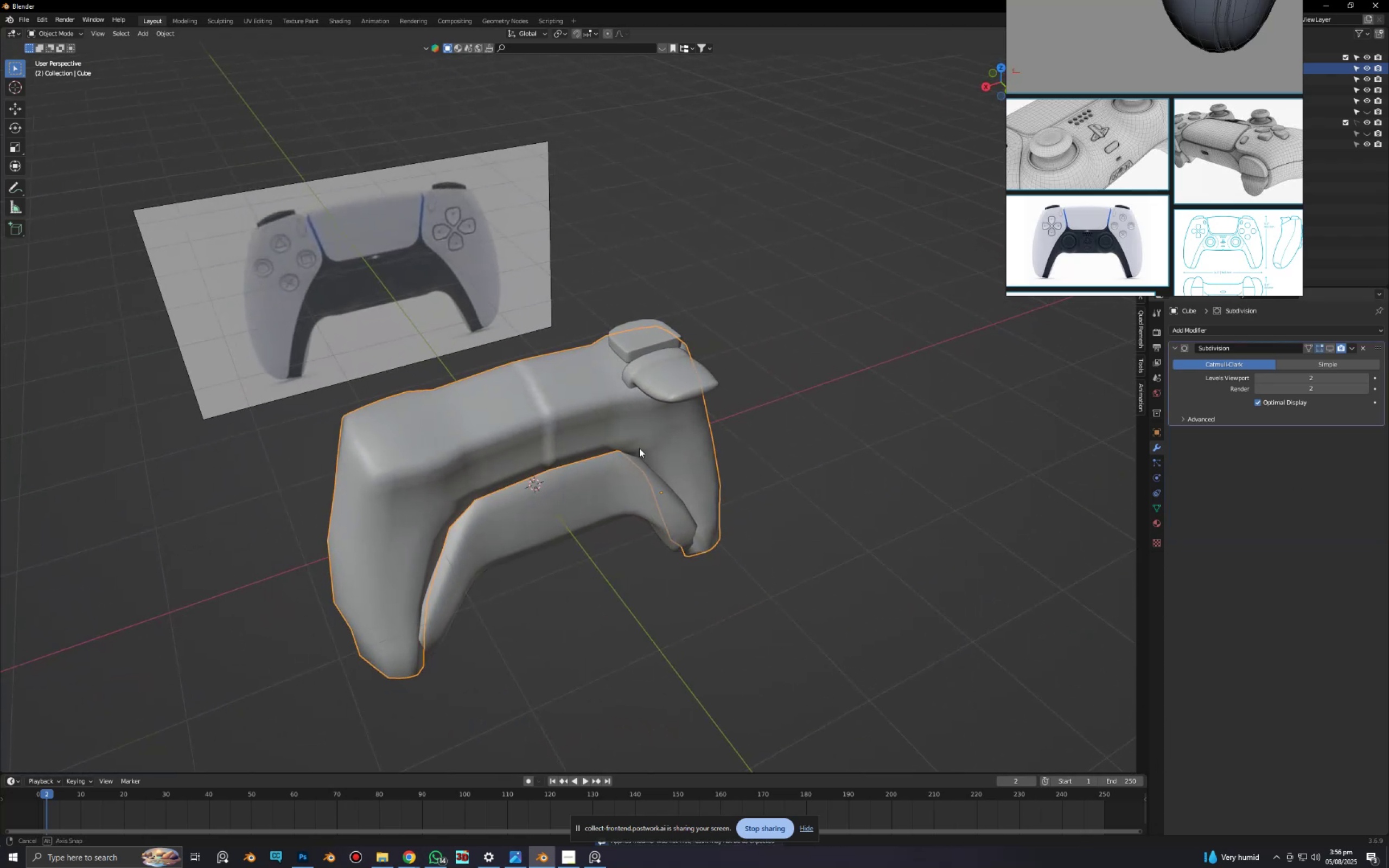 
key(Tab)
 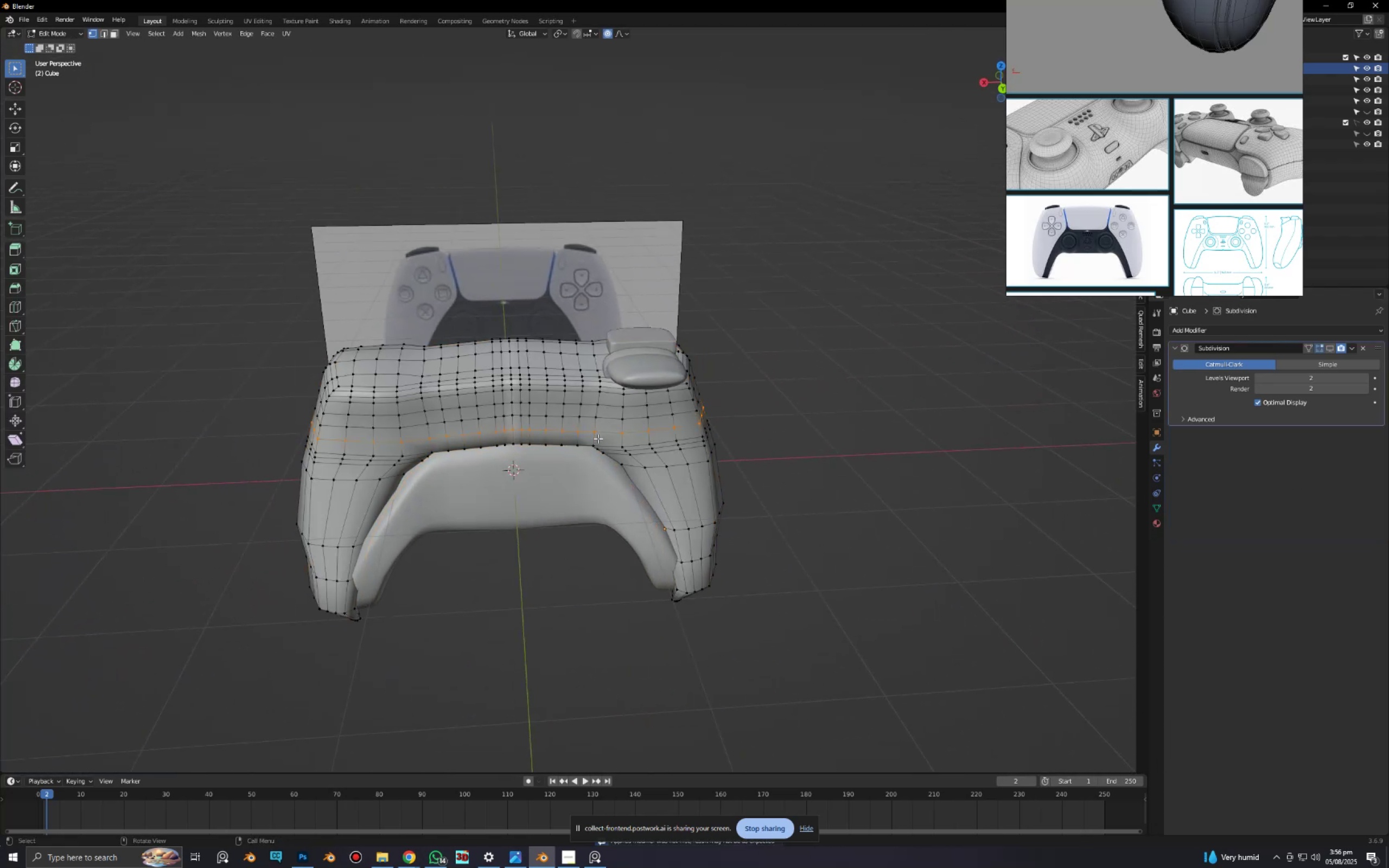 
scroll: coordinate [405, 393], scroll_direction: up, amount: 5.0
 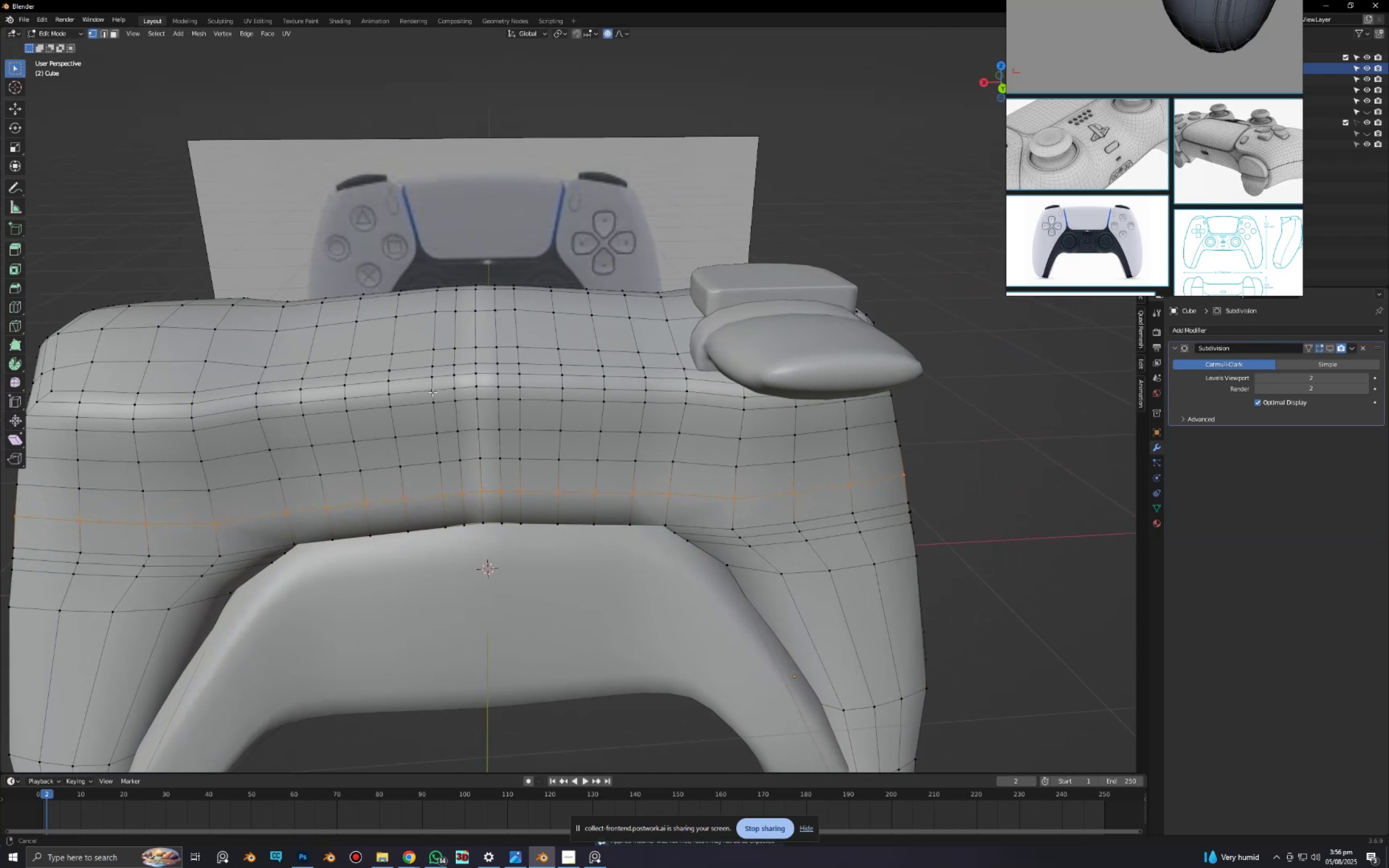 
hold_key(key=ShiftLeft, duration=0.5)
 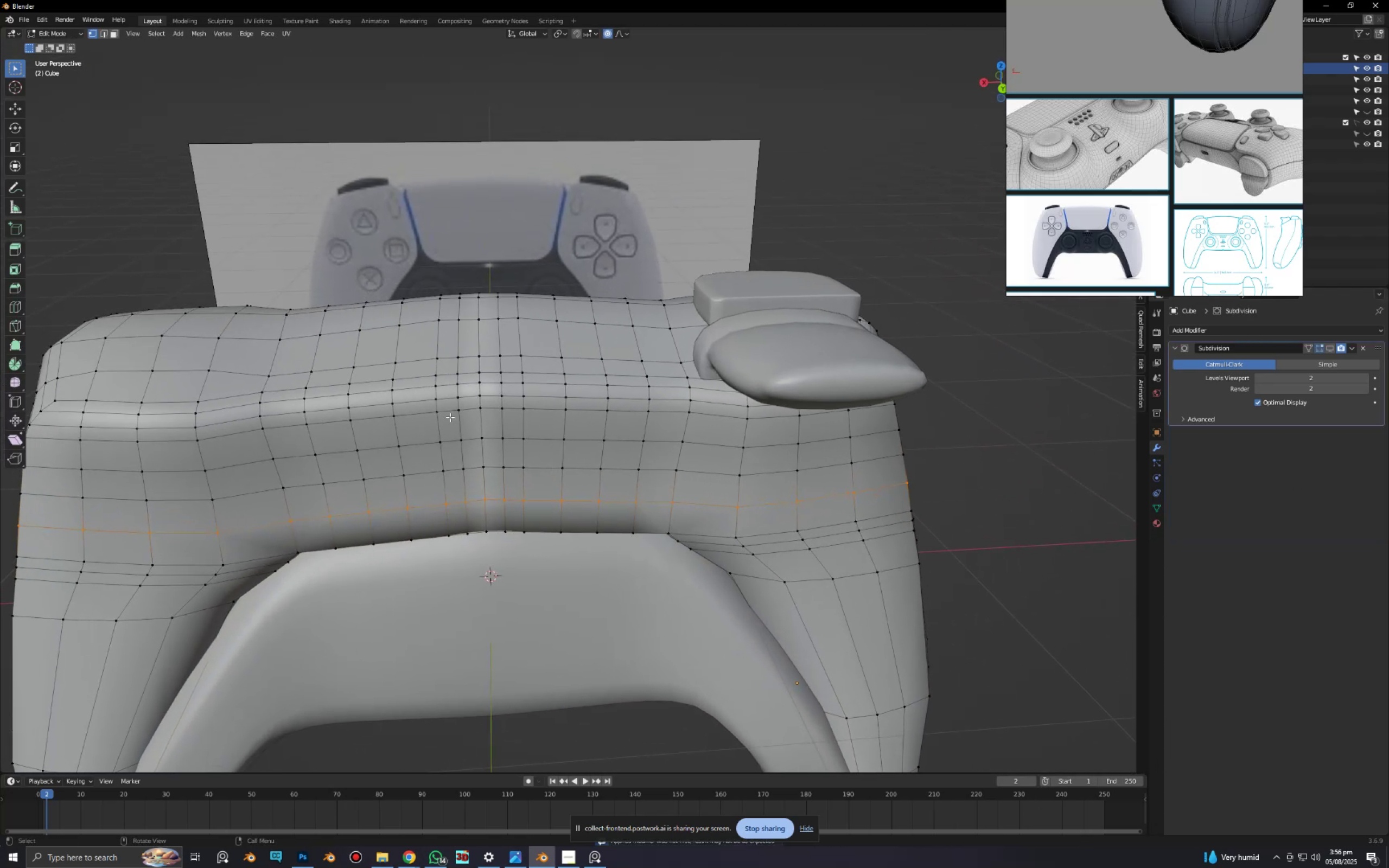 
scroll: coordinate [452, 417], scroll_direction: up, amount: 3.0
 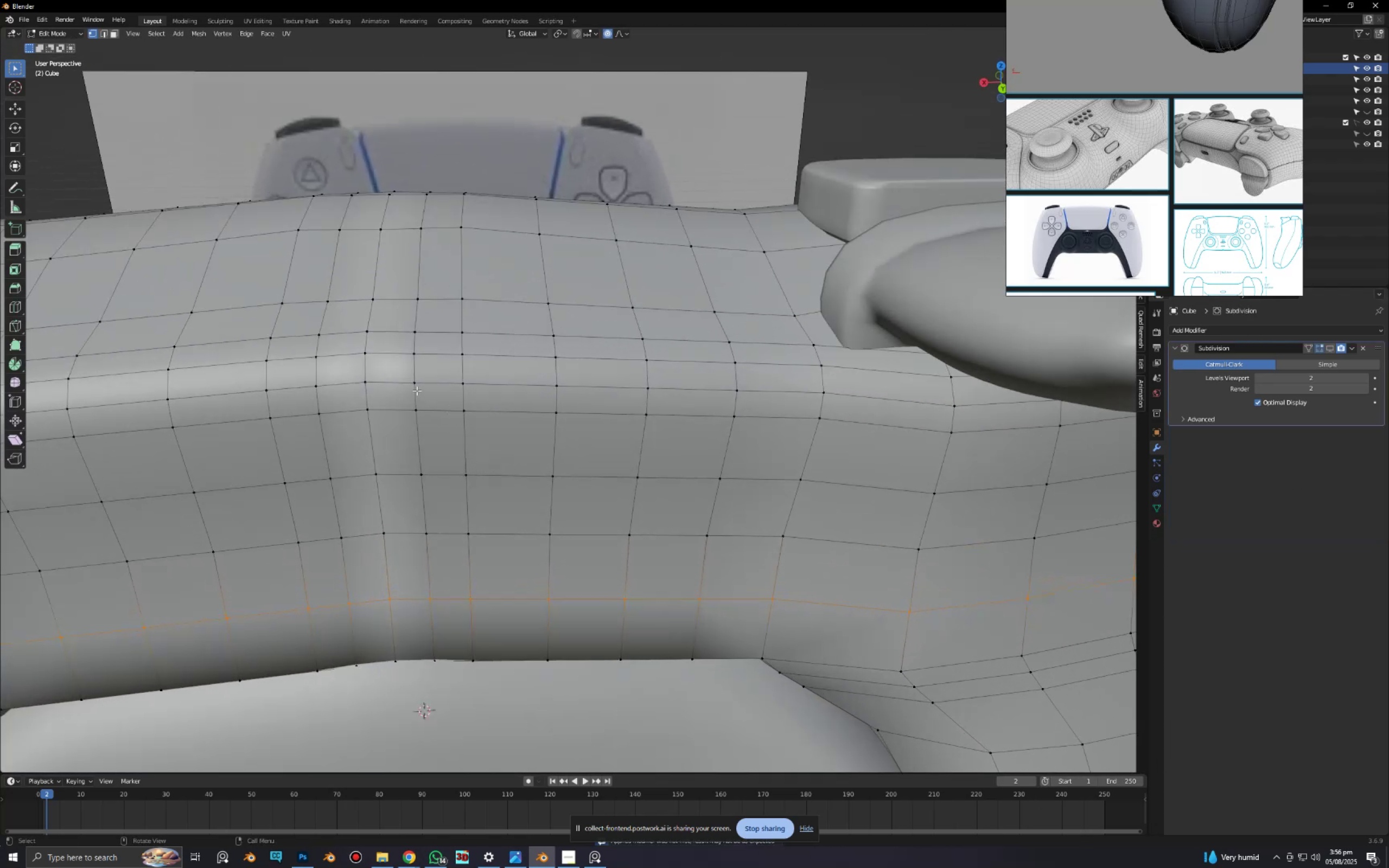 
scroll: coordinate [417, 388], scroll_direction: down, amount: 5.0
 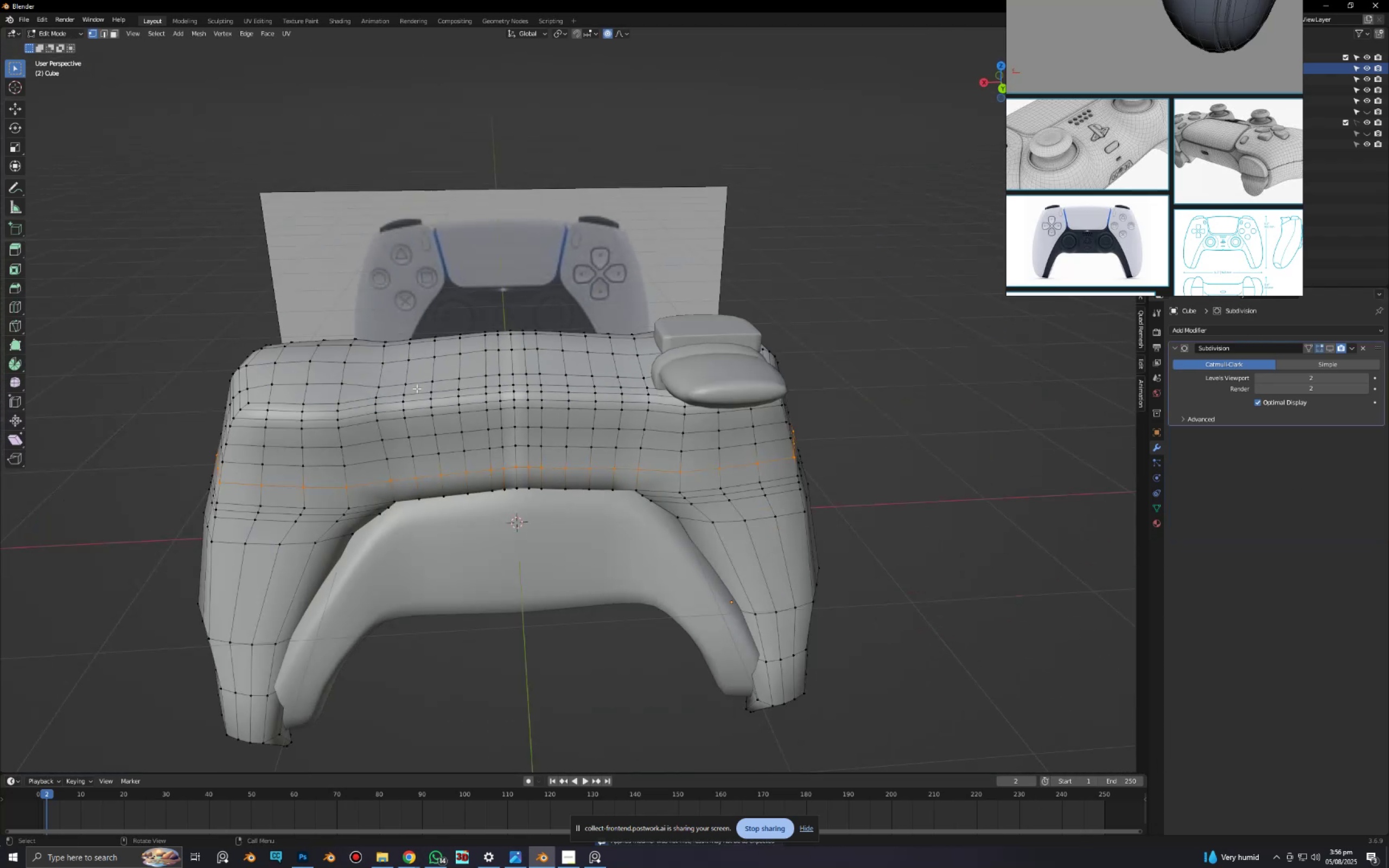 
key(Tab)
 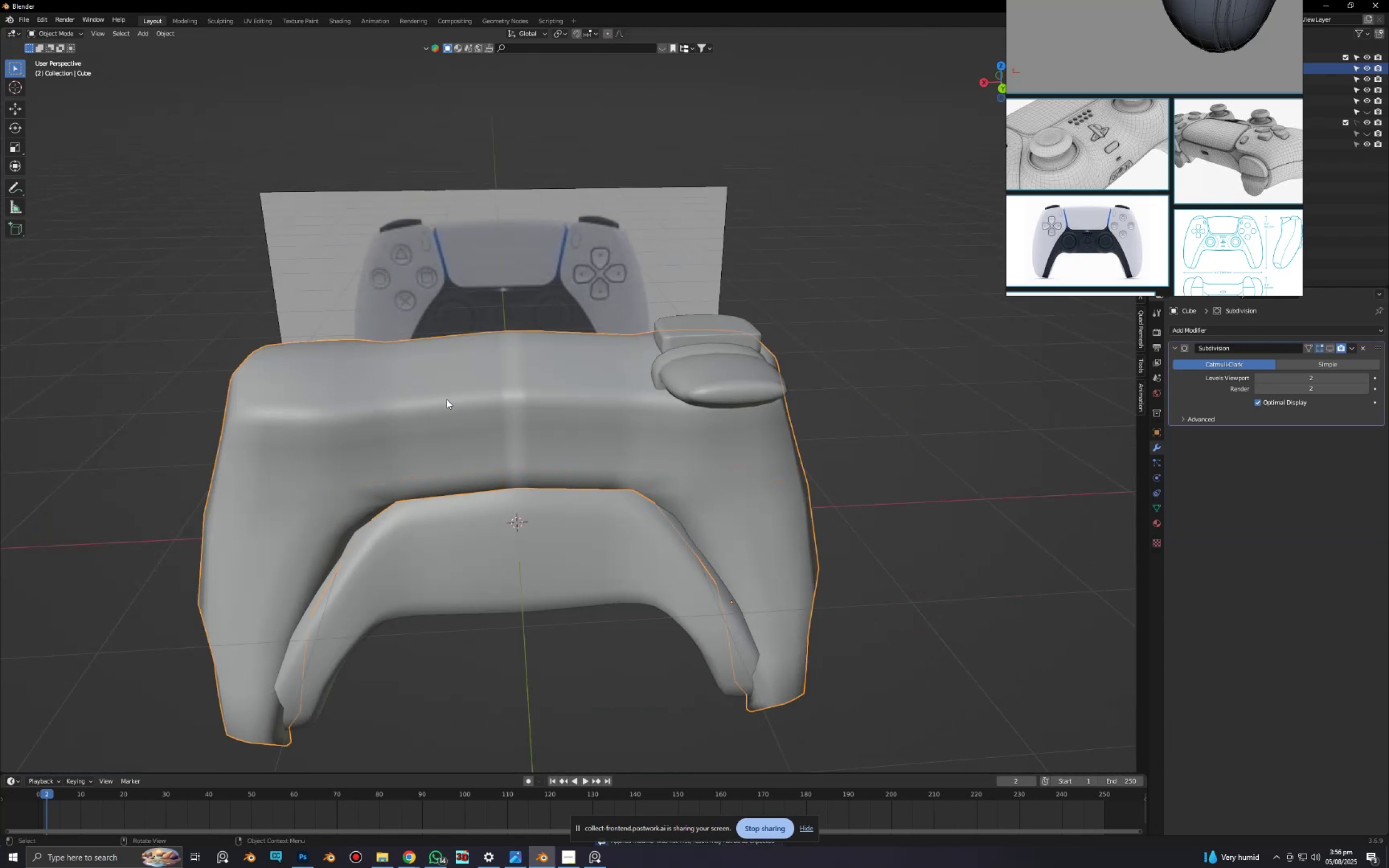 
scroll: coordinate [457, 402], scroll_direction: down, amount: 2.0
 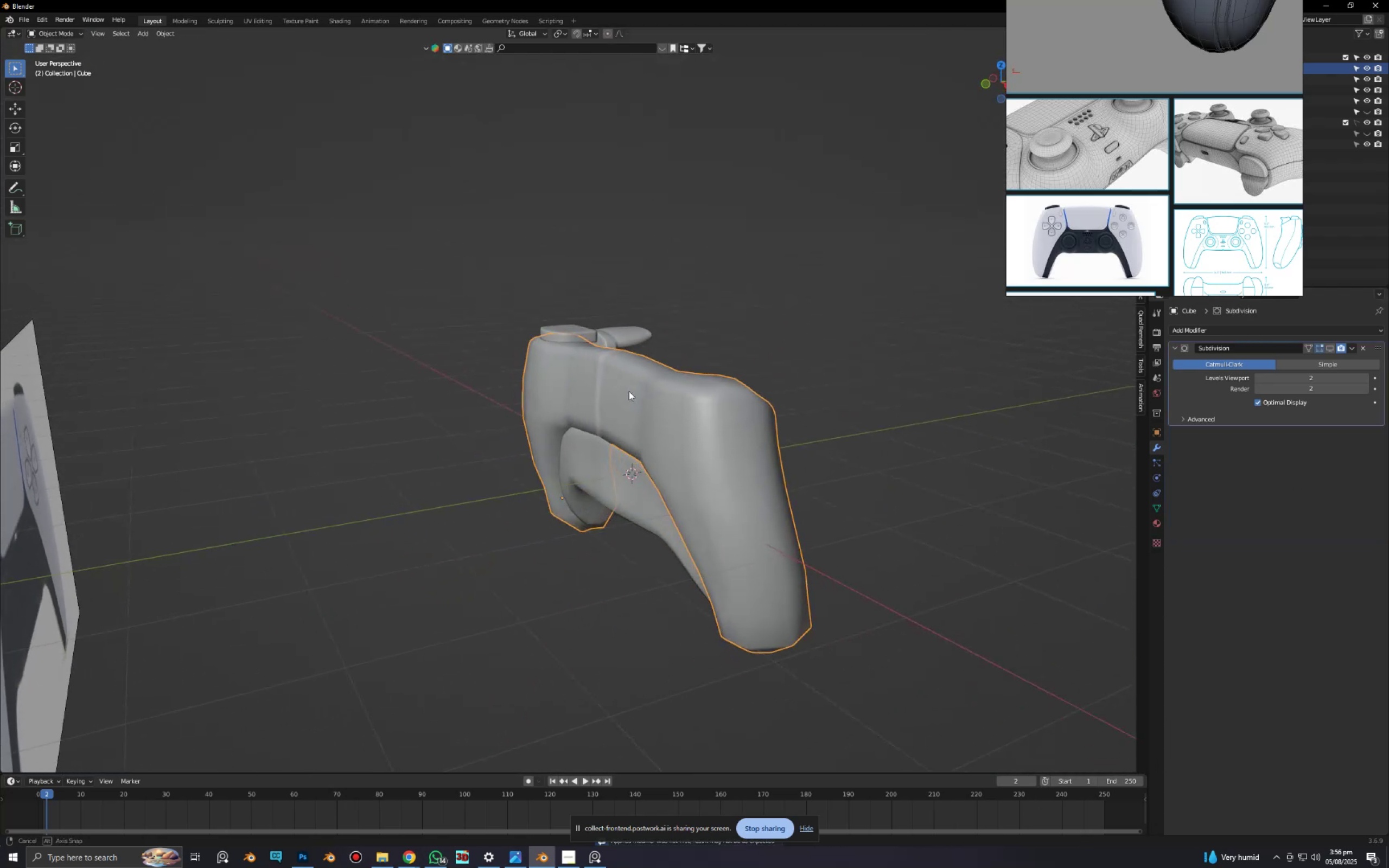 
scroll: coordinate [647, 327], scroll_direction: up, amount: 3.0
 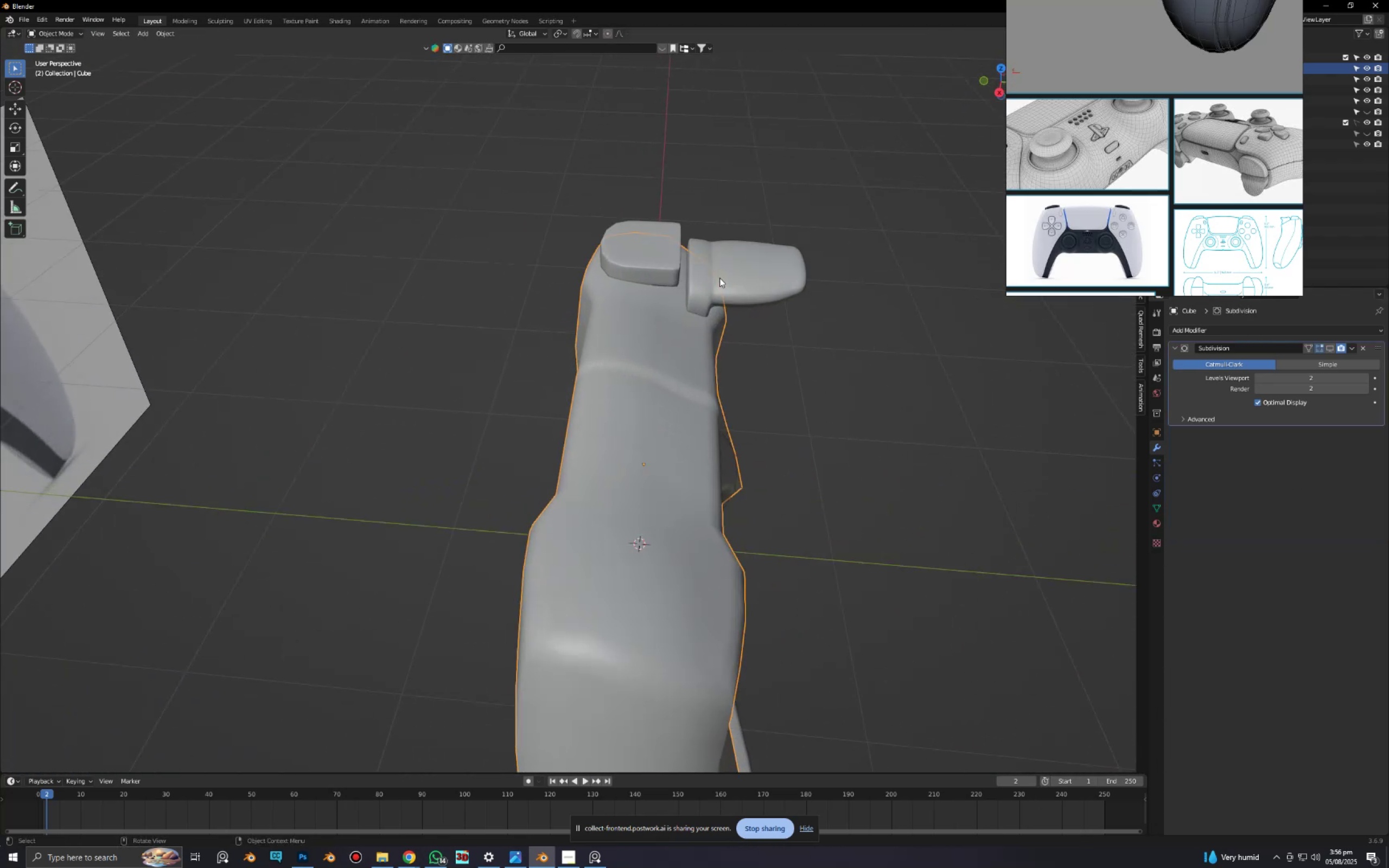 
key(Shift+ShiftLeft)
 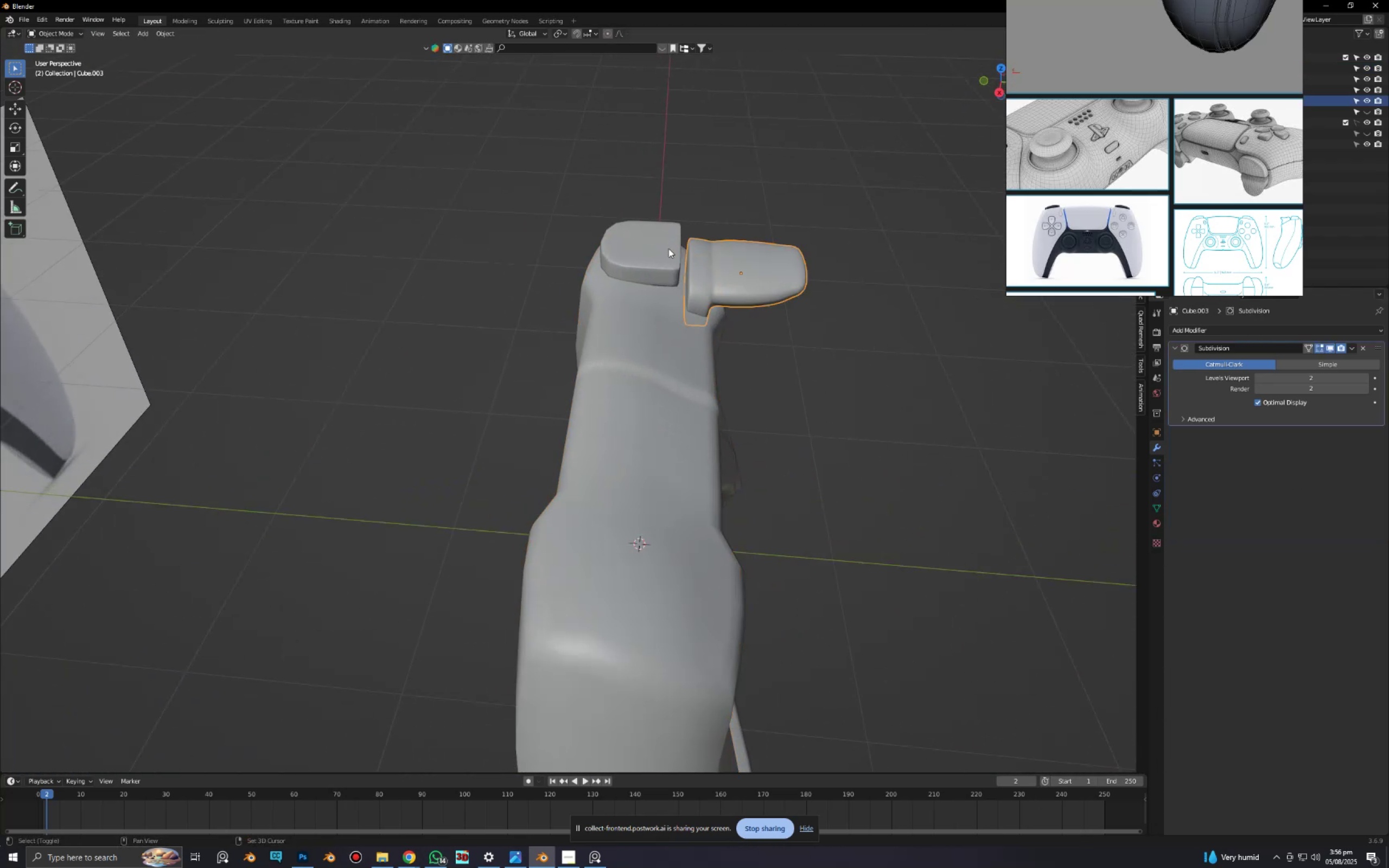 
double_click([668, 248])
 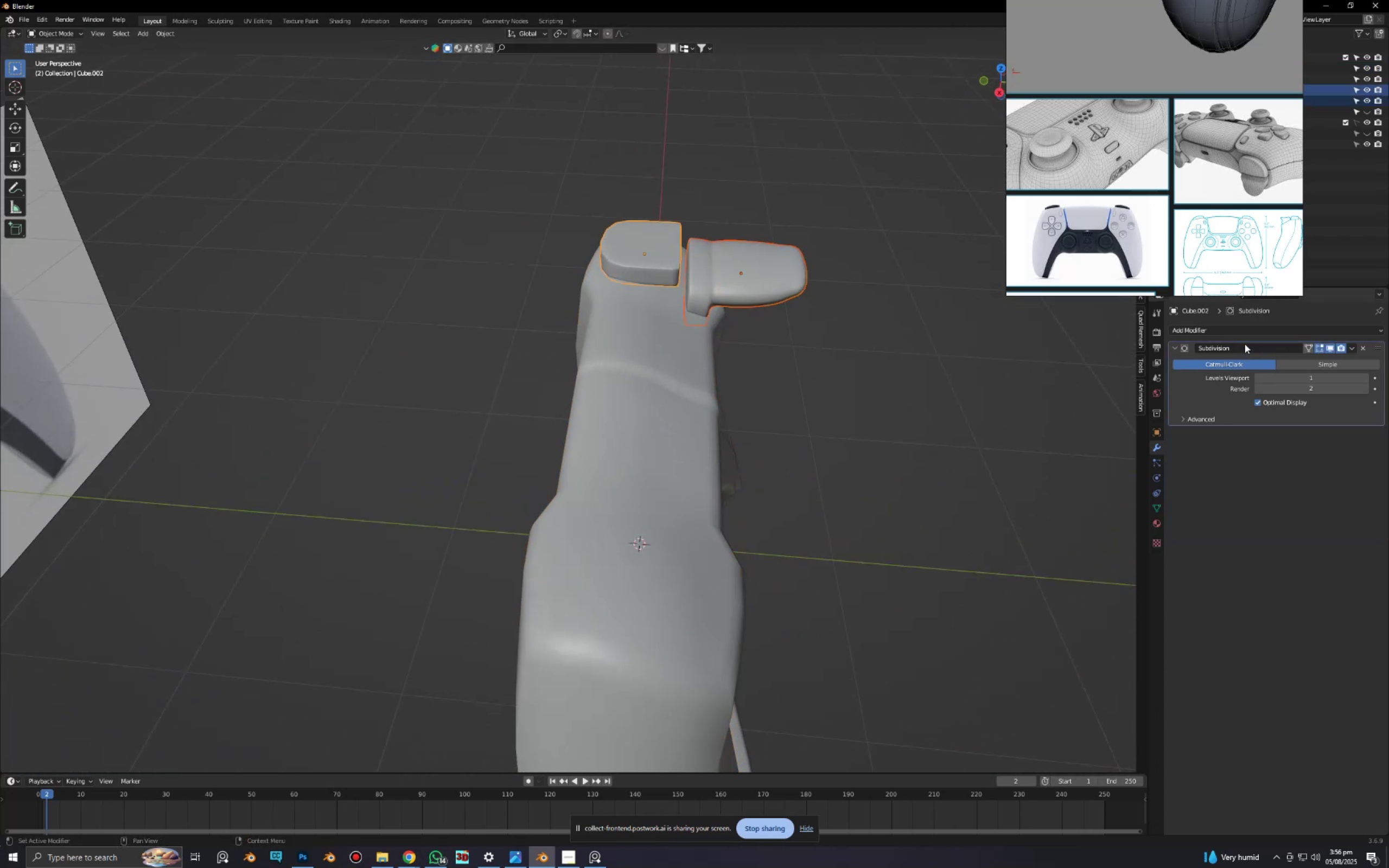 
left_click([1240, 327])
 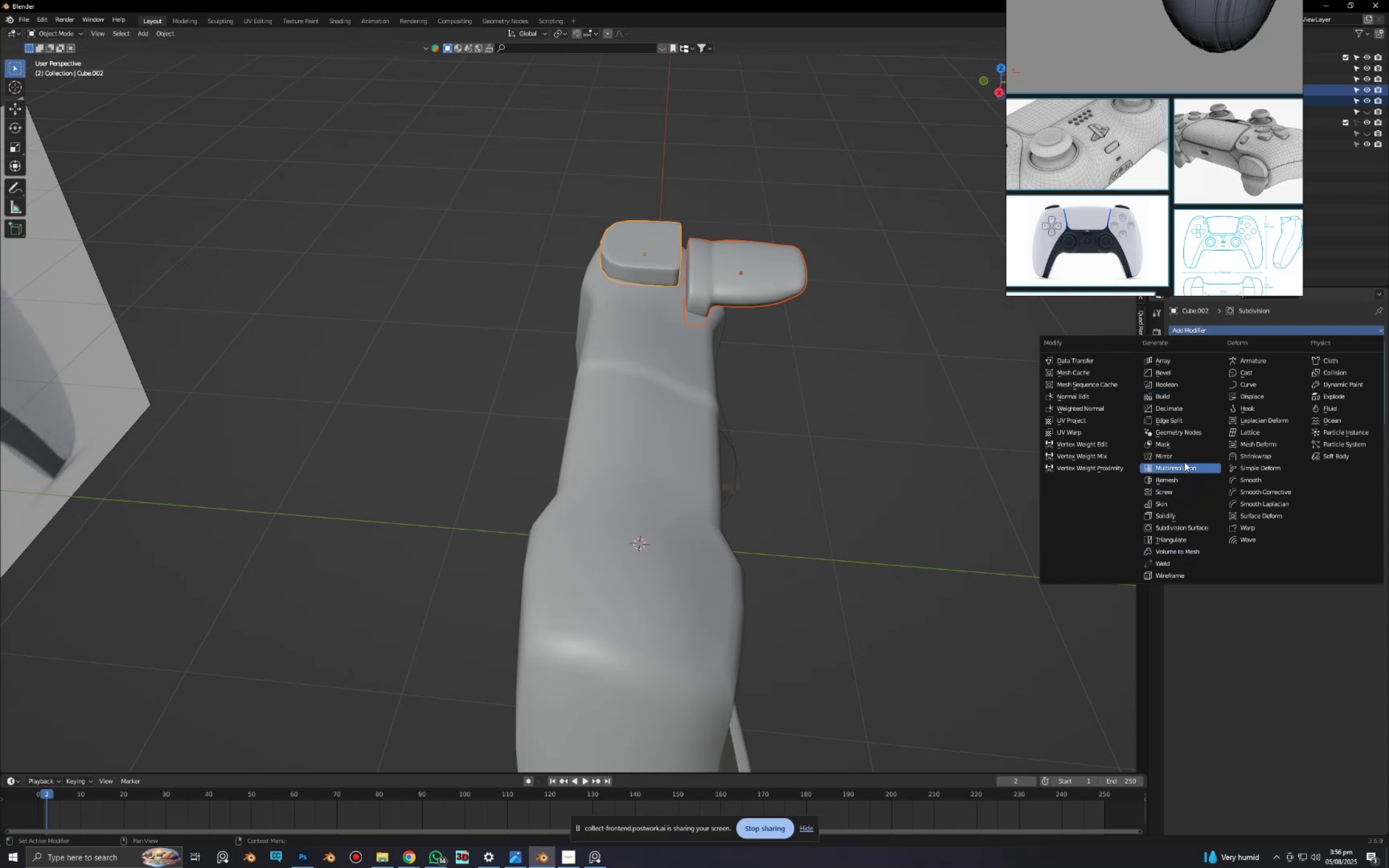 
left_click([1184, 452])
 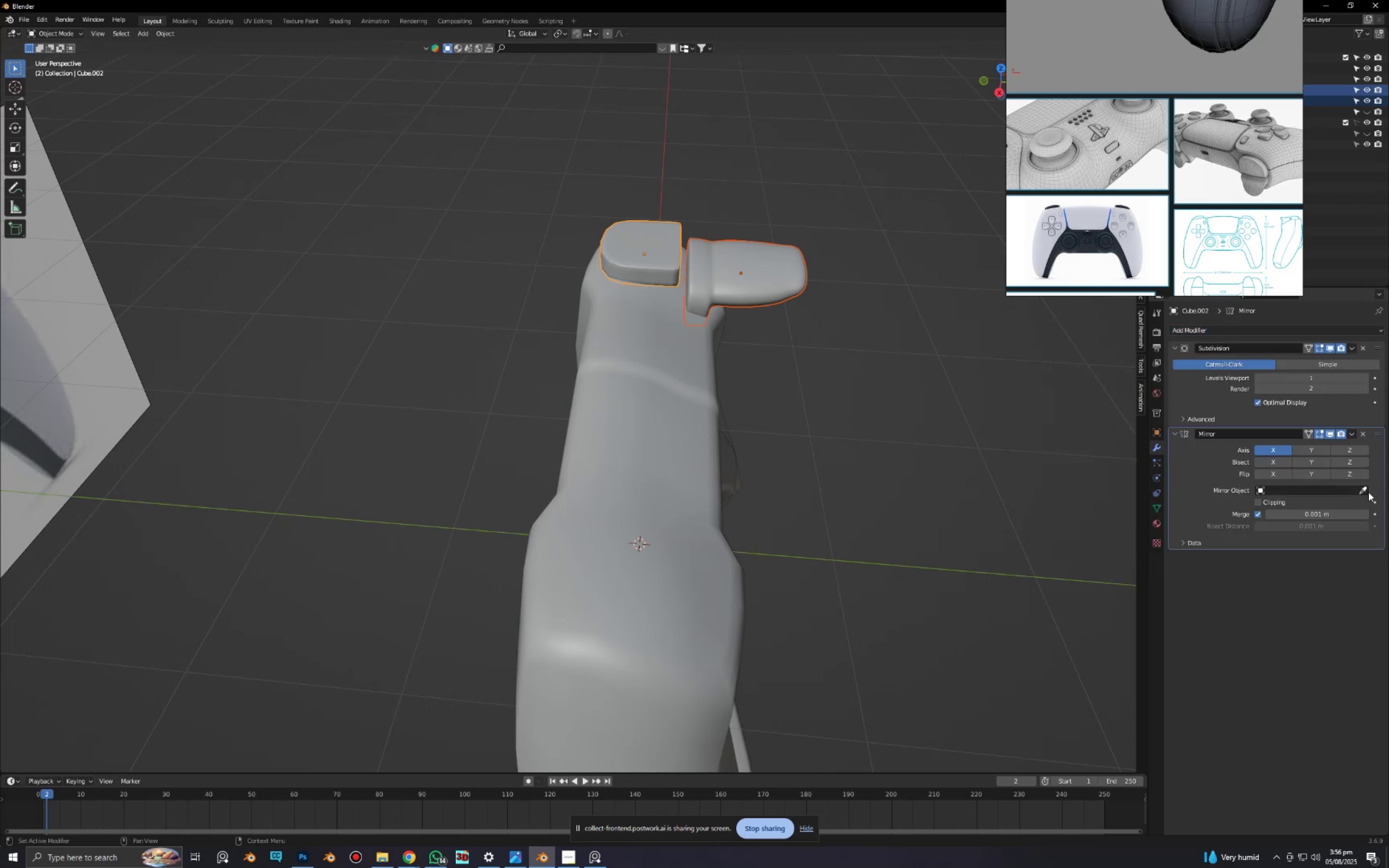 
left_click([1361, 488])
 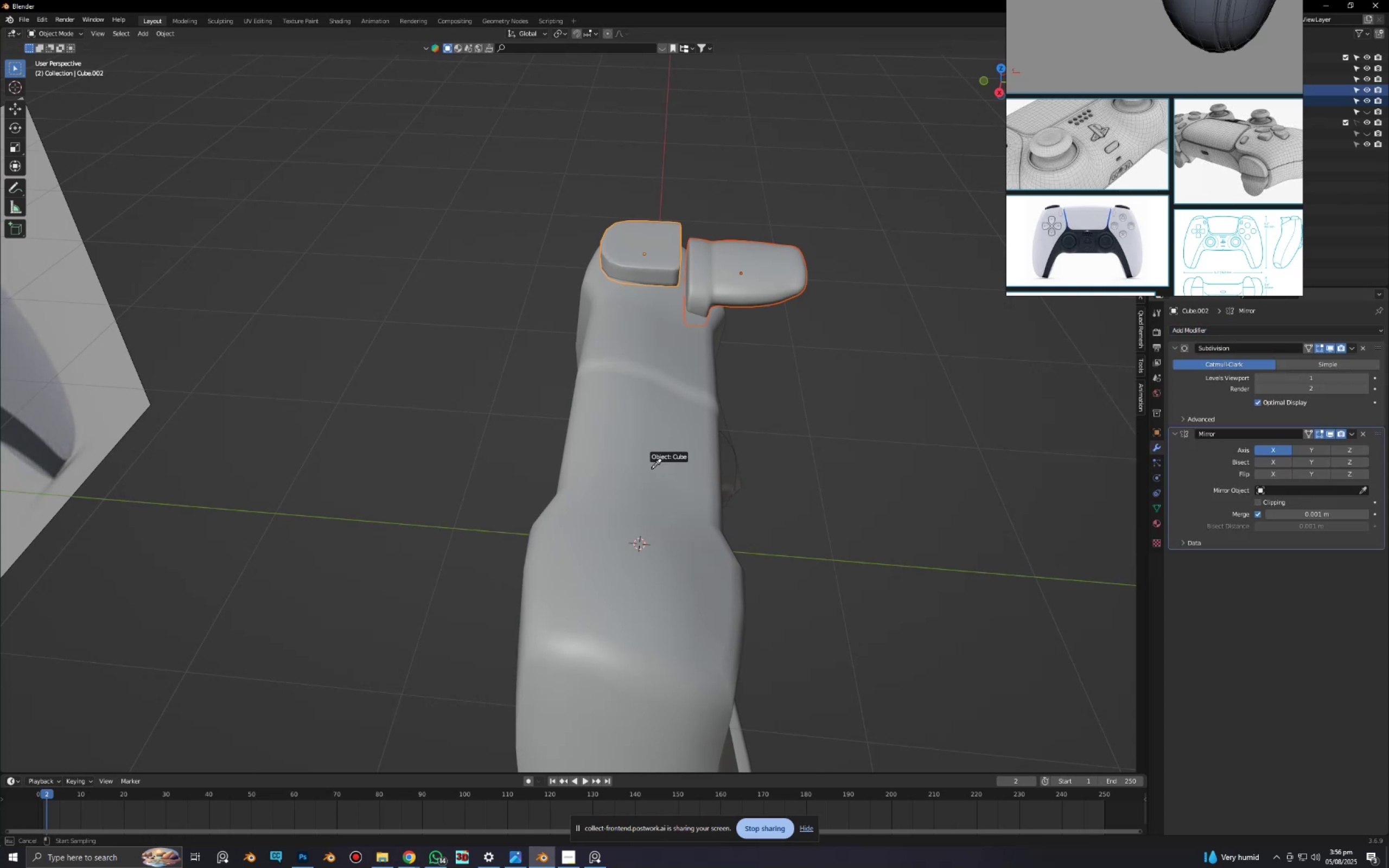 
left_click([646, 457])
 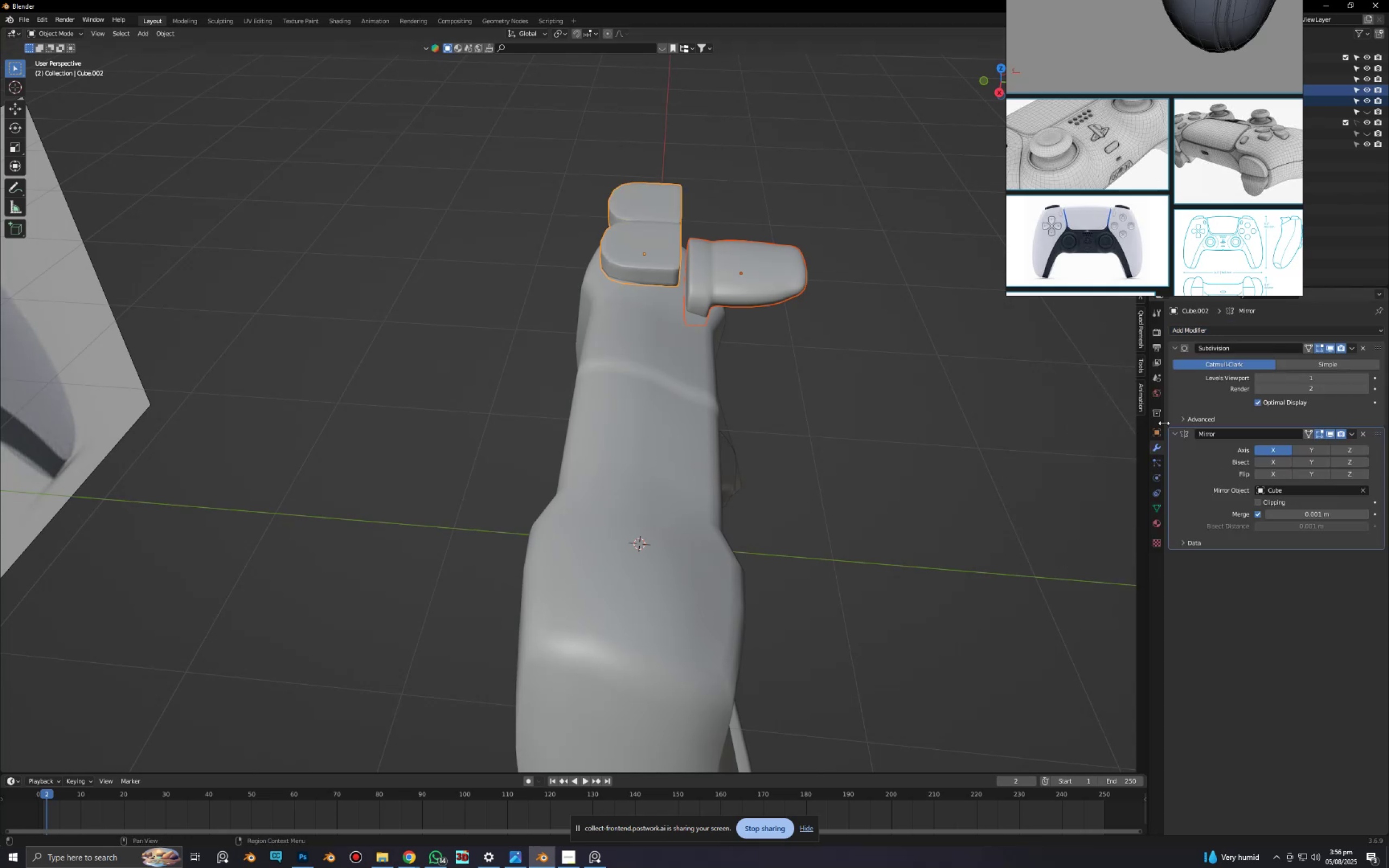 
hold_key(key=ControlLeft, duration=0.38)
 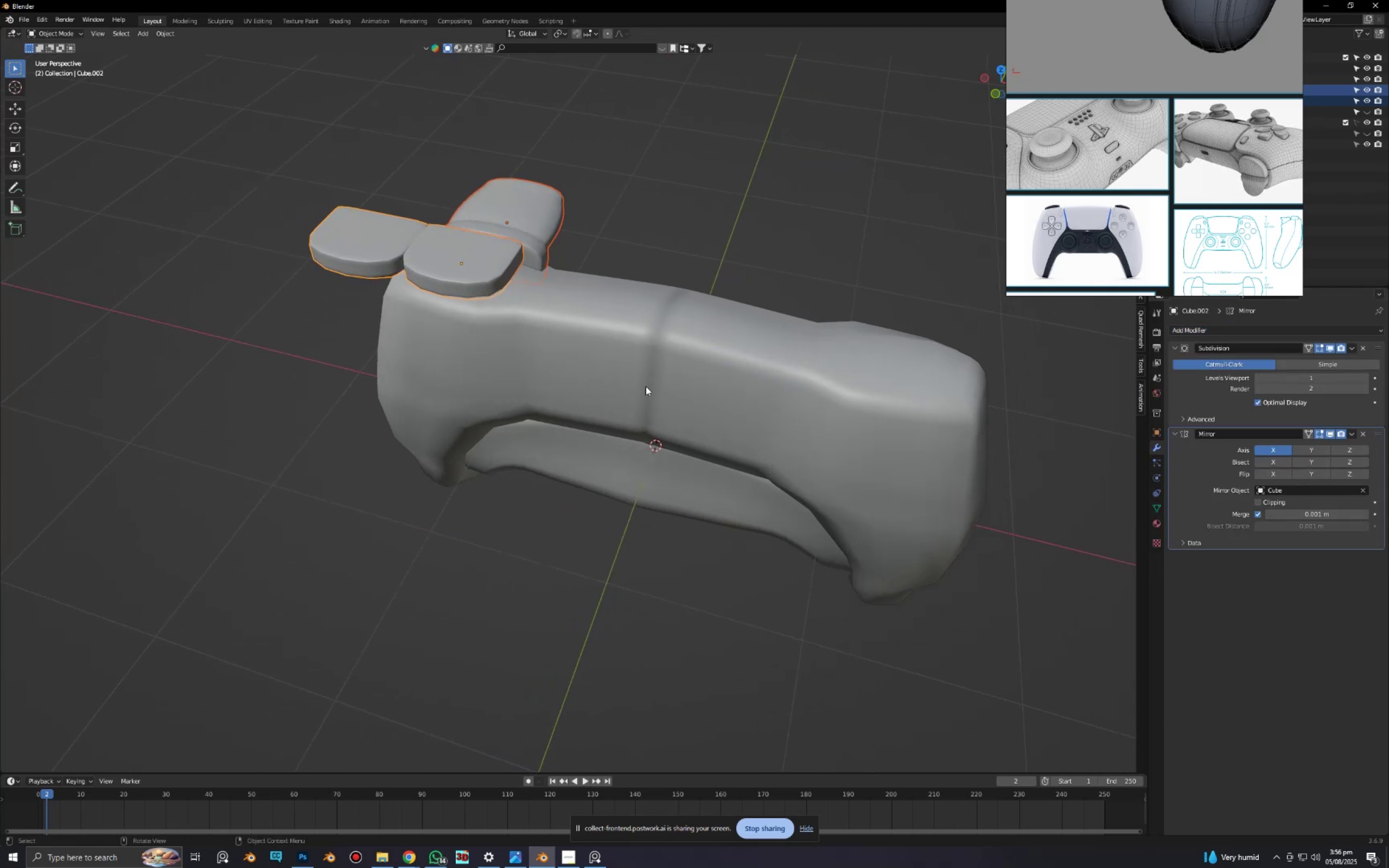 
left_click([676, 371])
 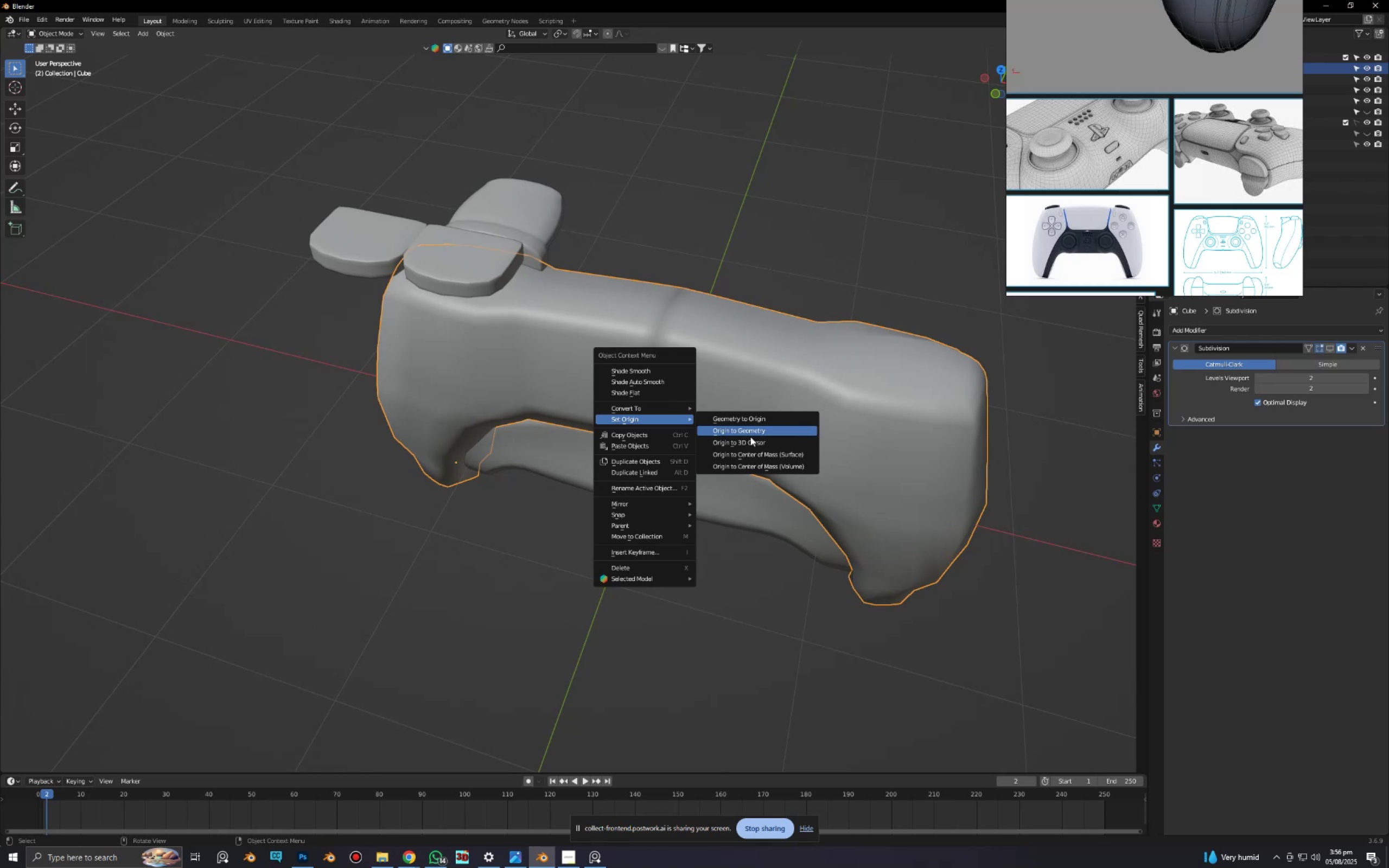 
left_click([537, 215])
 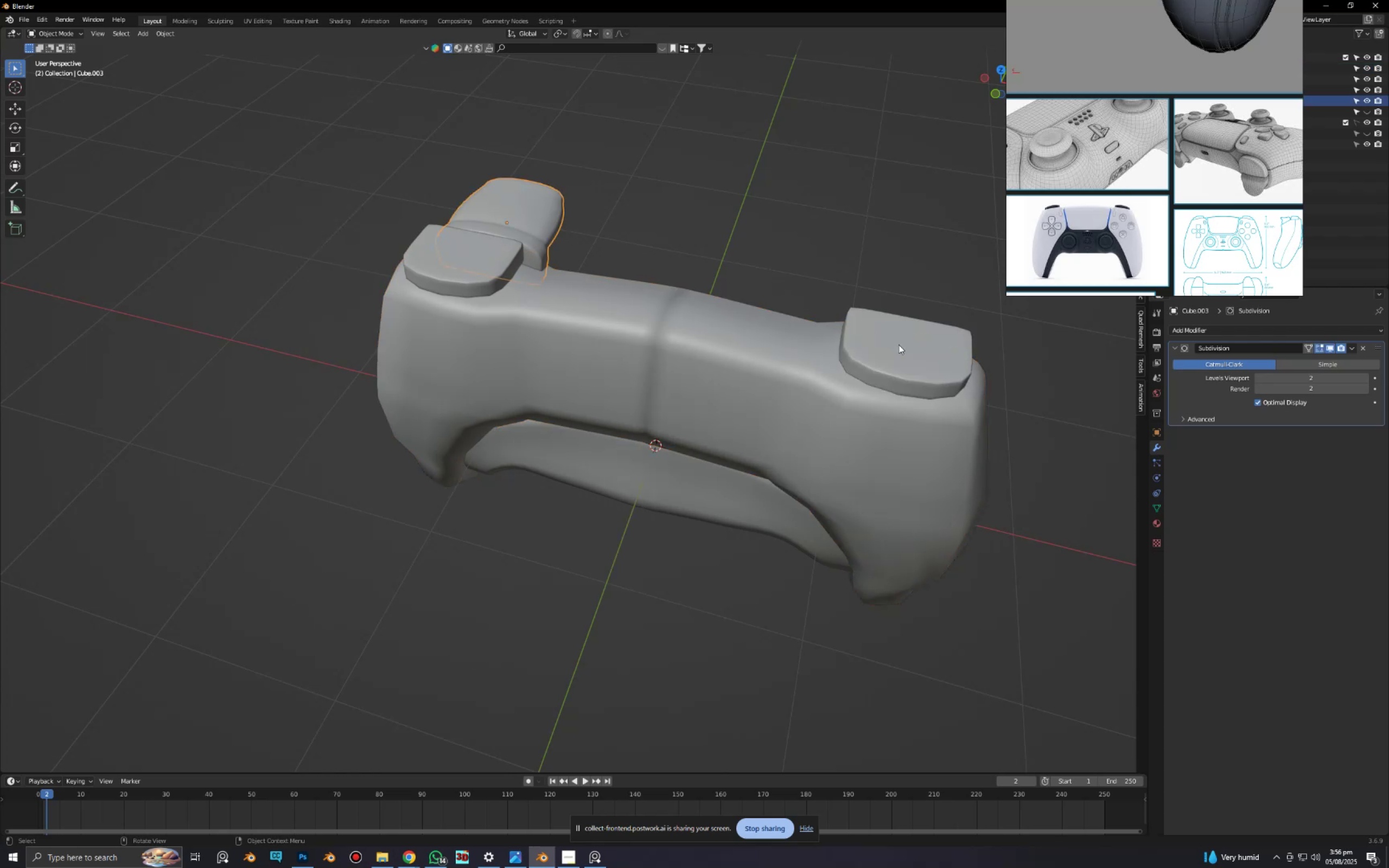 
hold_key(key=ShiftLeft, duration=0.44)
left_click([958, 363])
 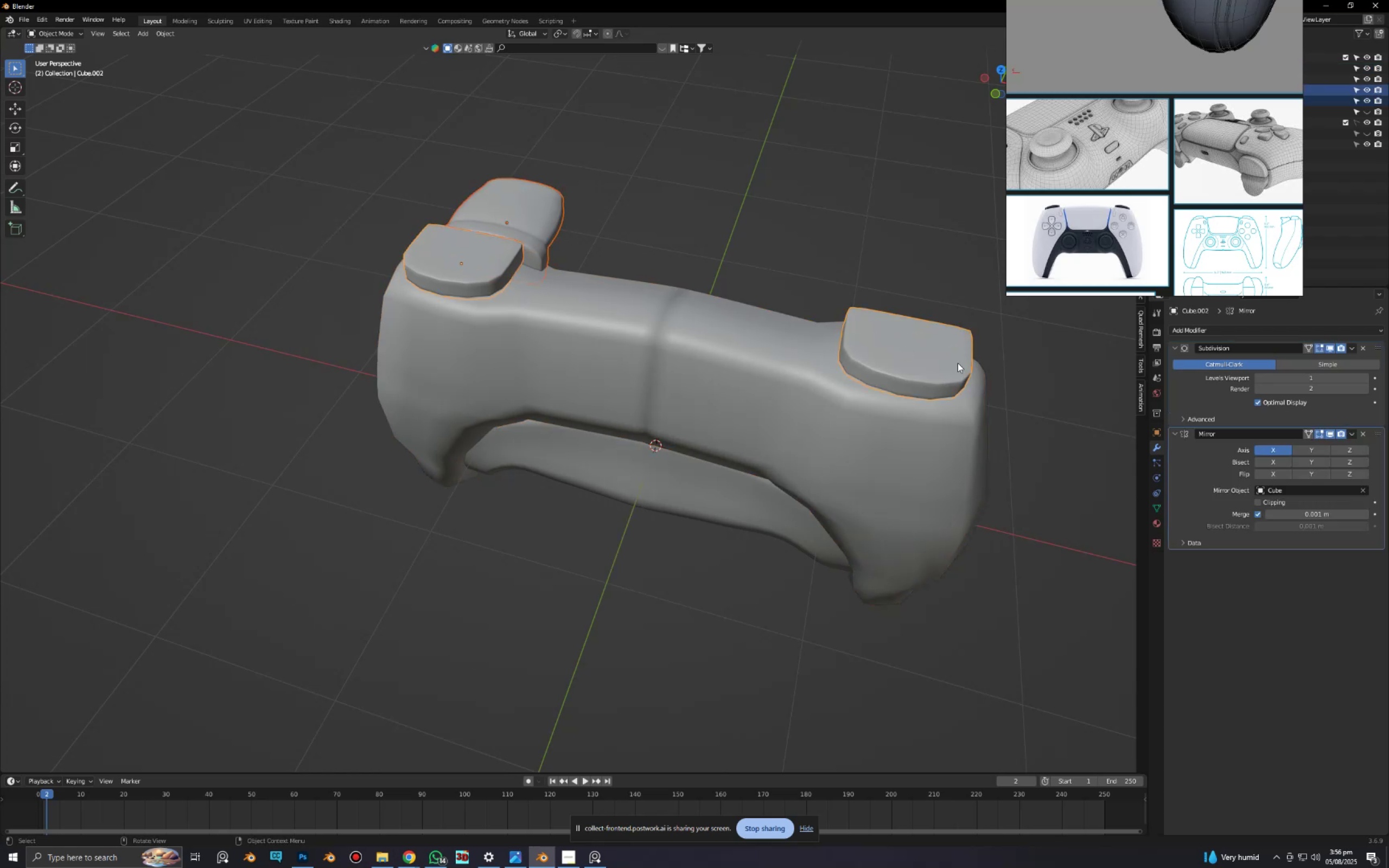 
key(Control+L)
 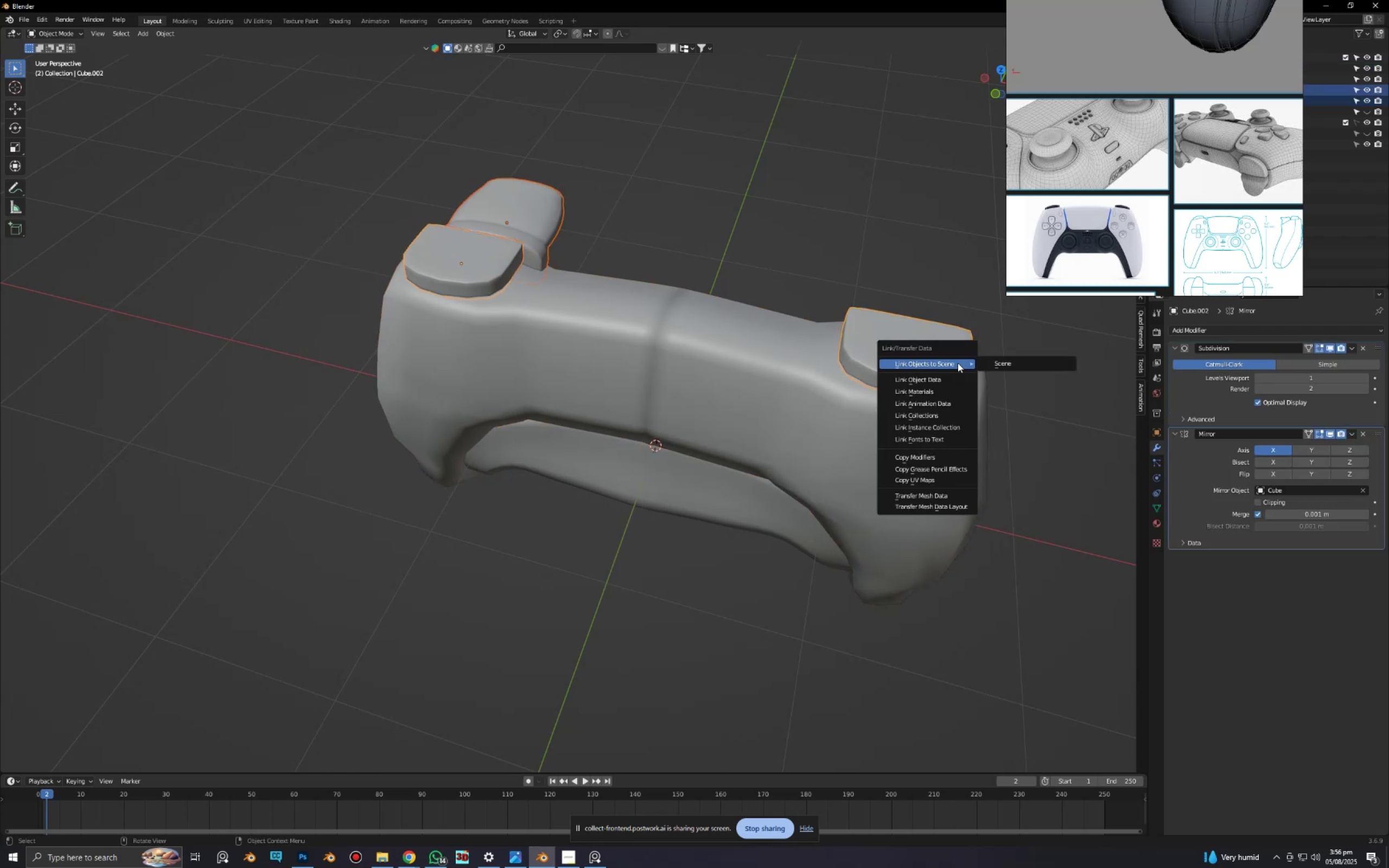 
key(ArrowDown)
 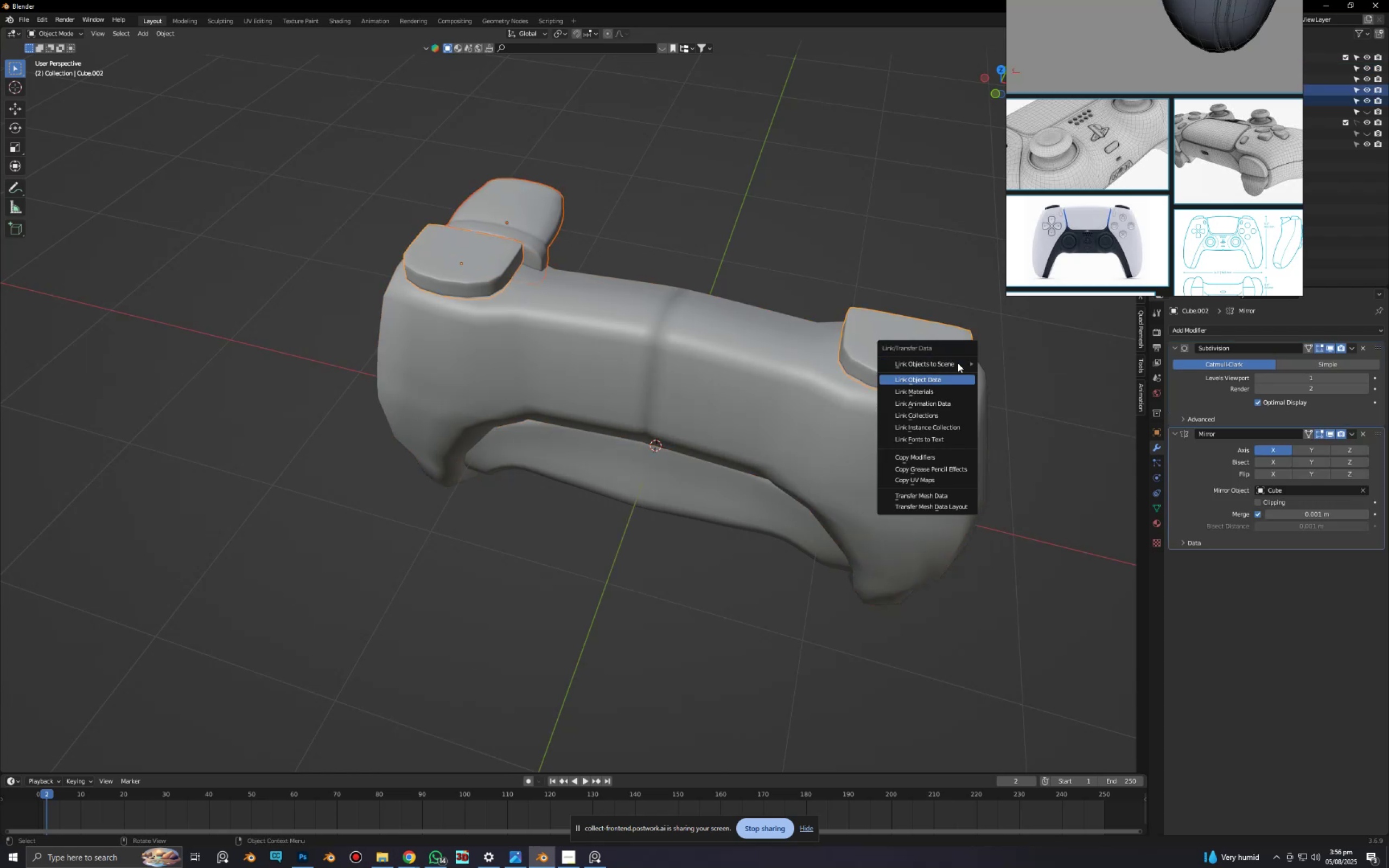 
key(ArrowDown)
 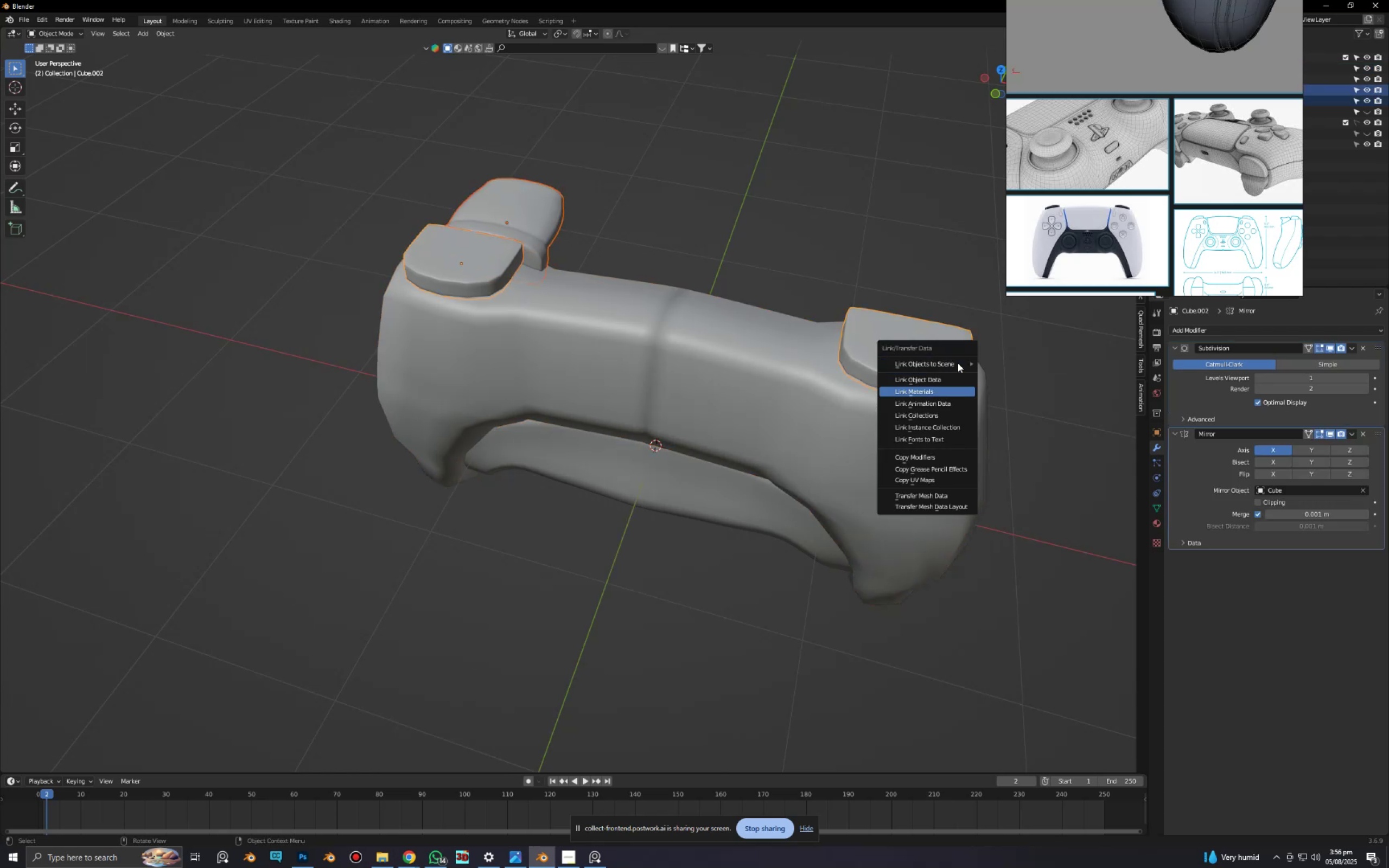 
key(ArrowDown)
 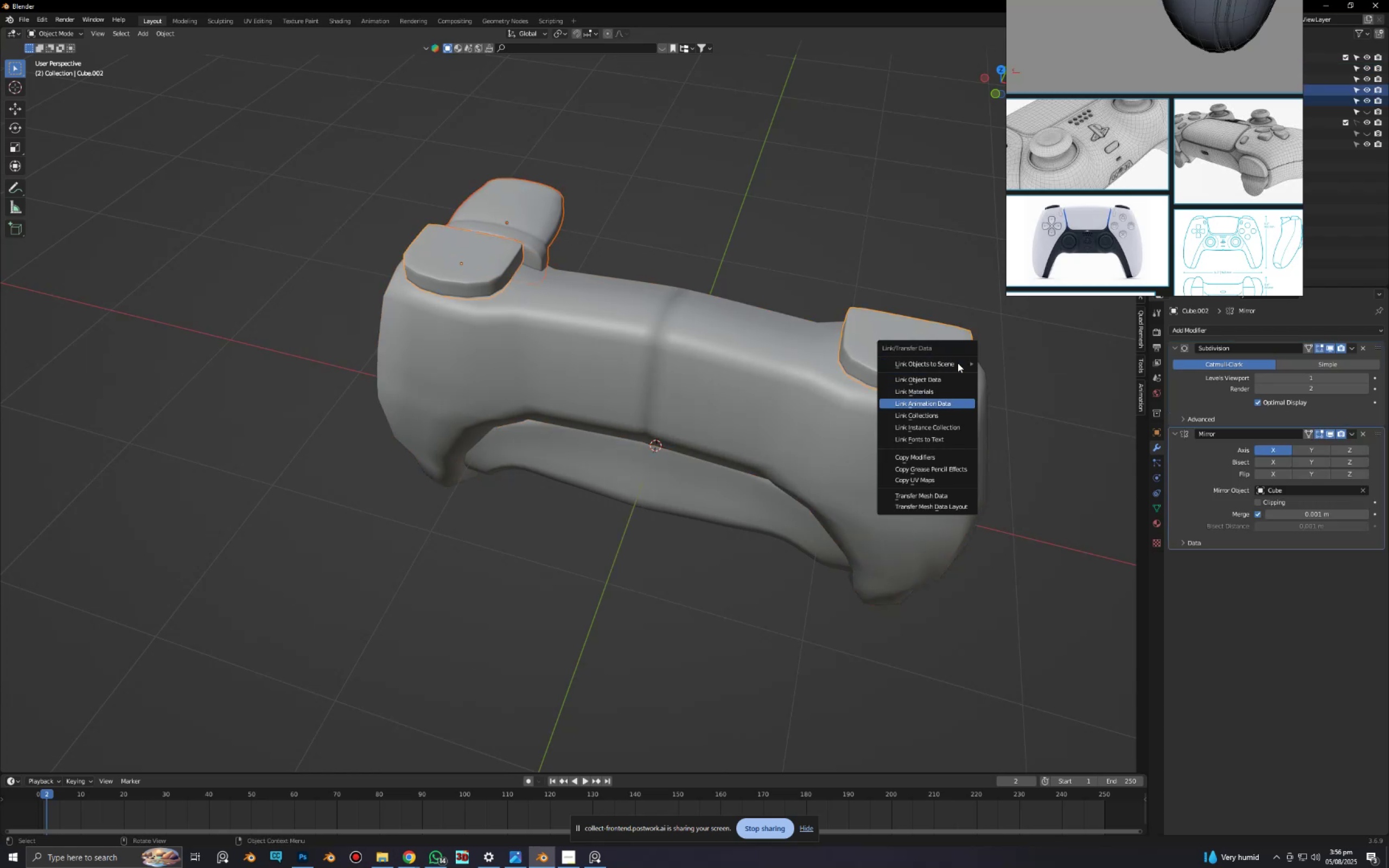 
key(ArrowDown)
 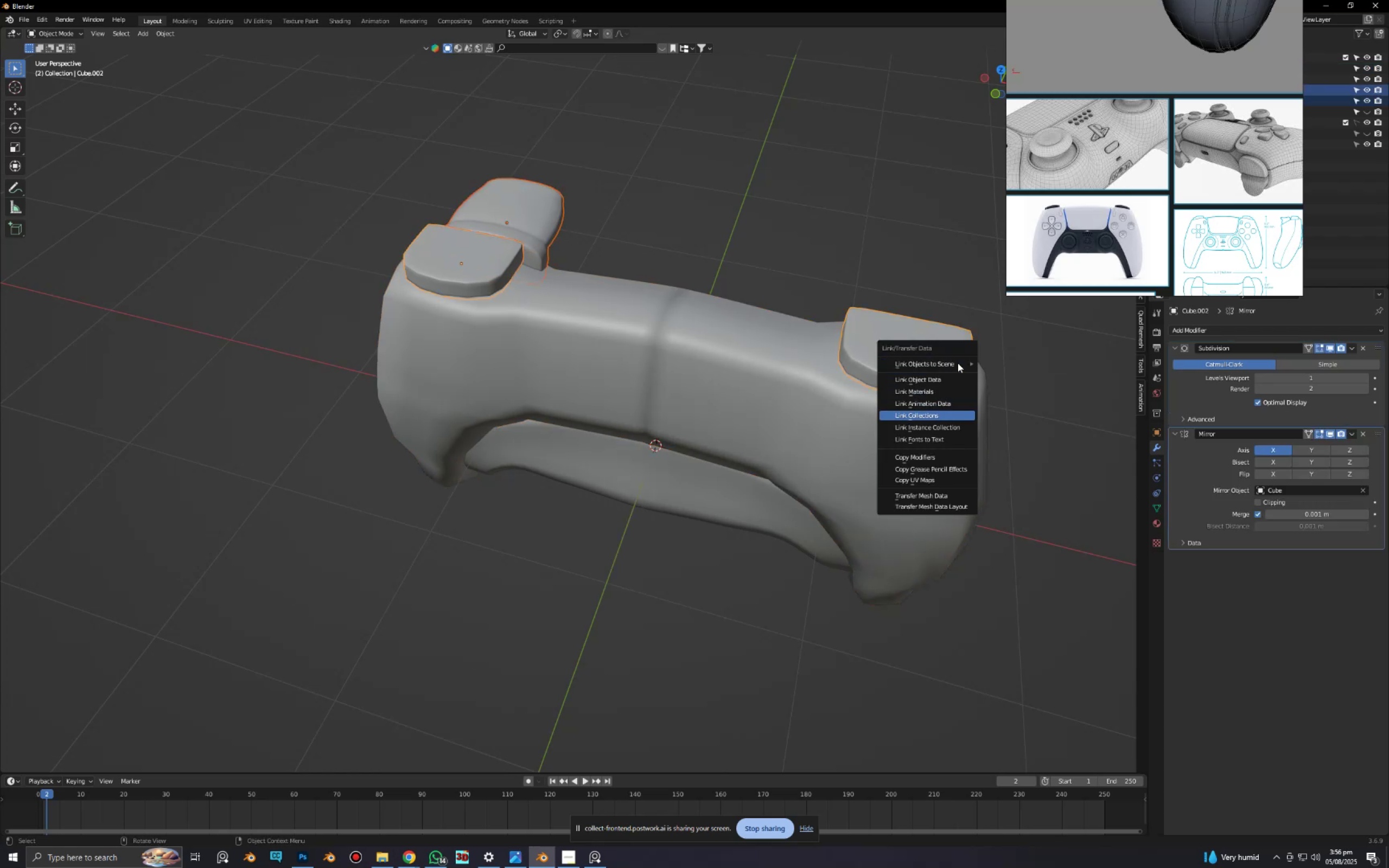 
key(ArrowDown)
 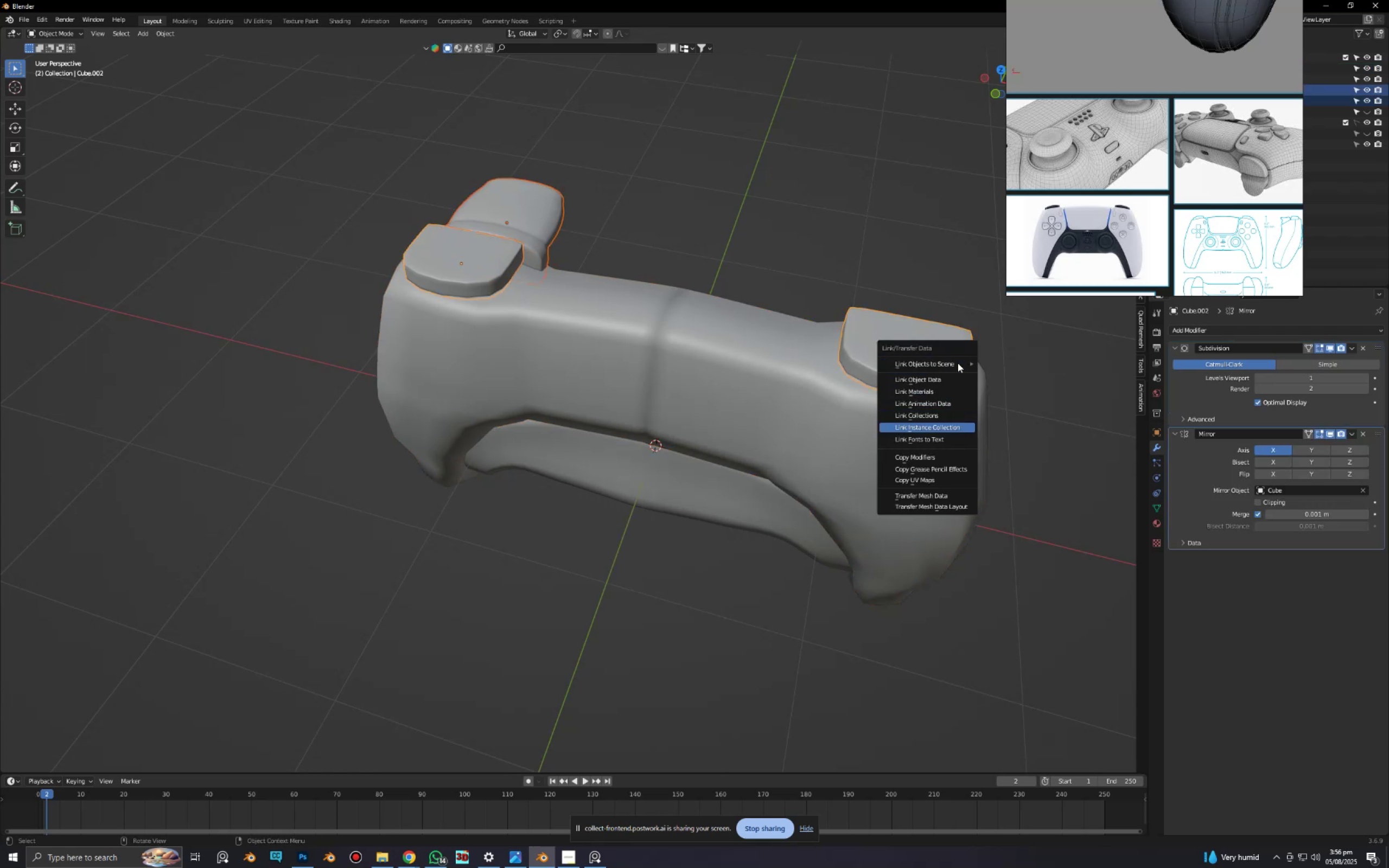 
key(ArrowDown)
 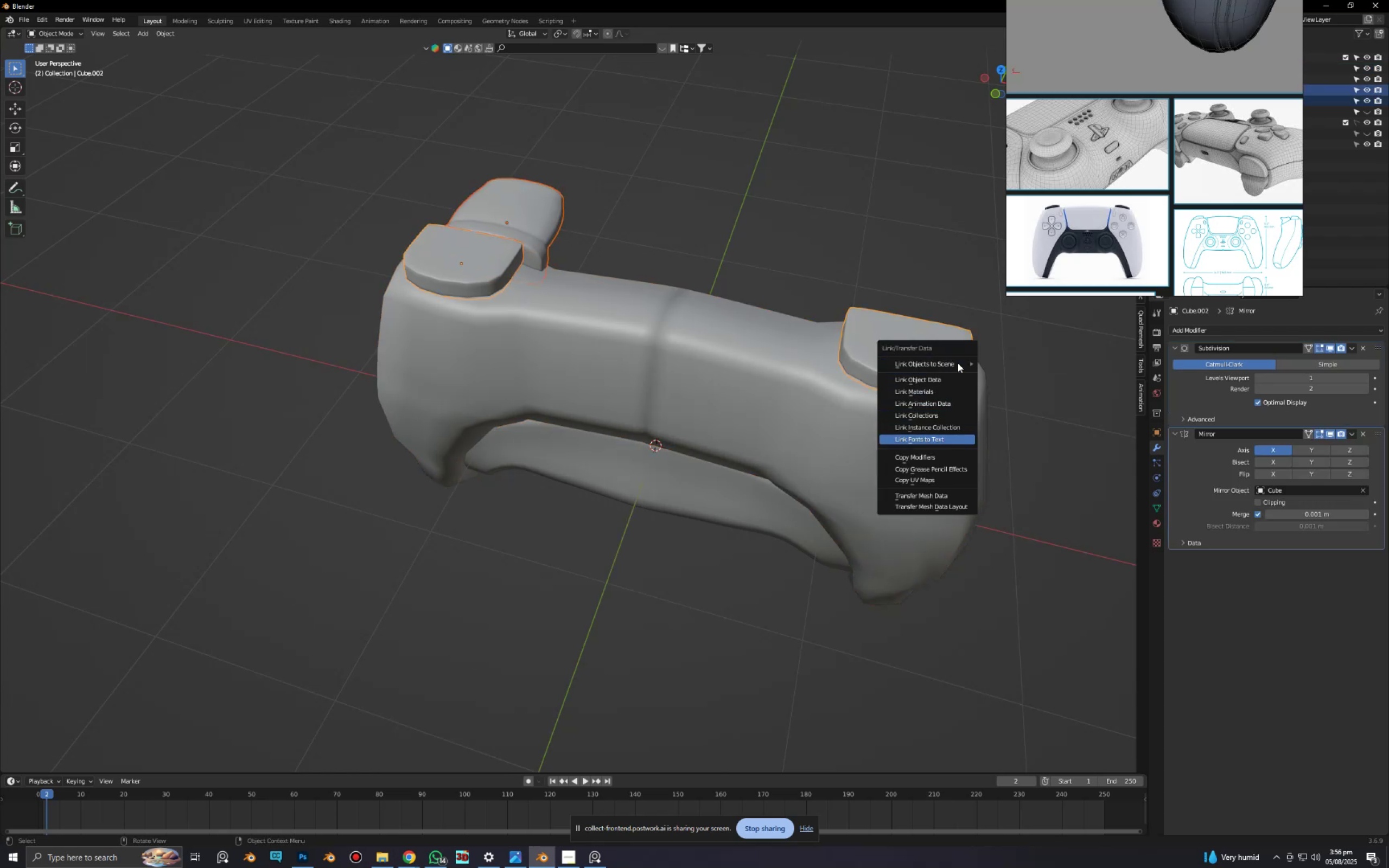 
key(ArrowDown)
 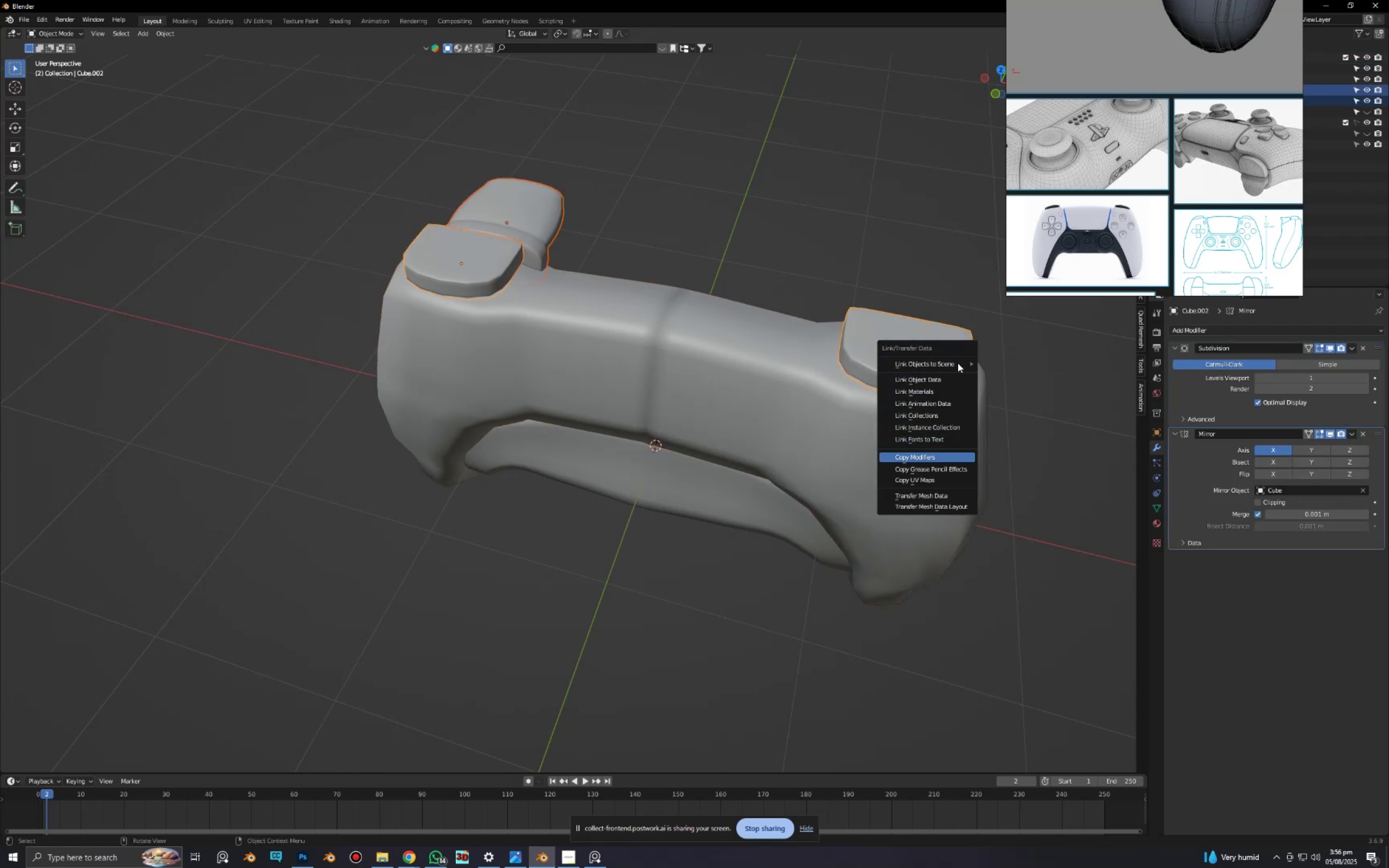 
key(ArrowDown)
 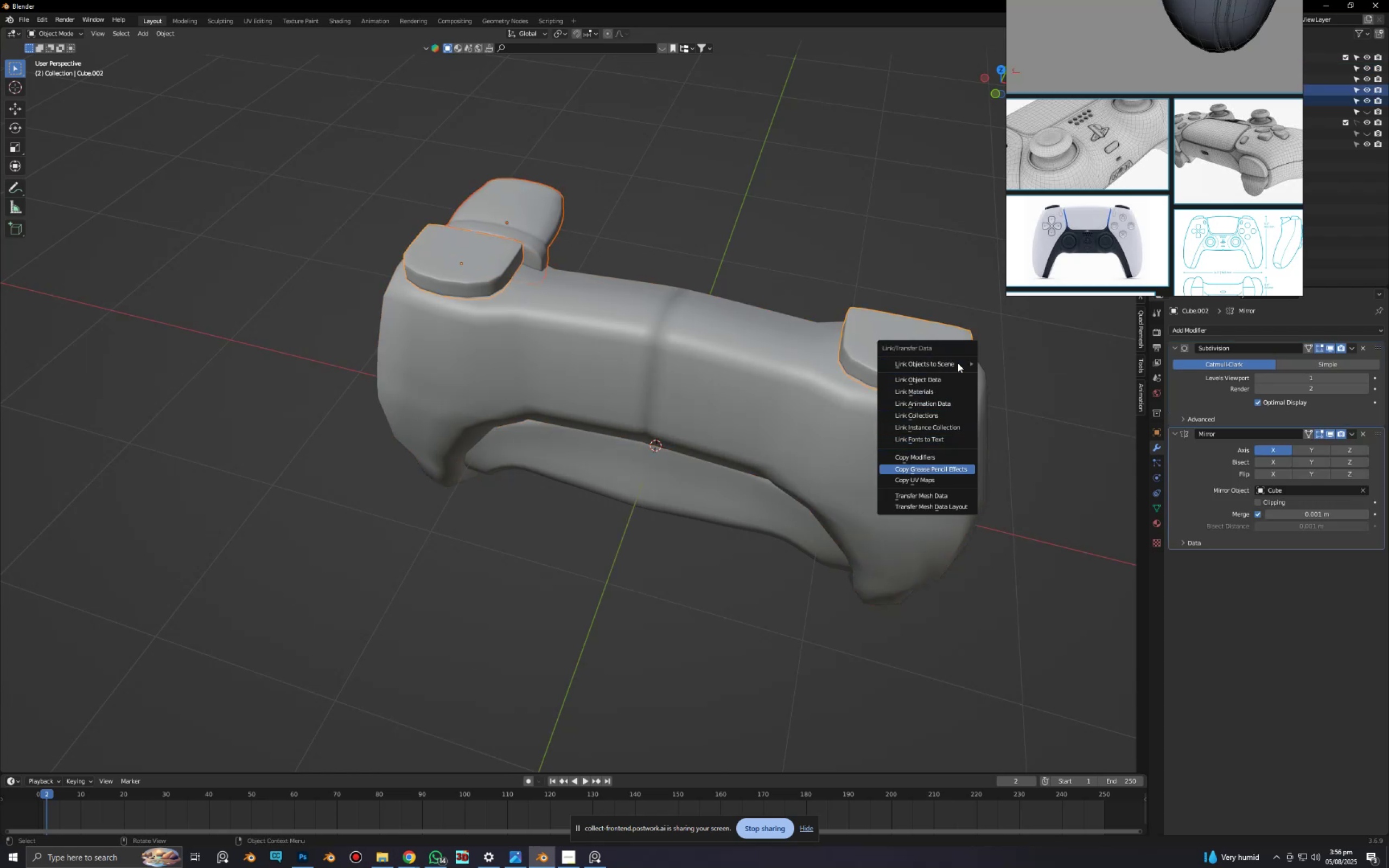 
key(ArrowUp)
 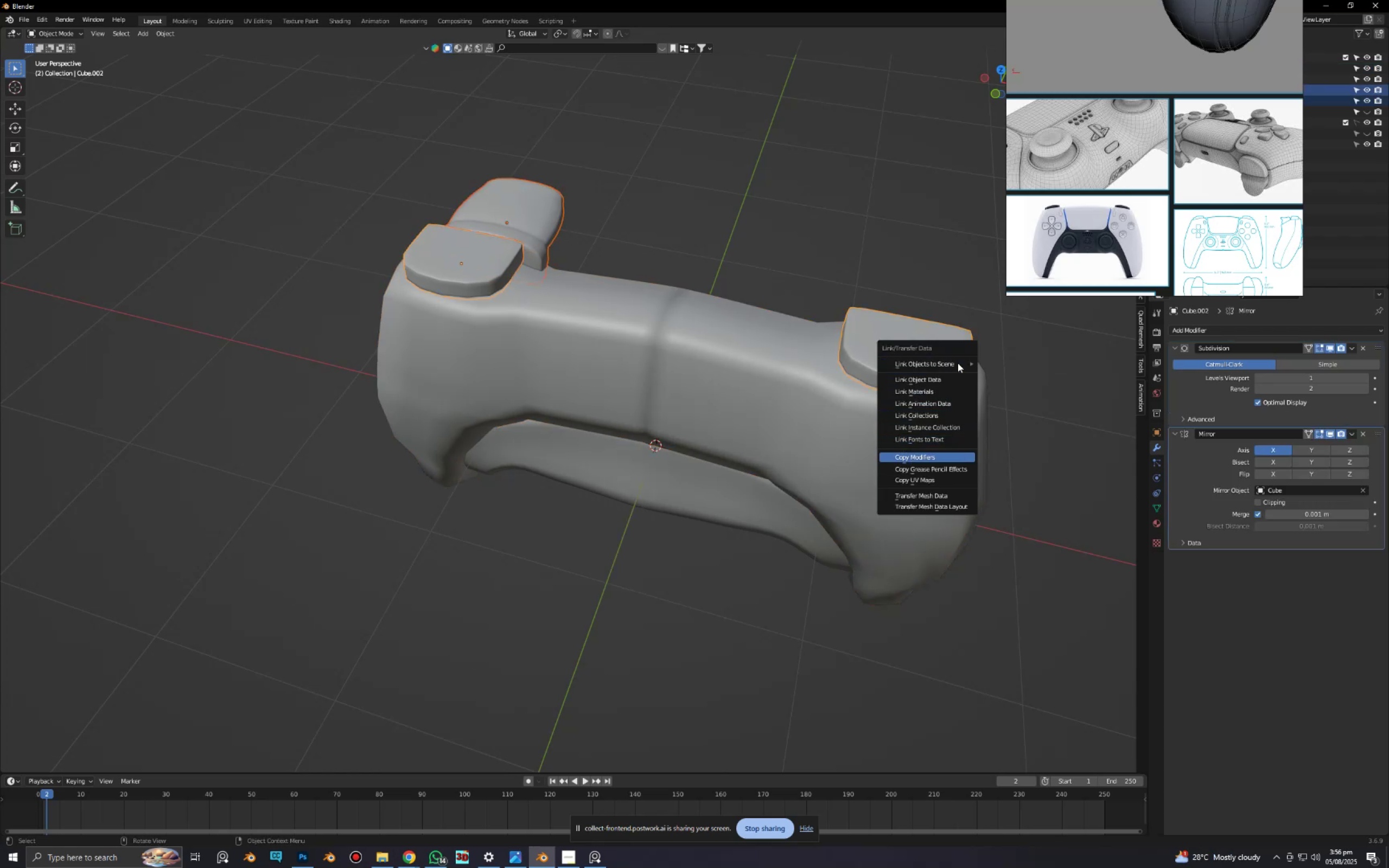 
key(Enter)
 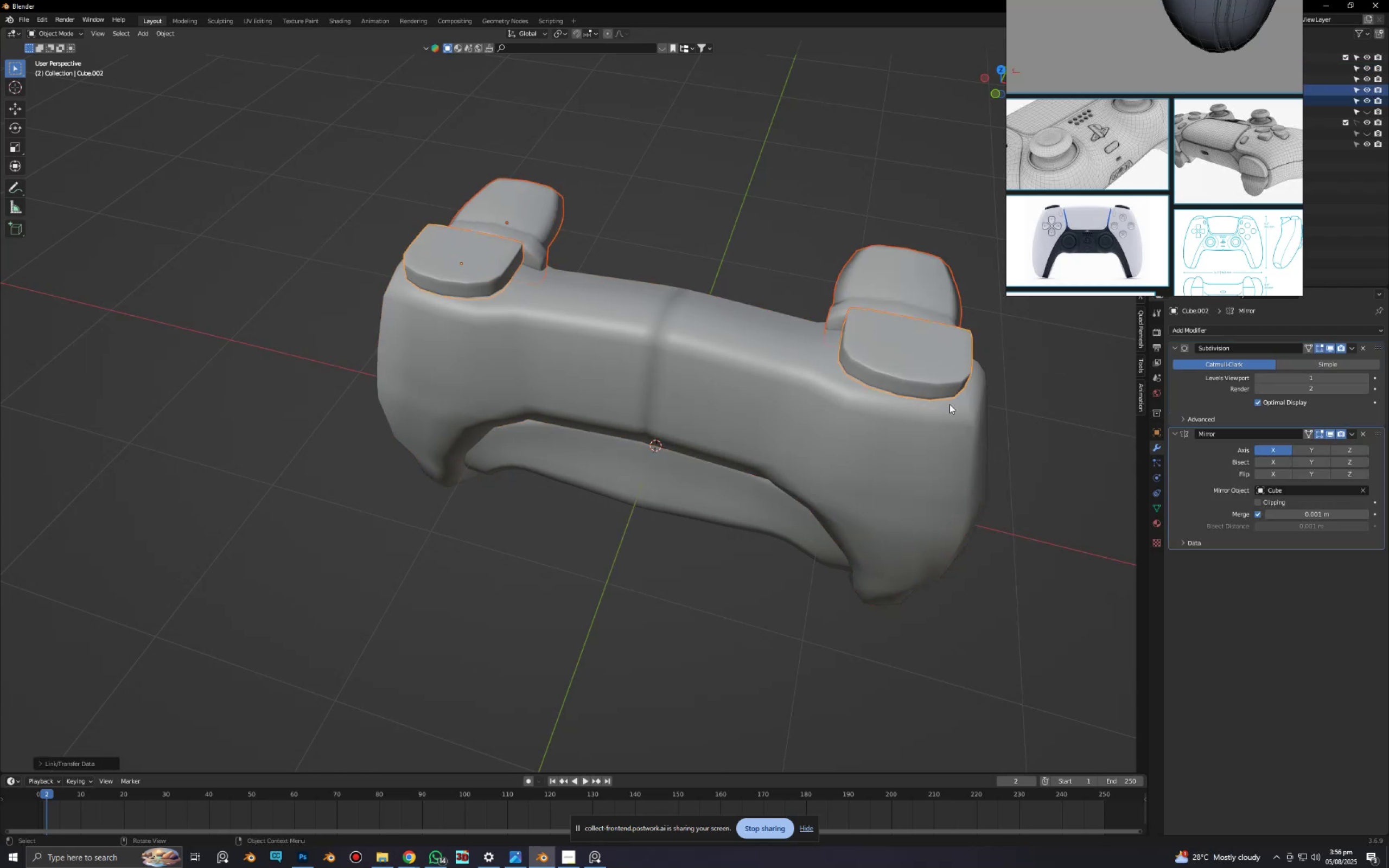 
left_click([1055, 520])
 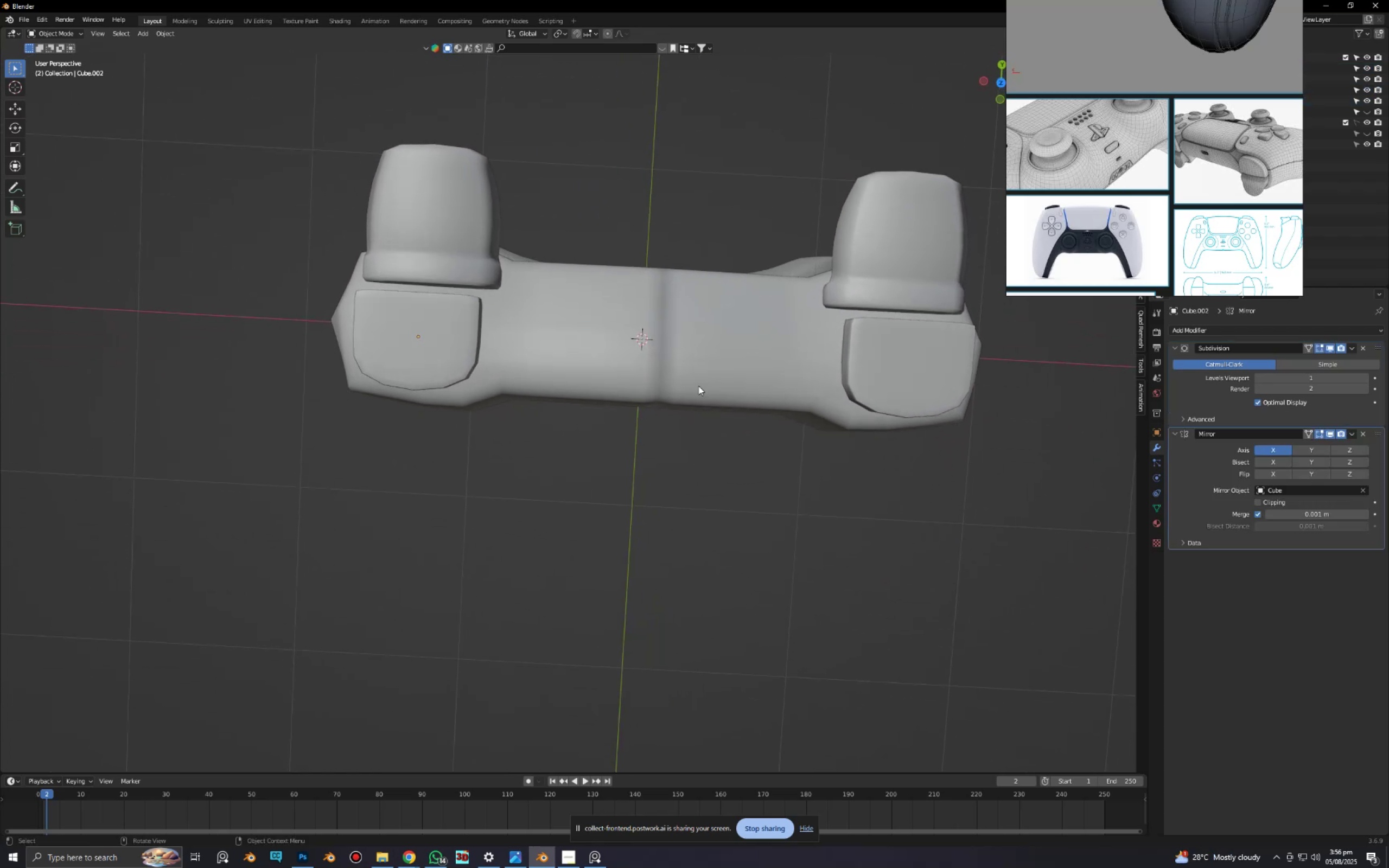 
left_click([426, 218])
 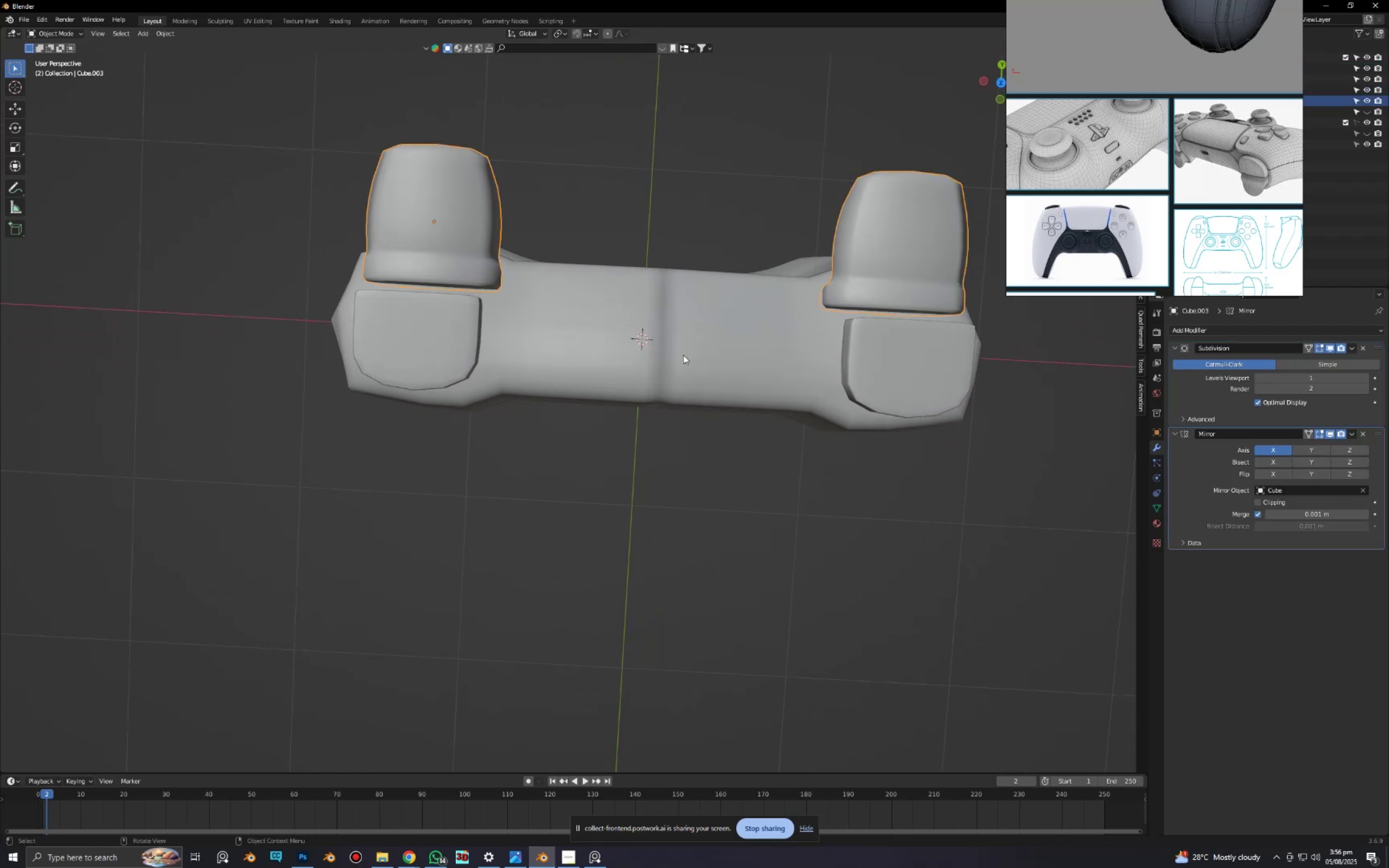 
type(gx)
 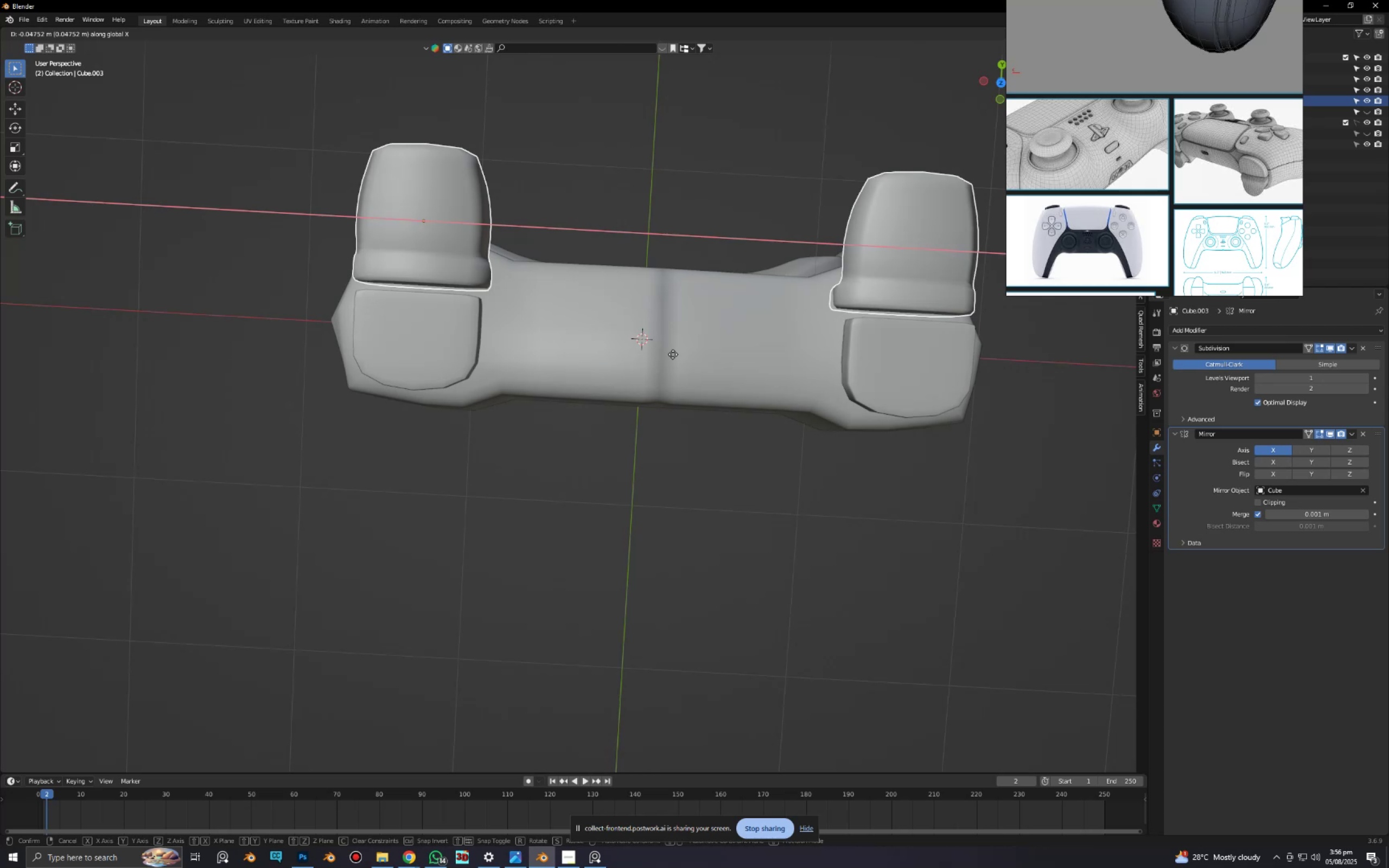 
left_click([673, 354])
 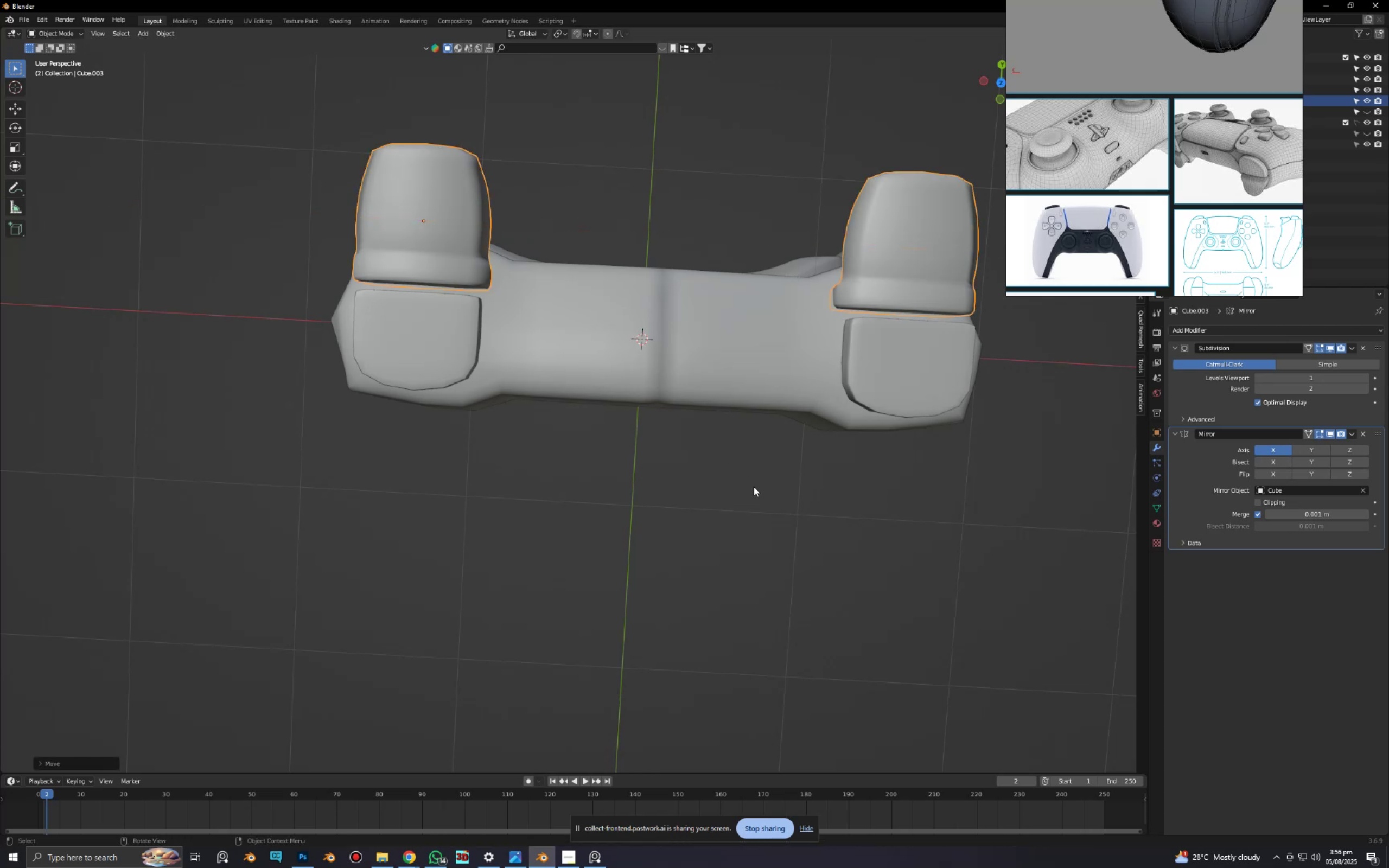 
type(sx)
 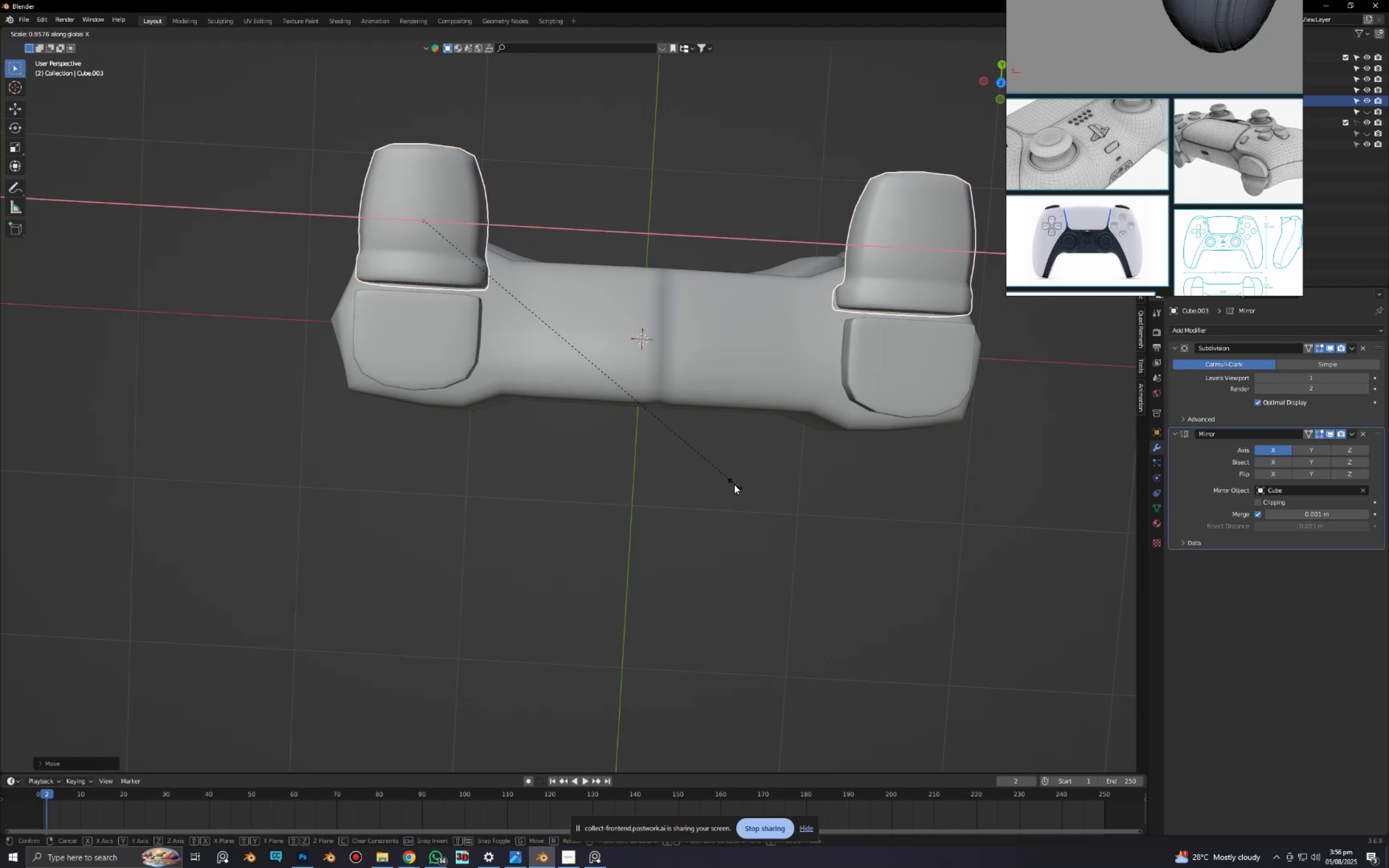 
left_click([734, 484])
 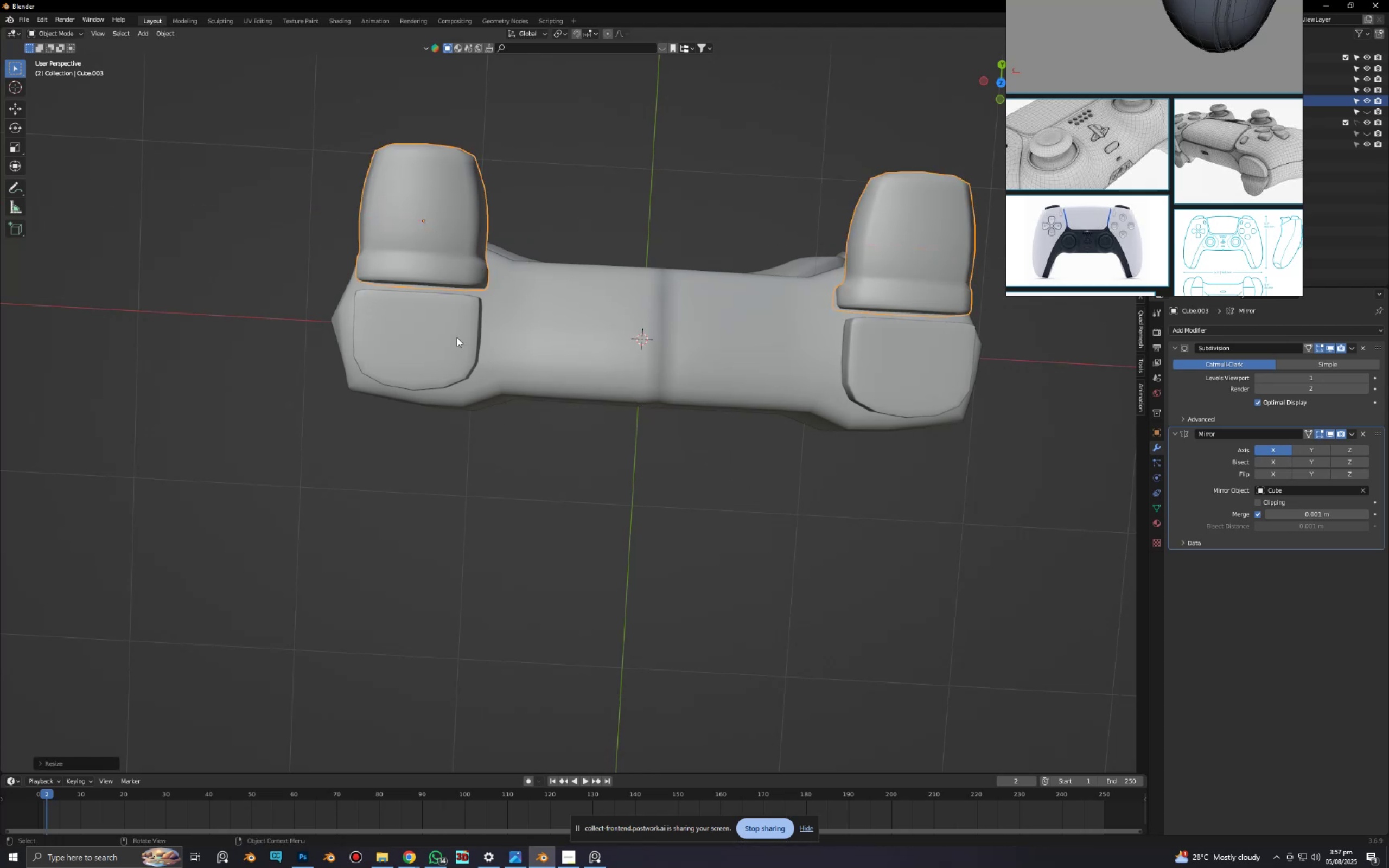 
left_click([457, 336])
 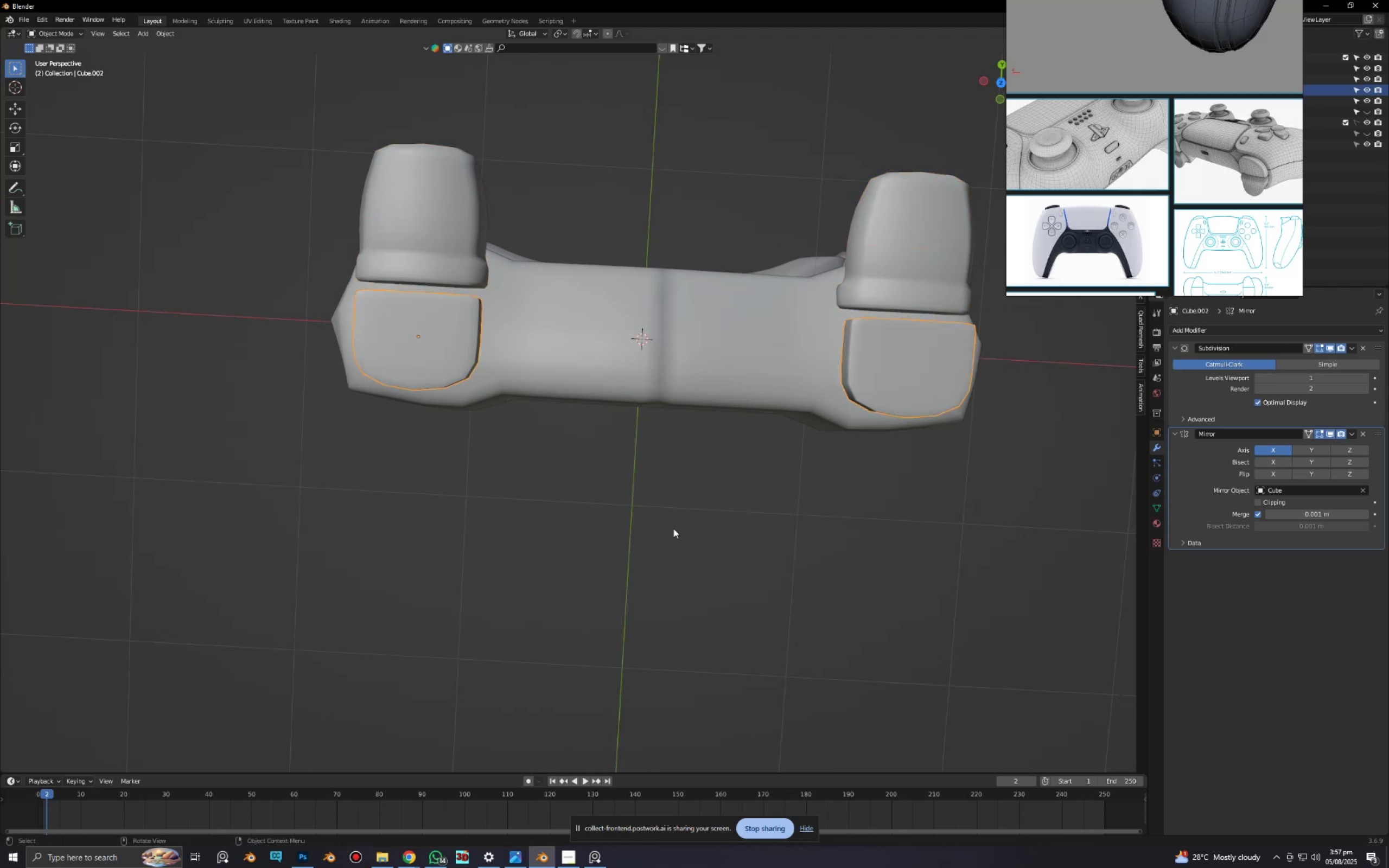 
type(sx)
 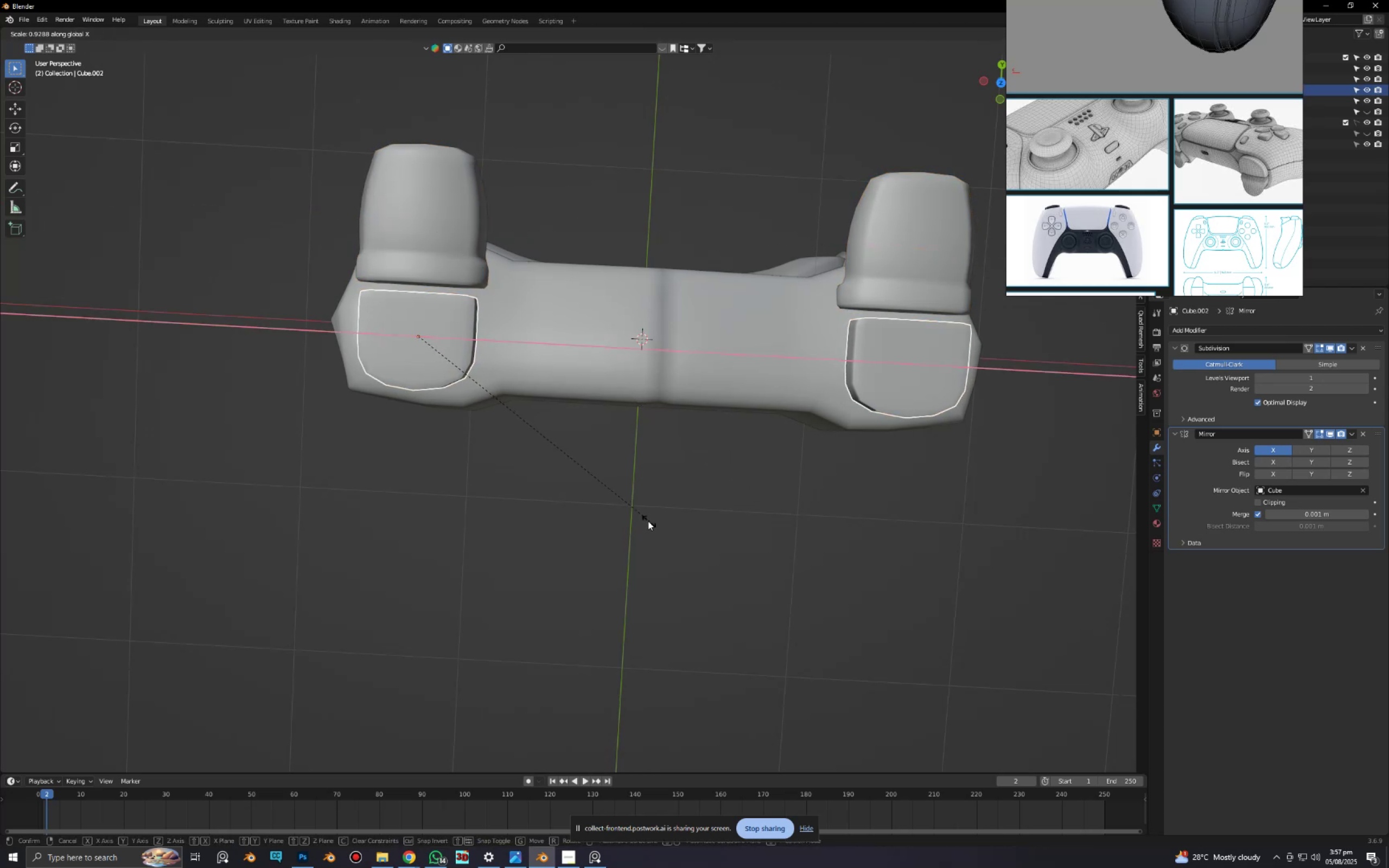 
left_click([646, 521])
 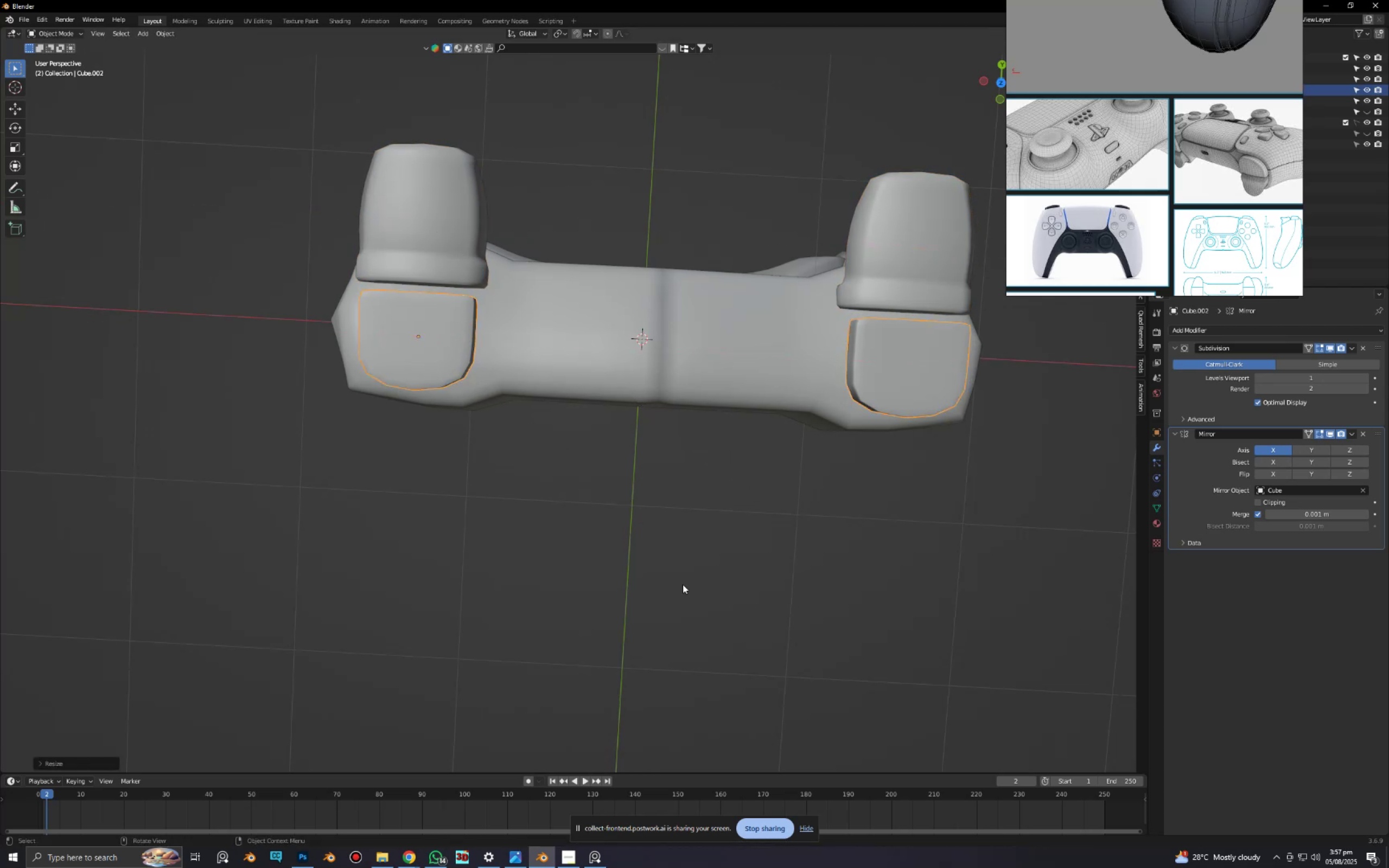 
type(sy)
 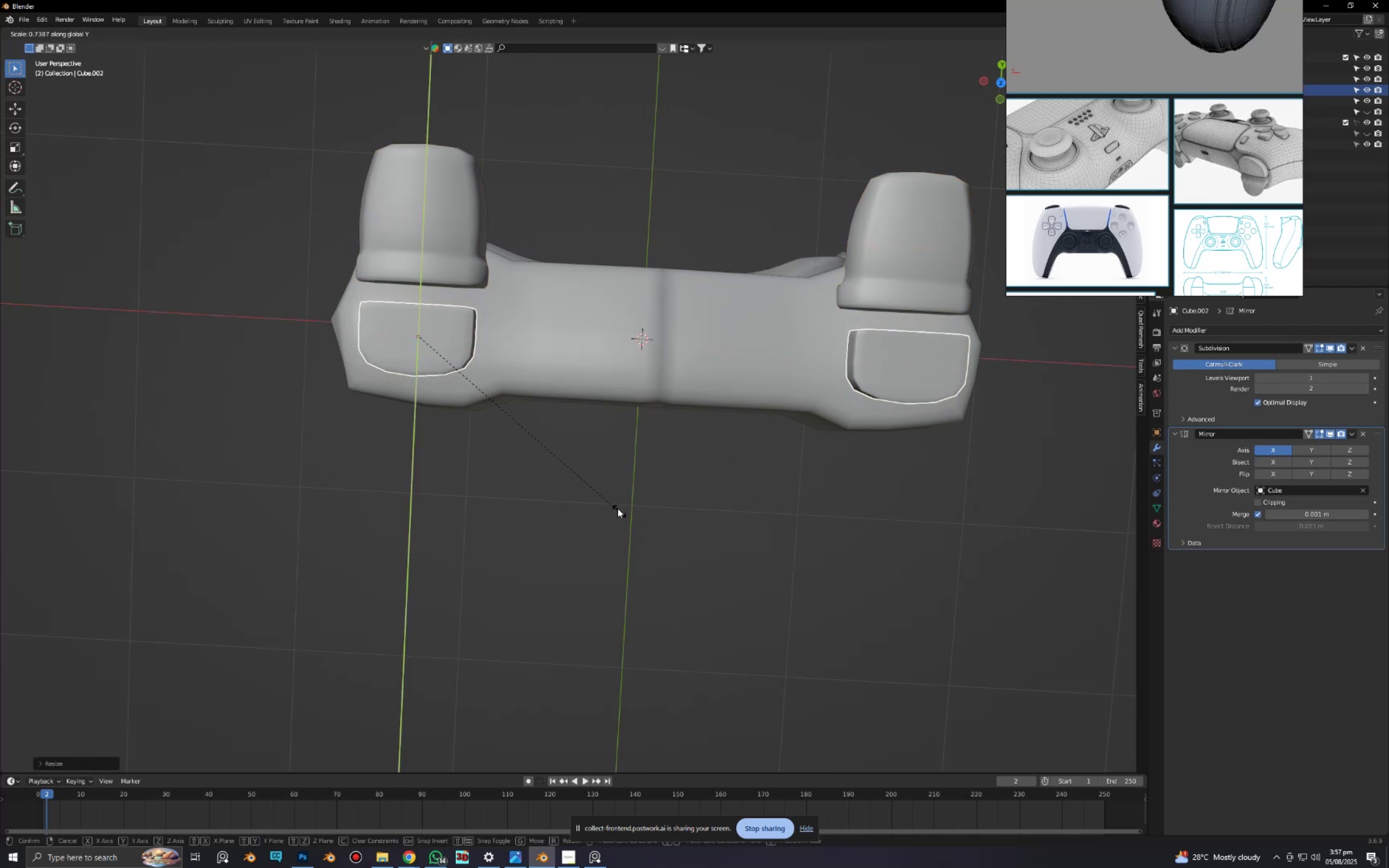 
left_click([607, 494])
 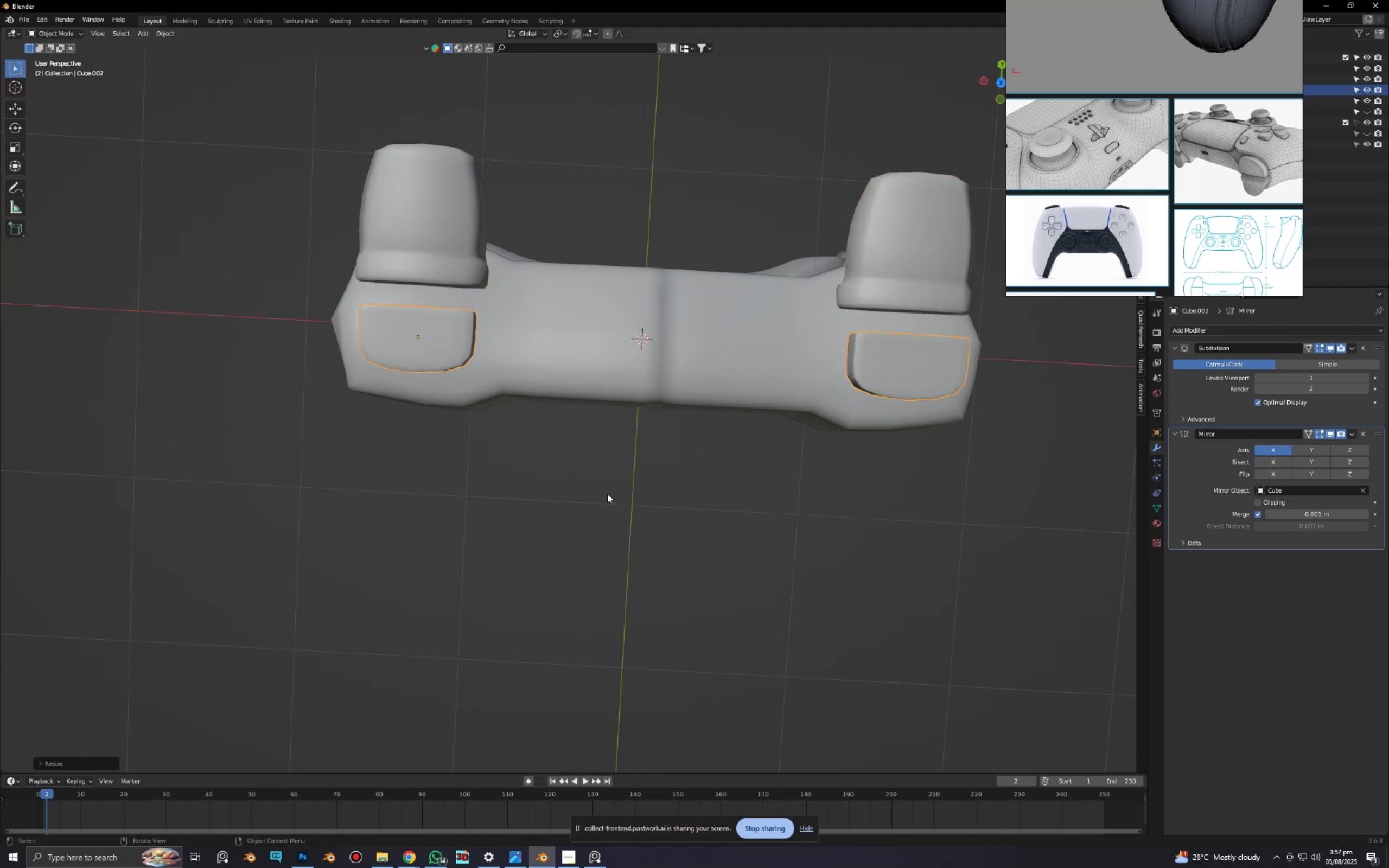 
type(gxy)
 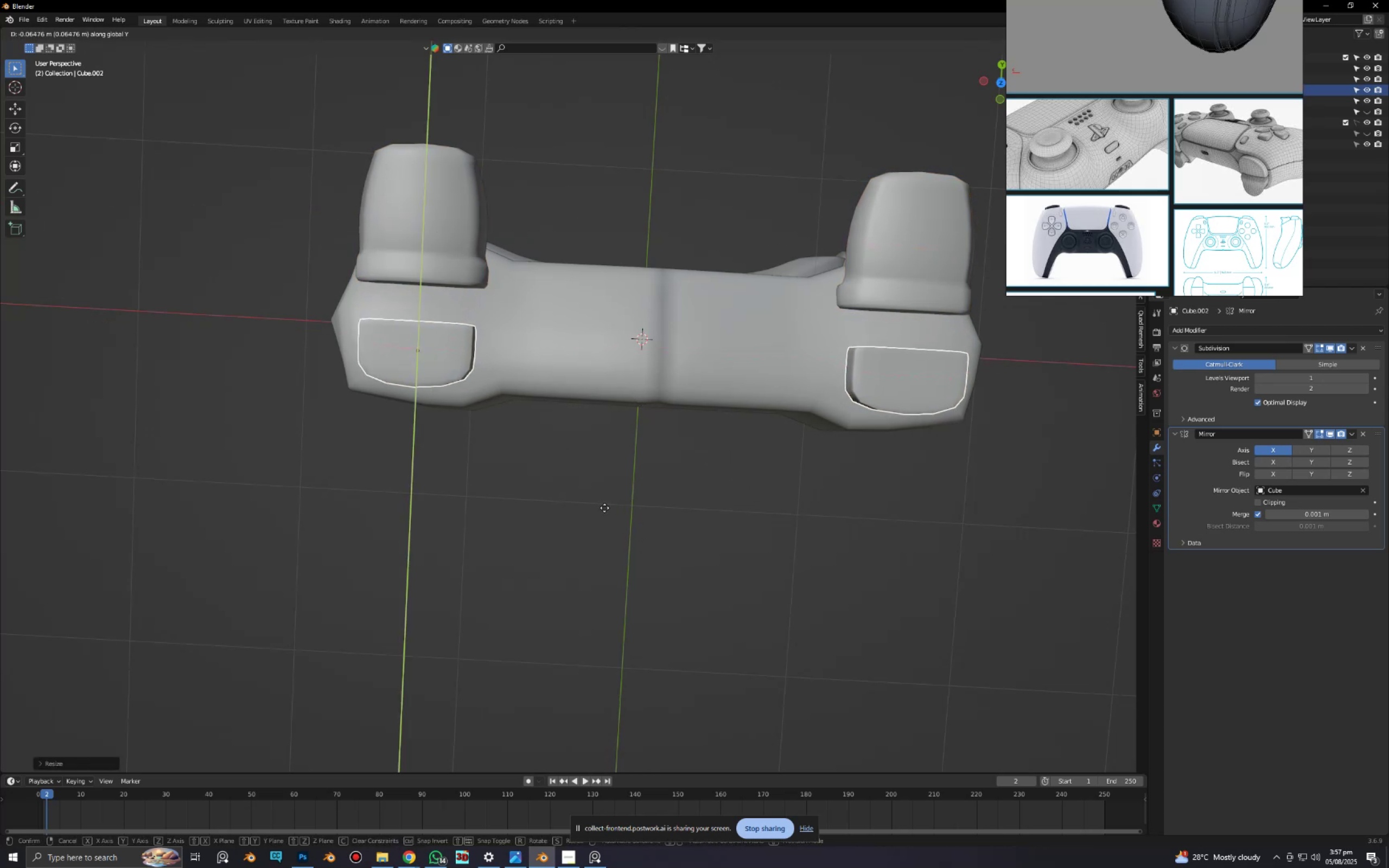 
left_click([604, 508])
 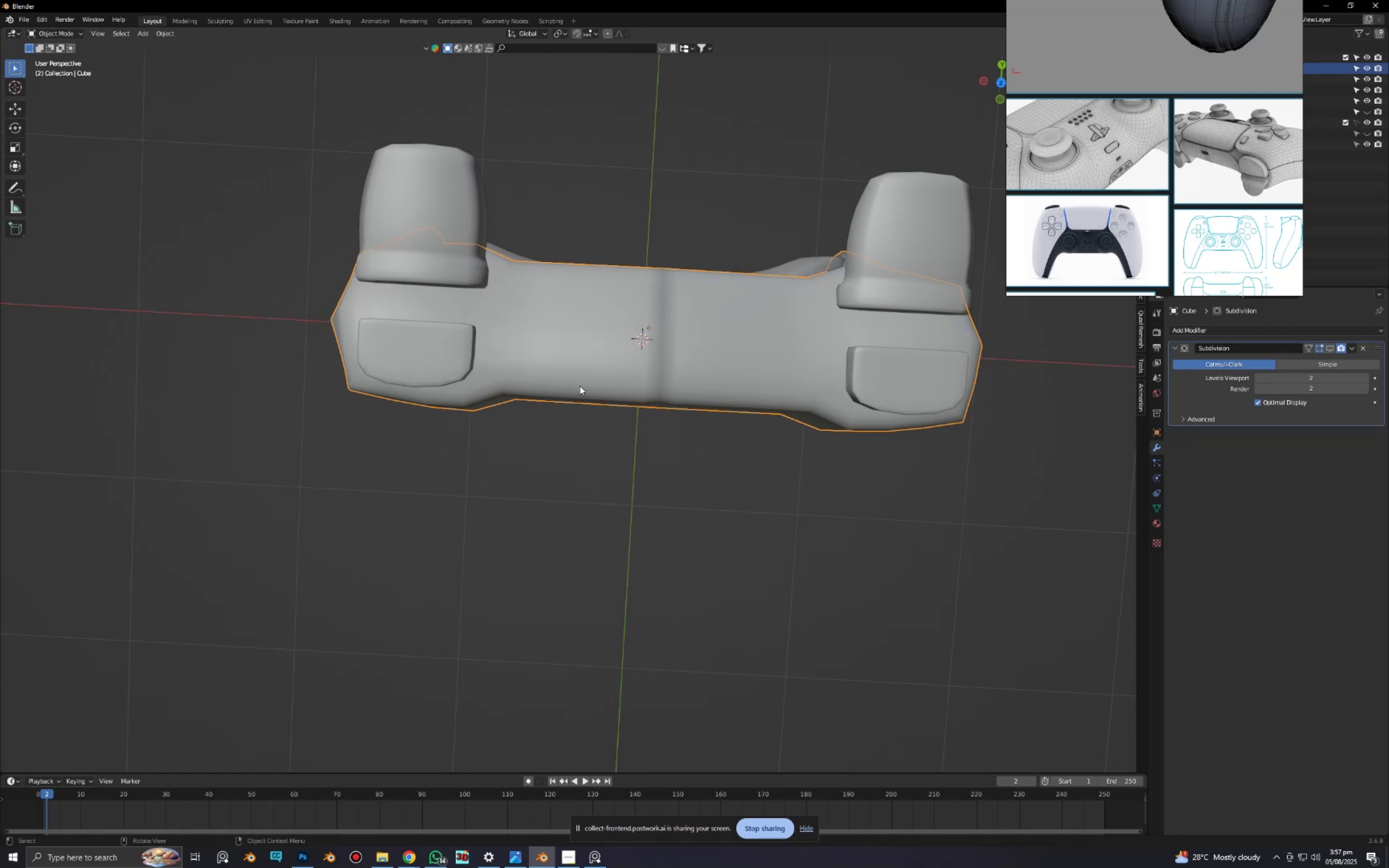 
left_click([461, 195])
 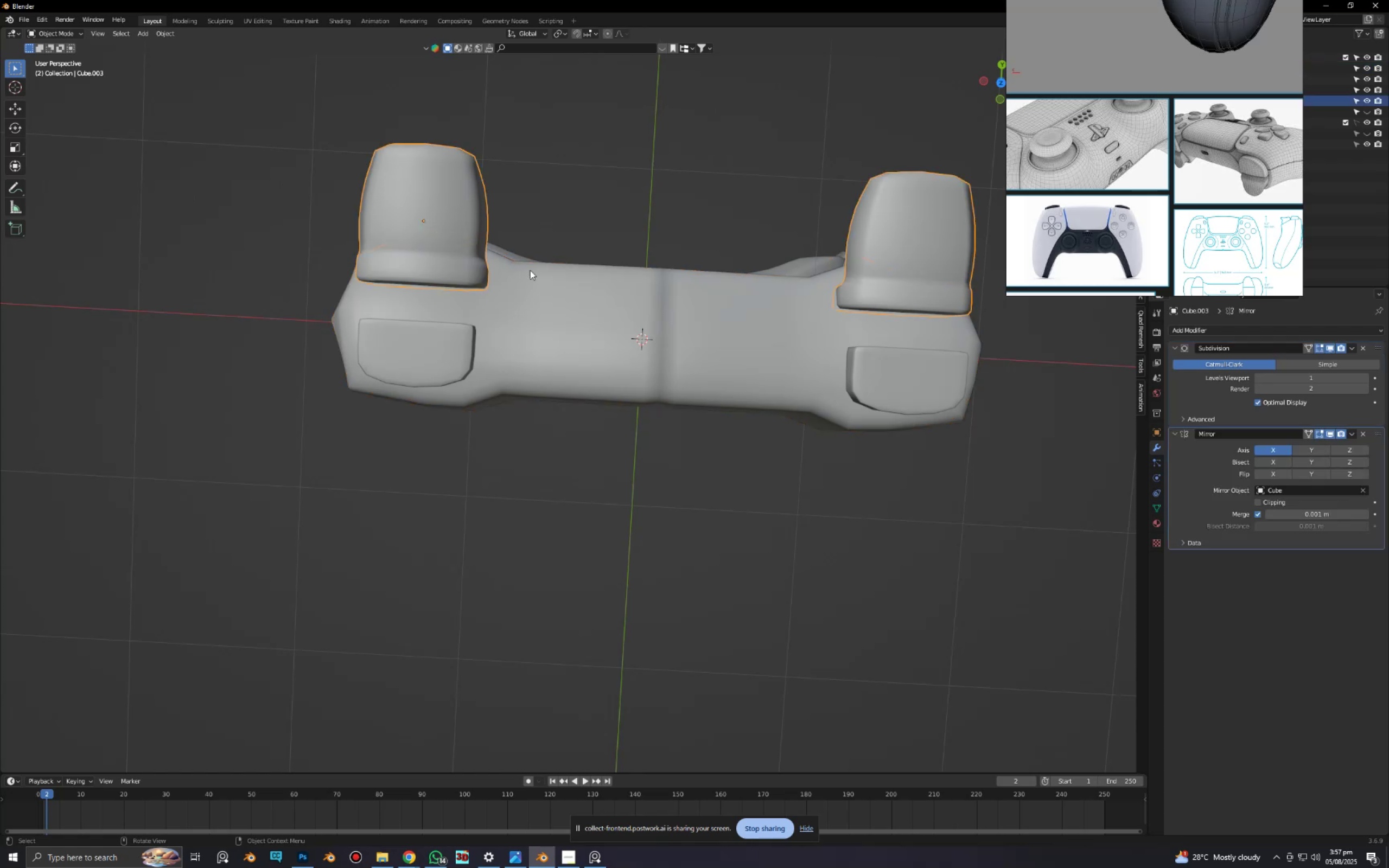 
type(gy)
 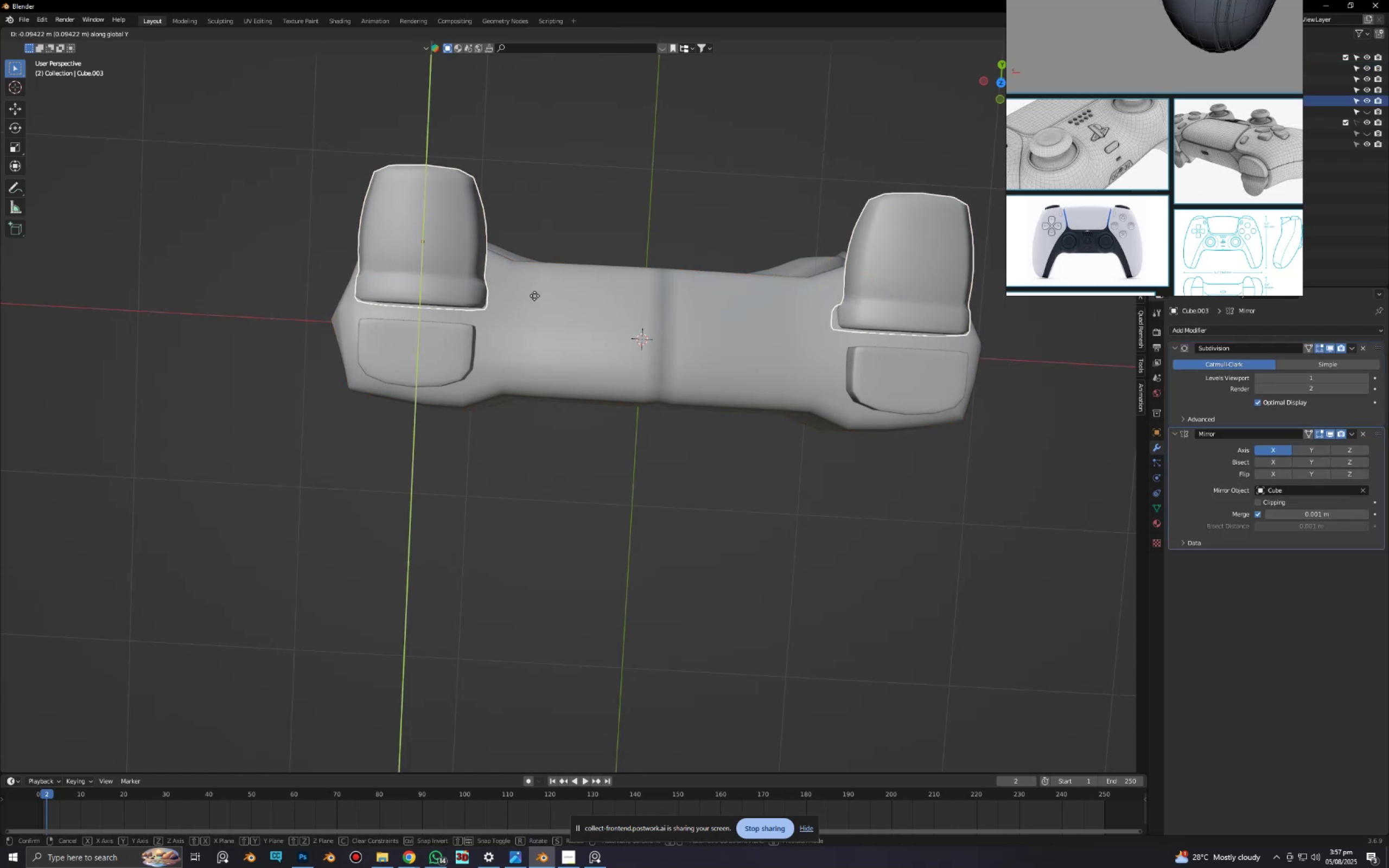 
left_click([534, 296])
 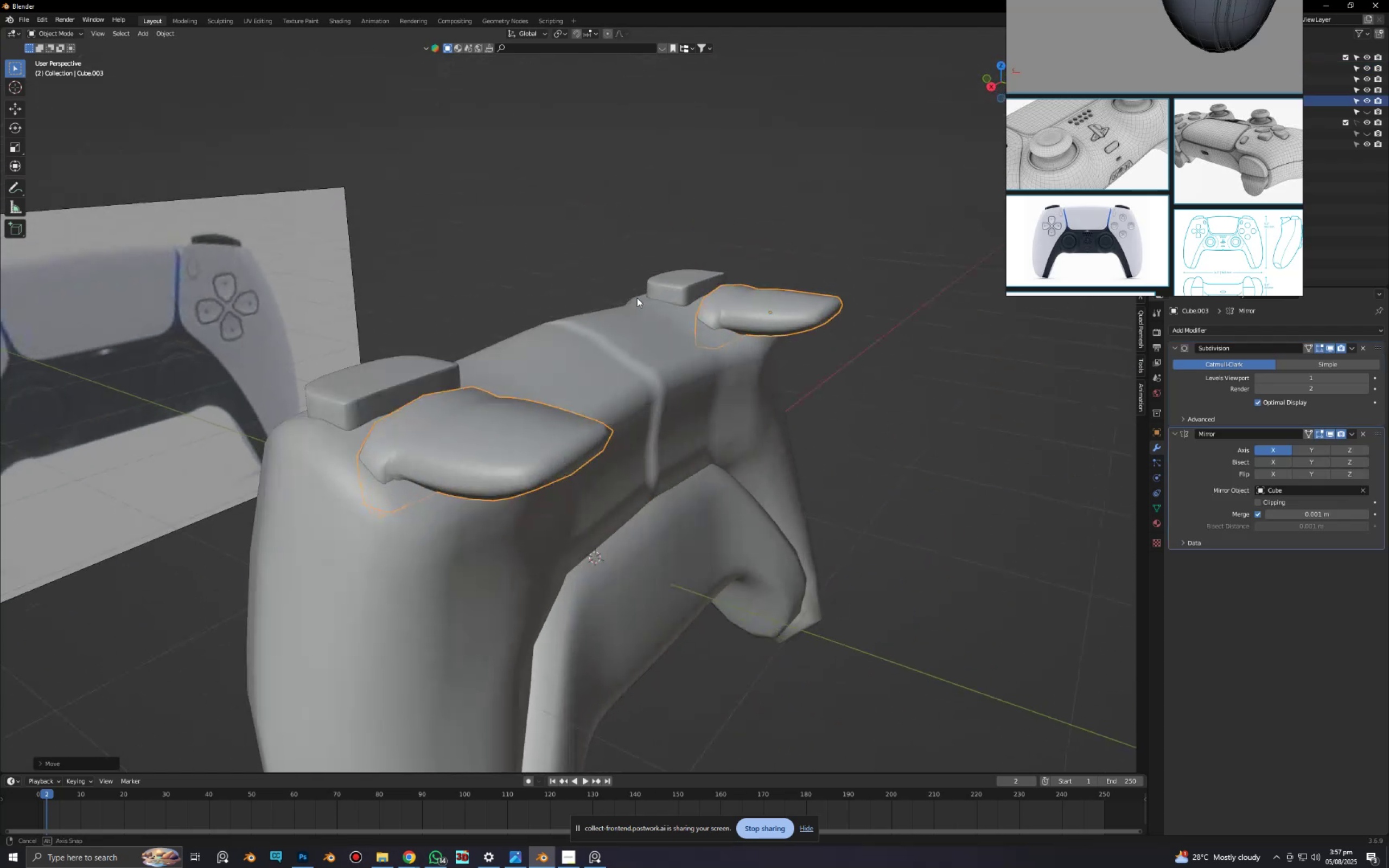 
scroll: coordinate [641, 368], scroll_direction: down, amount: 5.0
 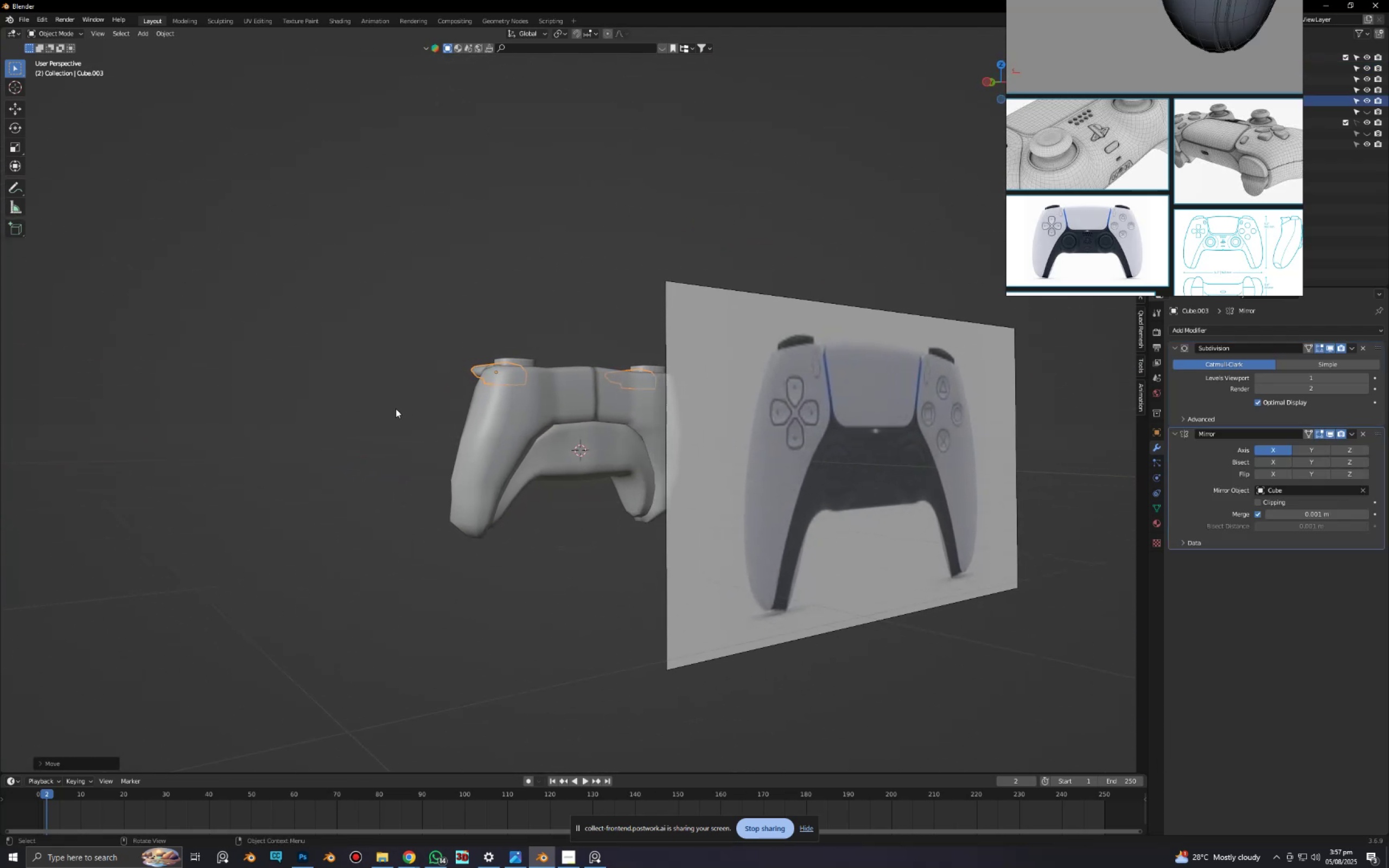 
wait(6.87)
 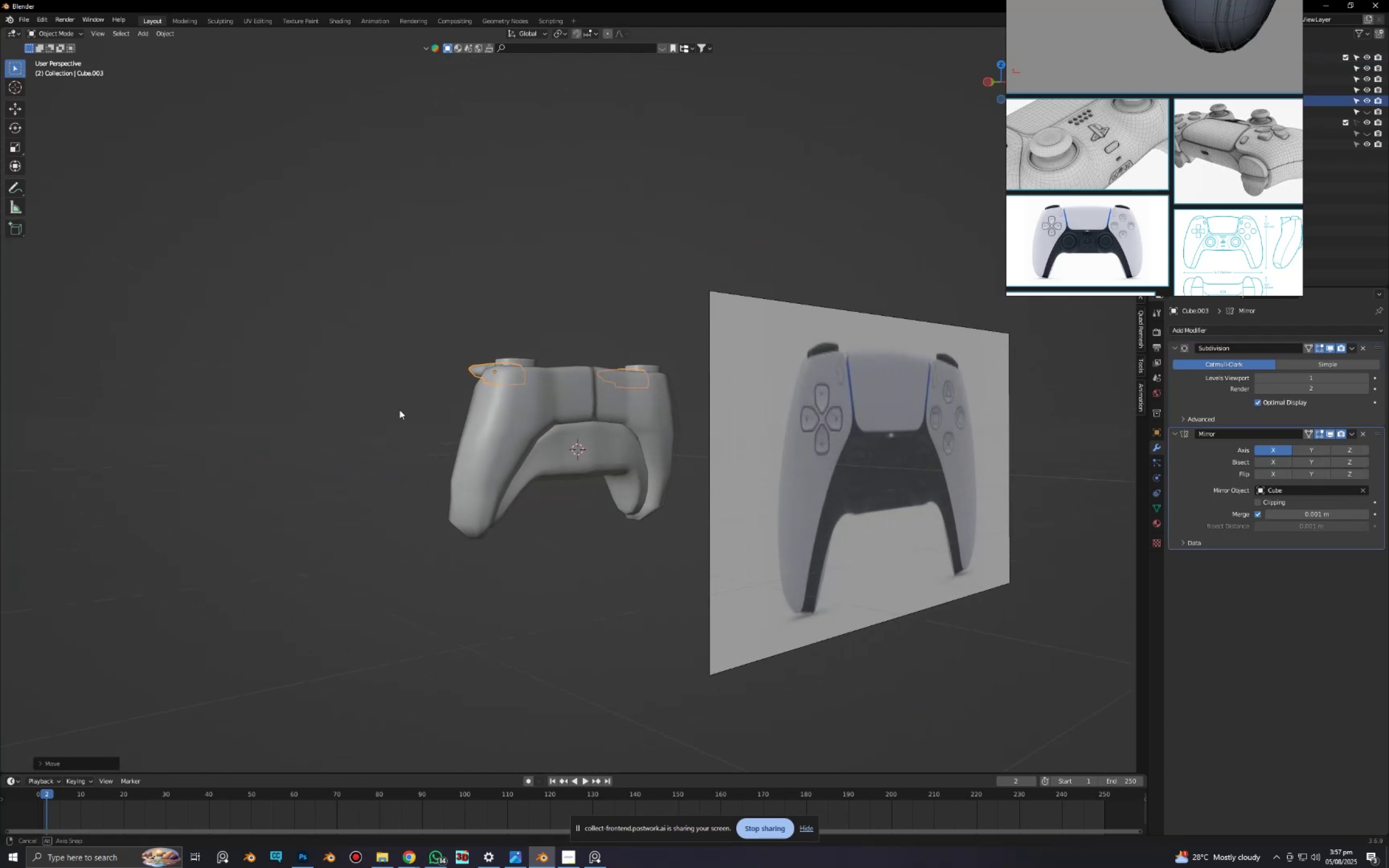 
scroll: coordinate [514, 495], scroll_direction: down, amount: 1.0
 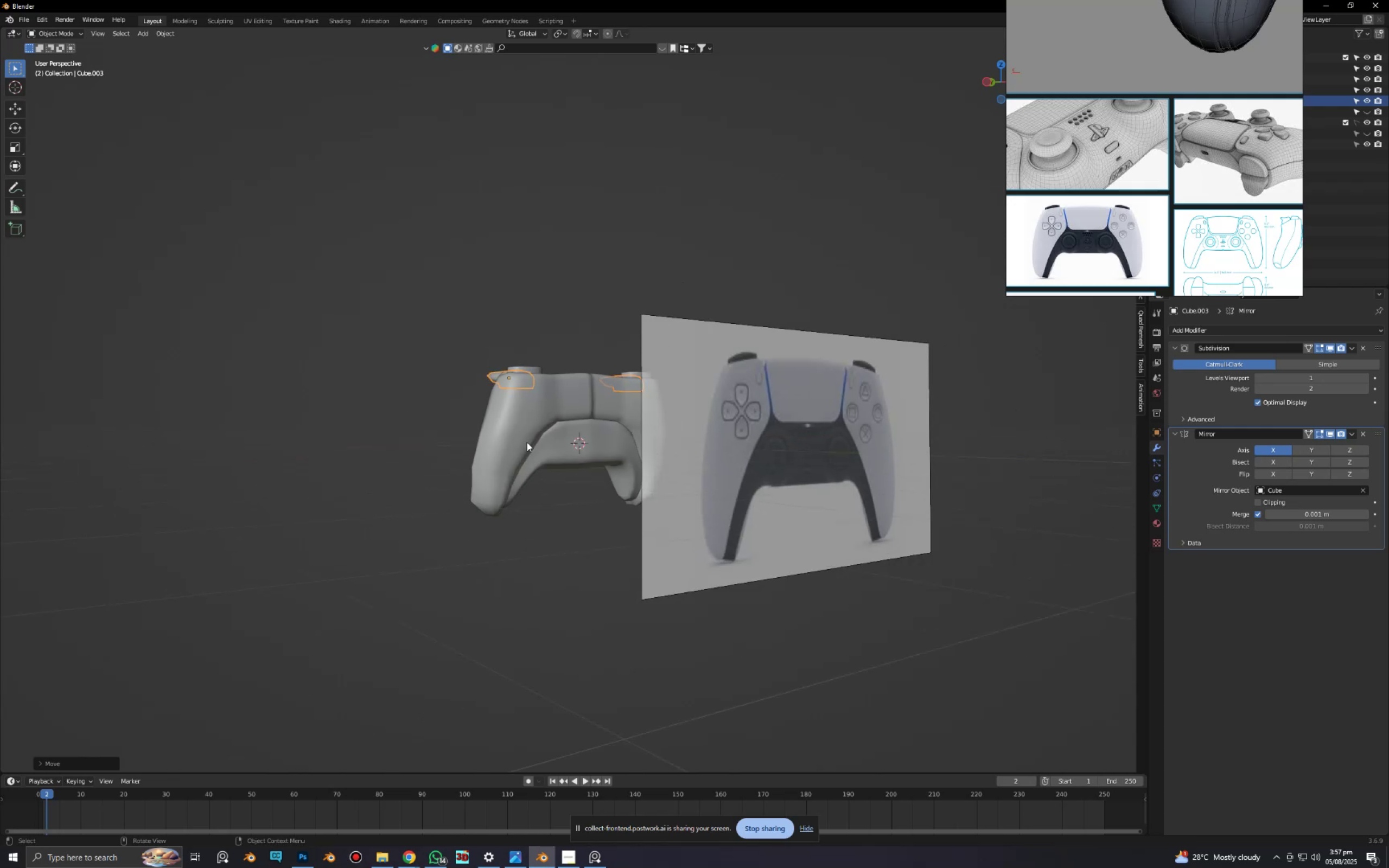 
scroll: coordinate [571, 515], scroll_direction: up, amount: 5.0
 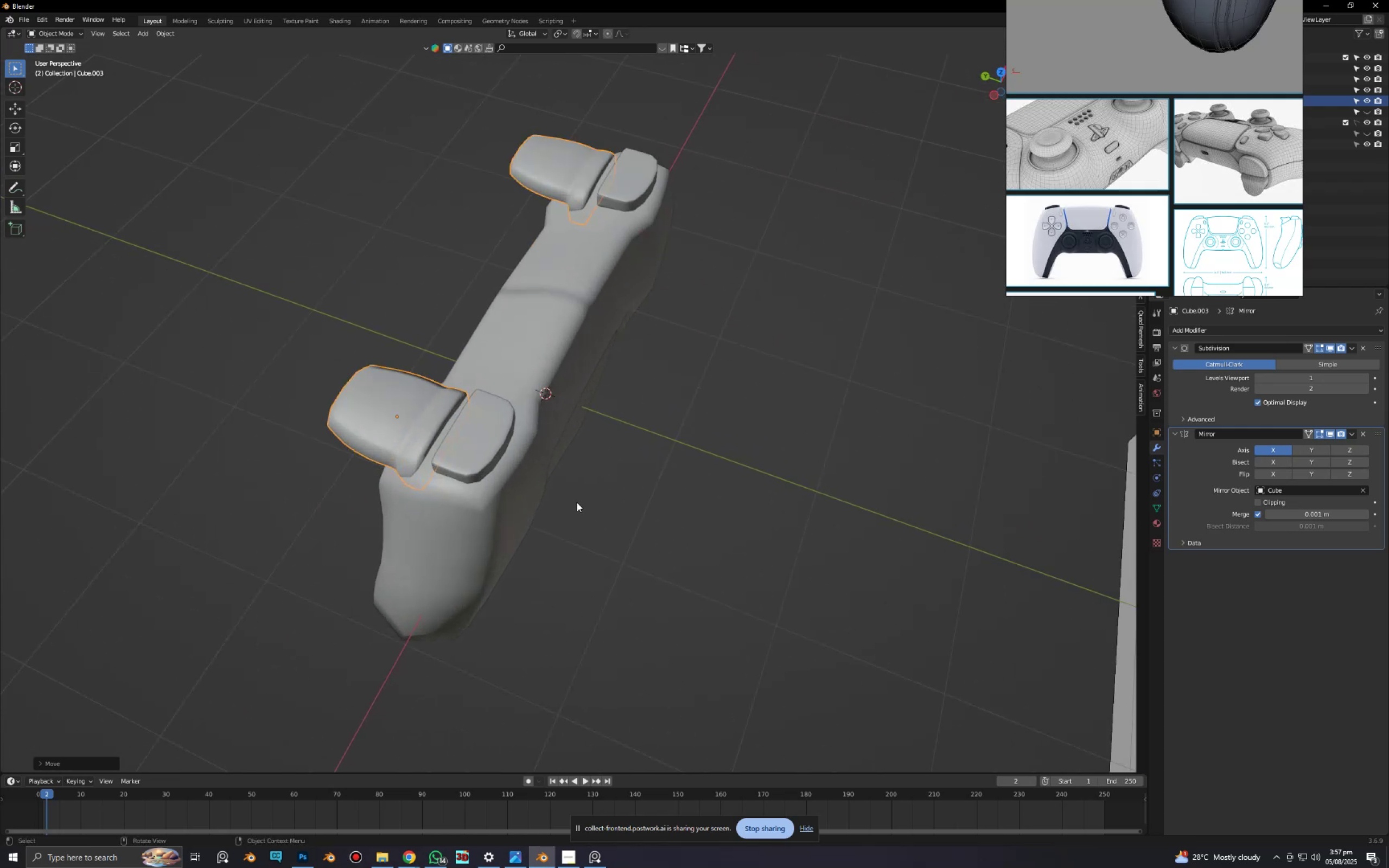 
hold_key(key=ShiftLeft, duration=0.7)
 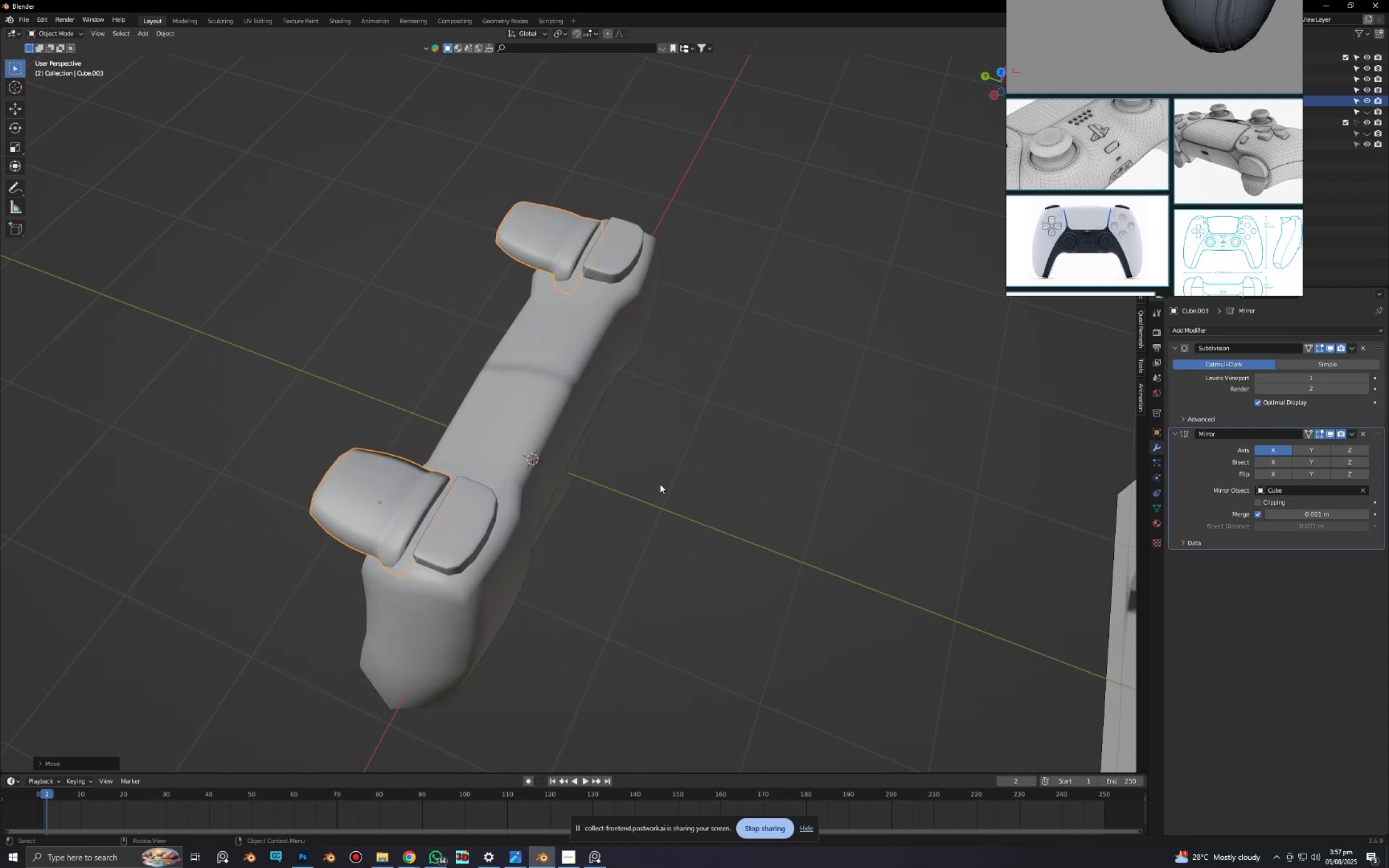 
scroll: coordinate [661, 478], scroll_direction: down, amount: 3.0
 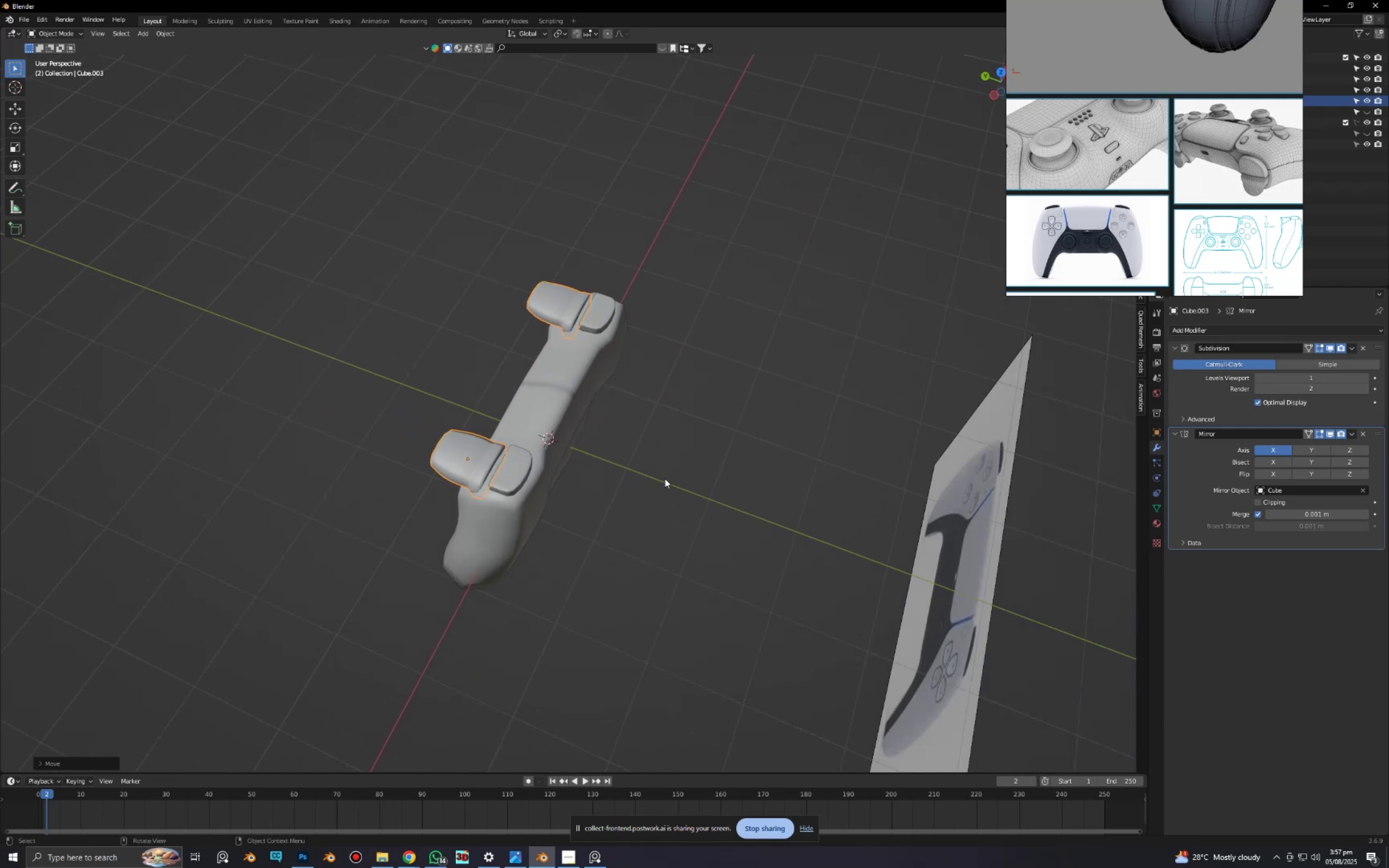 
hold_key(key=ShiftLeft, duration=0.34)
 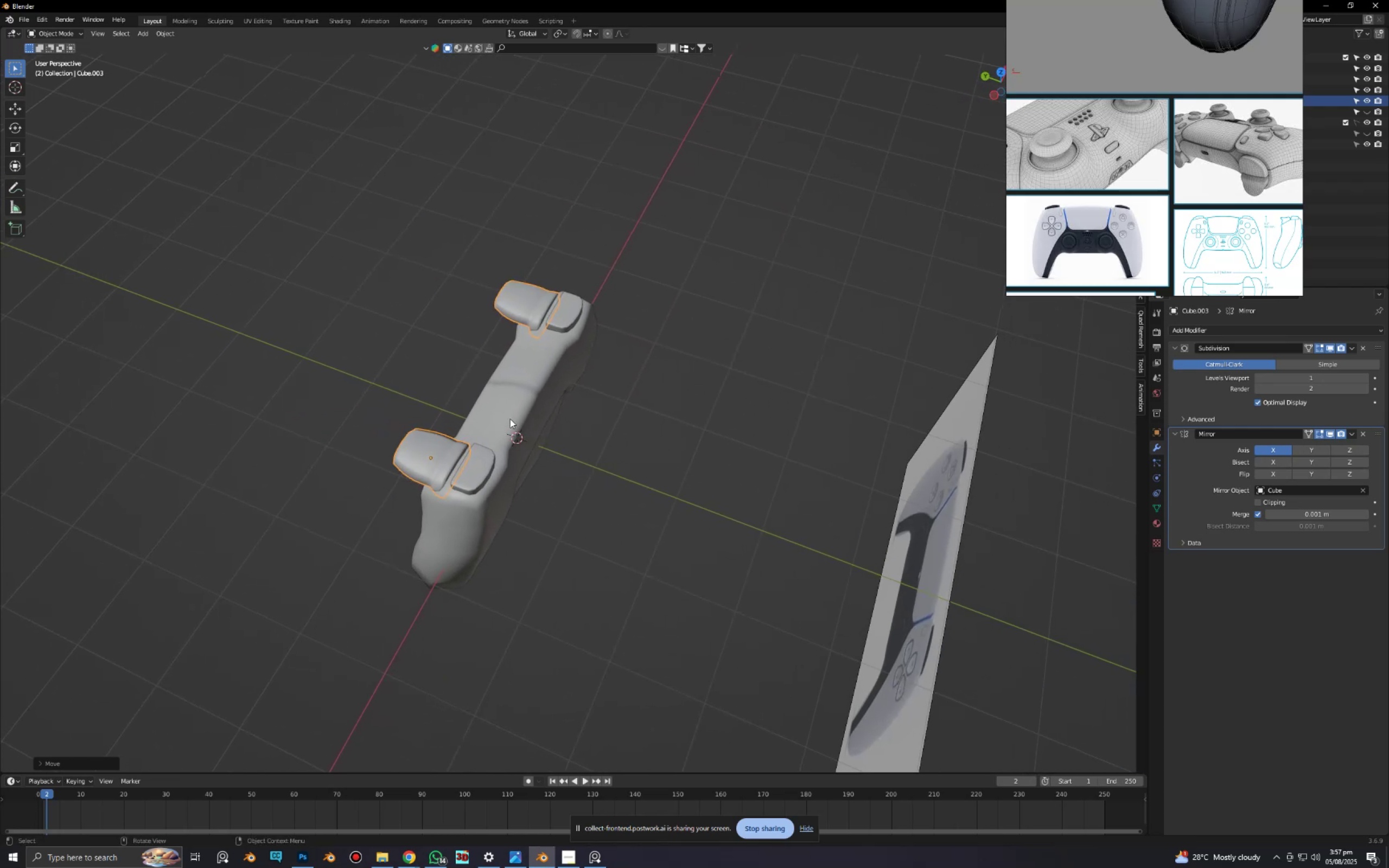 
left_click([510, 419])
 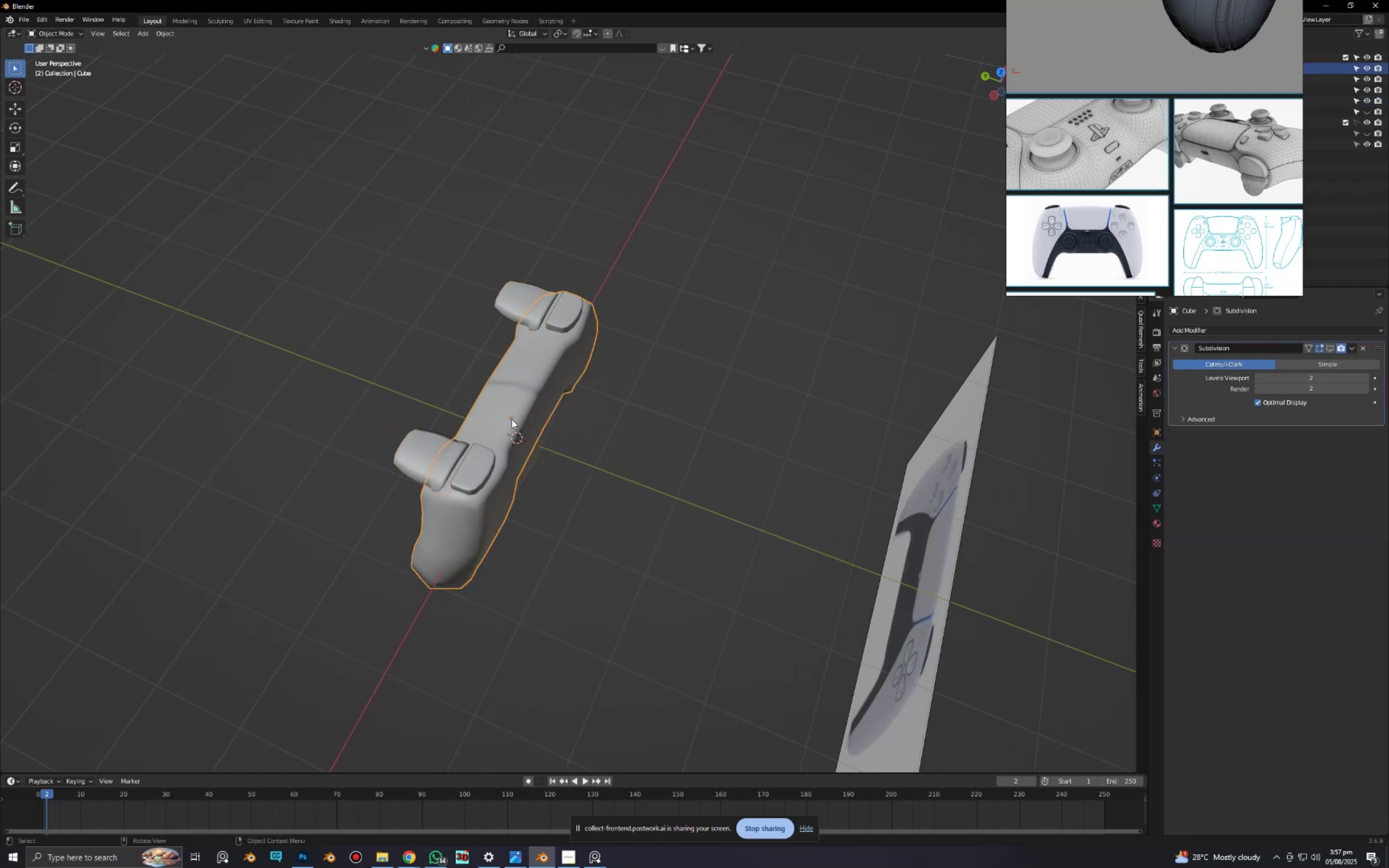 
key(Tab)
 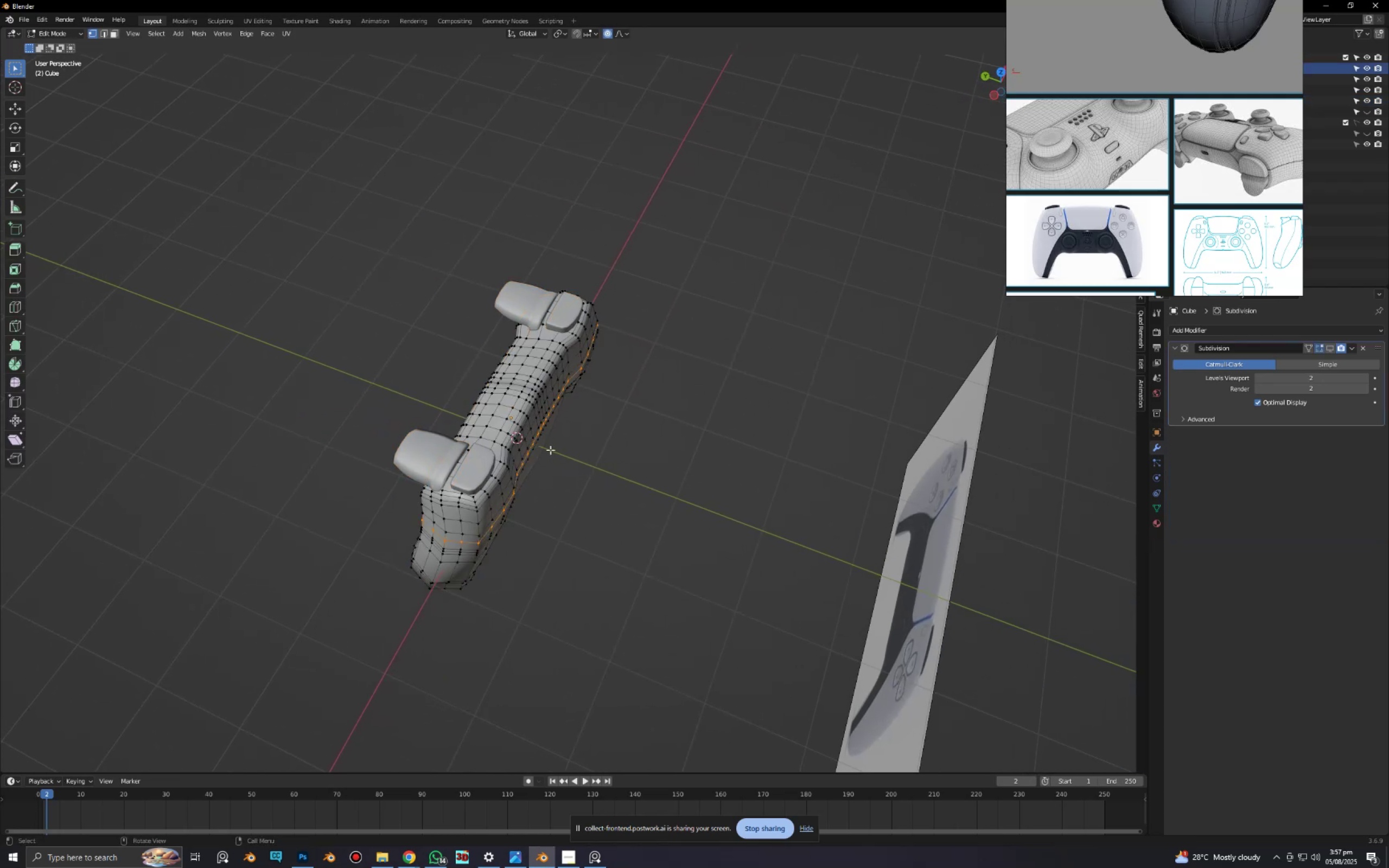 
scroll: coordinate [551, 444], scroll_direction: up, amount: 5.0
 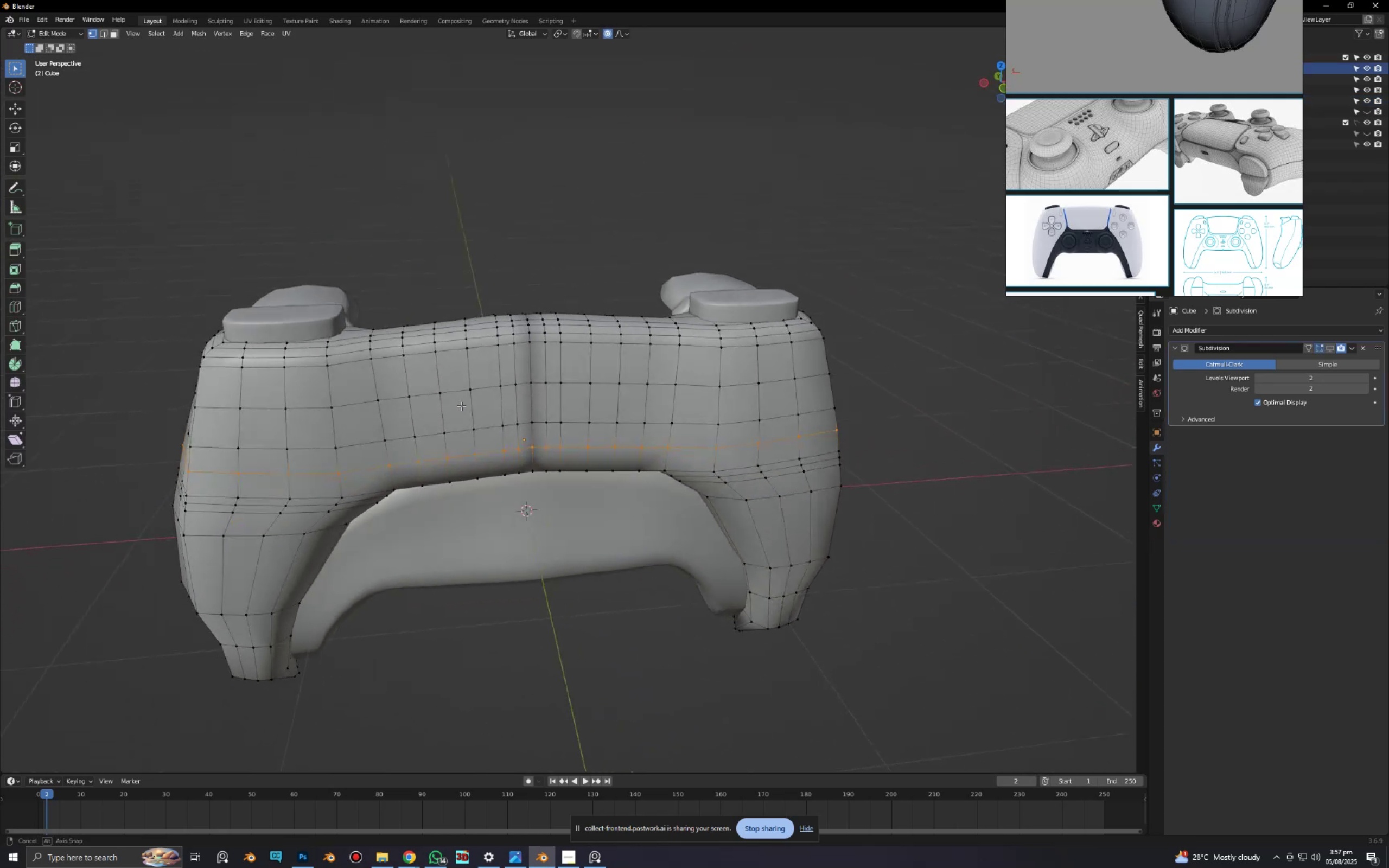 
key(3)
 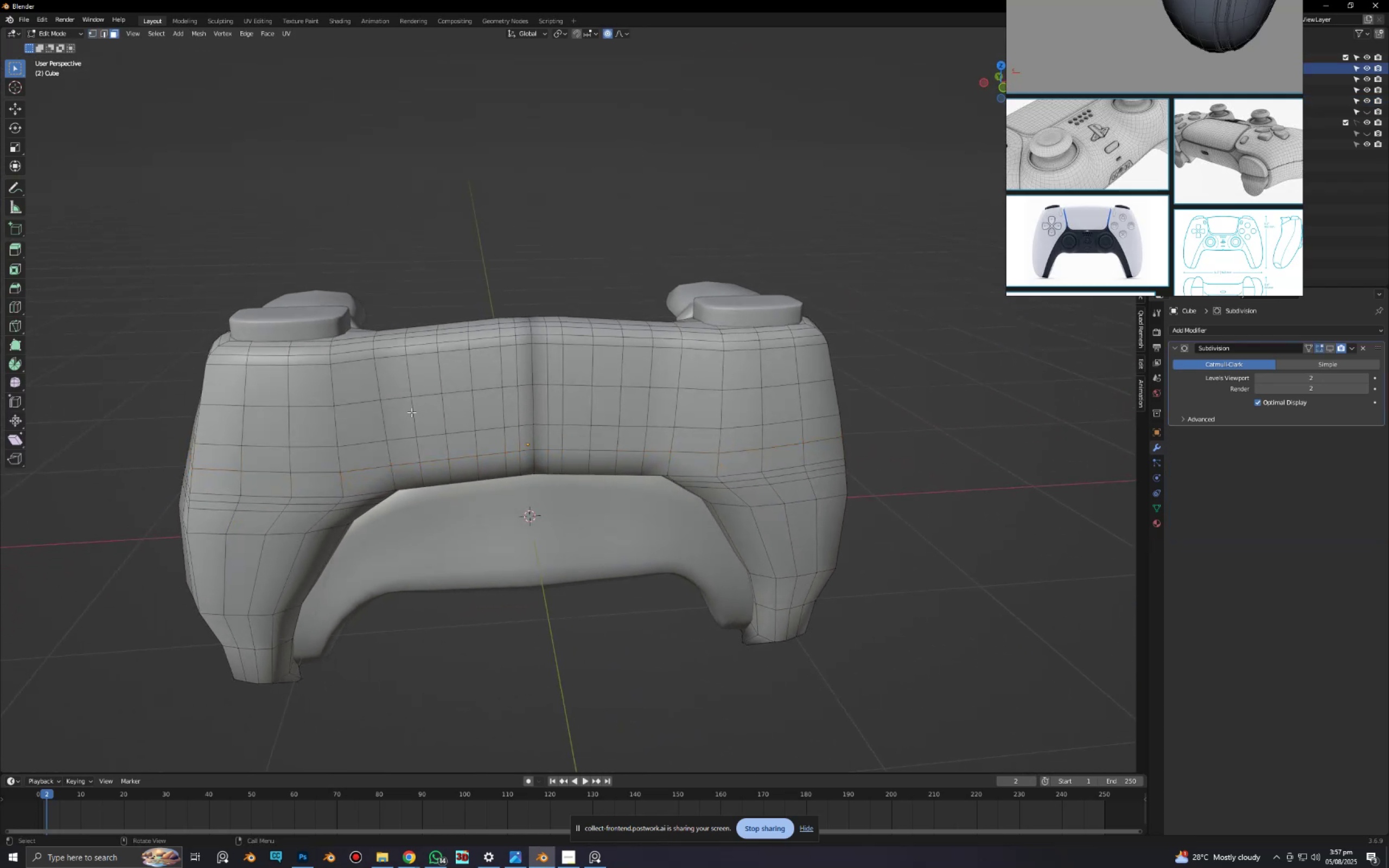 
left_click([405, 412])
 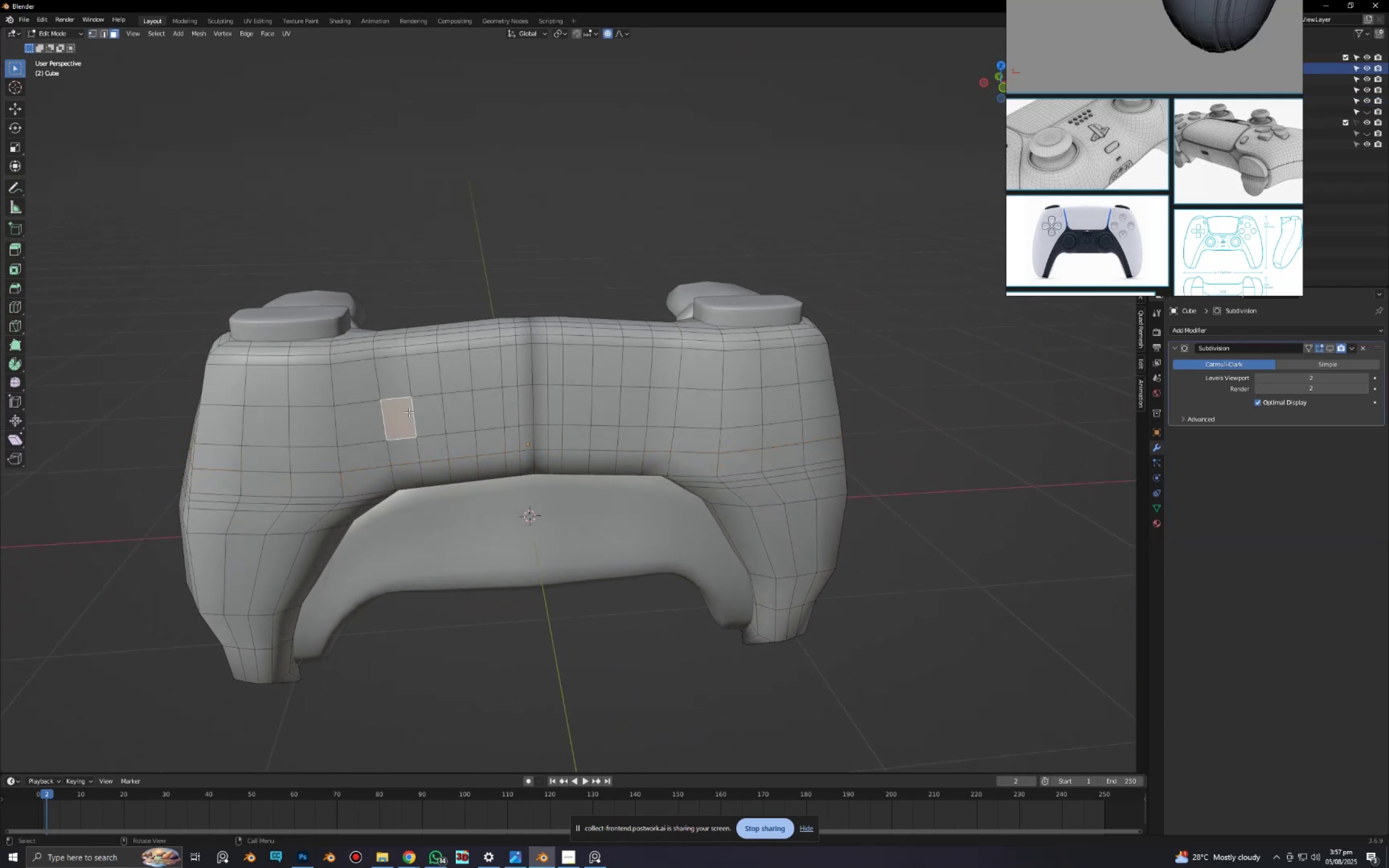 
hold_key(key=ControlLeft, duration=0.76)
hold_key(key=ShiftLeft, duration=0.72)
left_click([665, 418])
 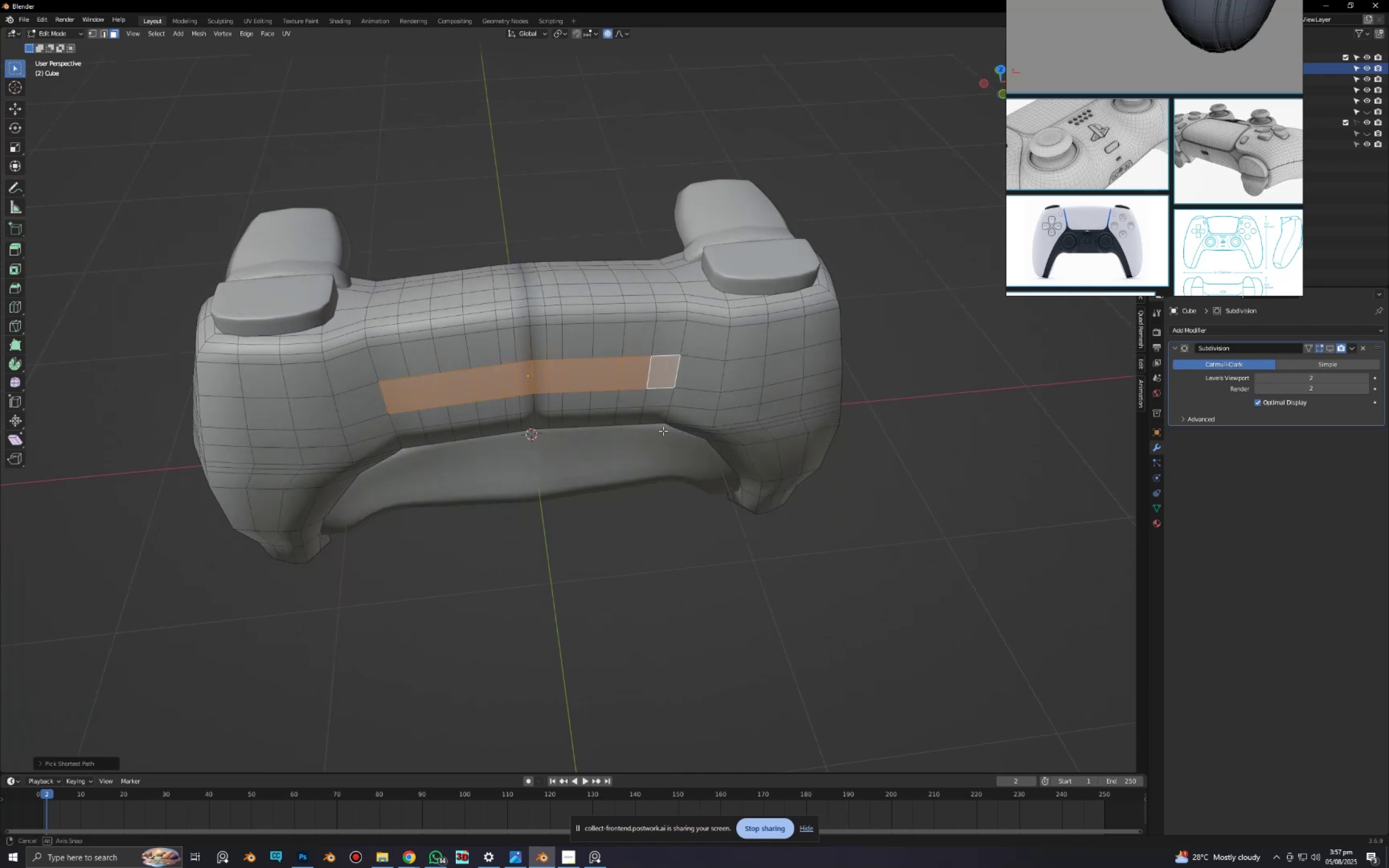 
hold_key(key=ShiftLeft, duration=1.44)
hold_key(key=ControlLeft, duration=1.44)
left_click([672, 258])
 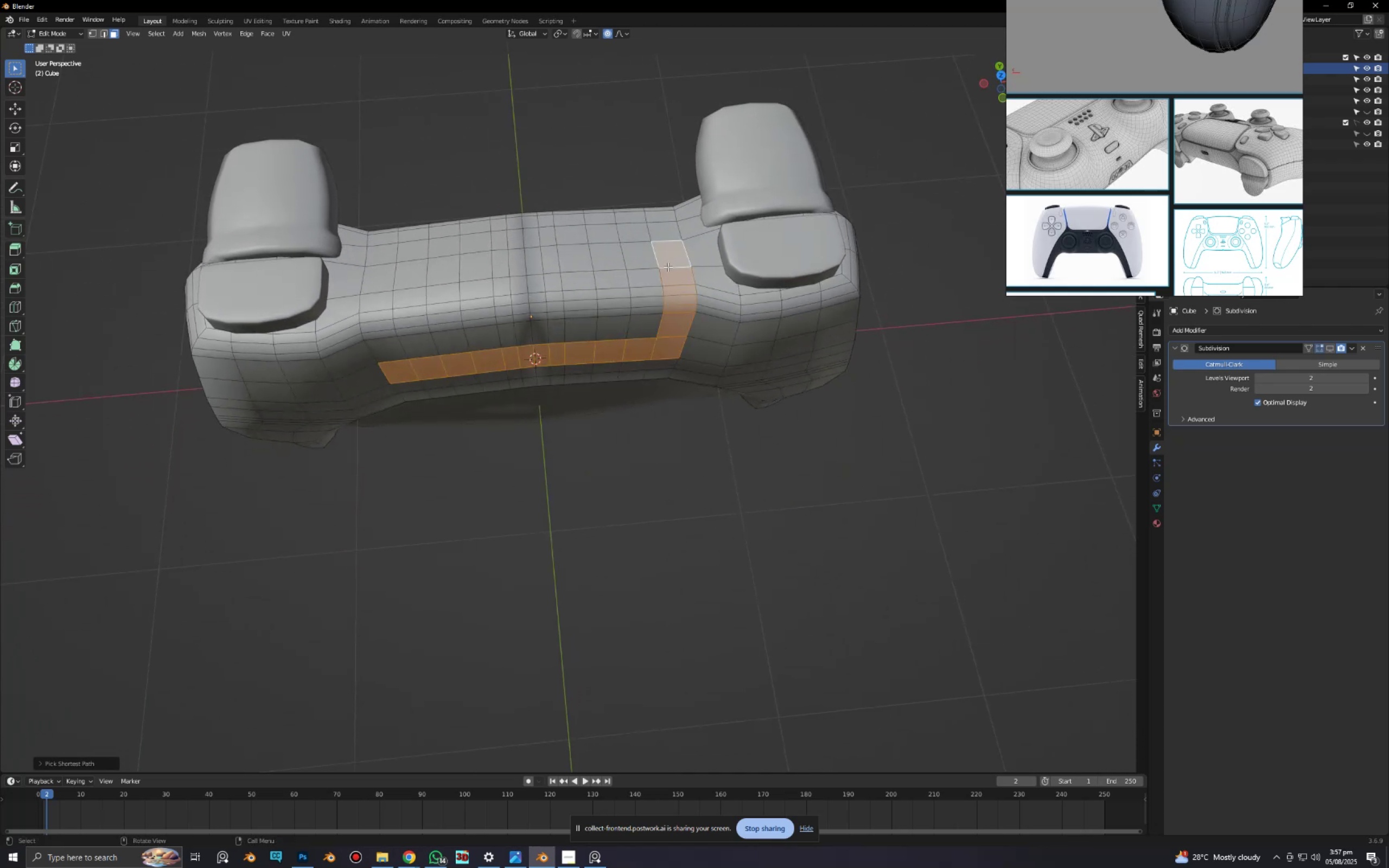 
hold_key(key=ControlLeft, duration=1.27)
left_click_drag(start_coordinate=[651, 252], to_coordinate=[708, 279])
 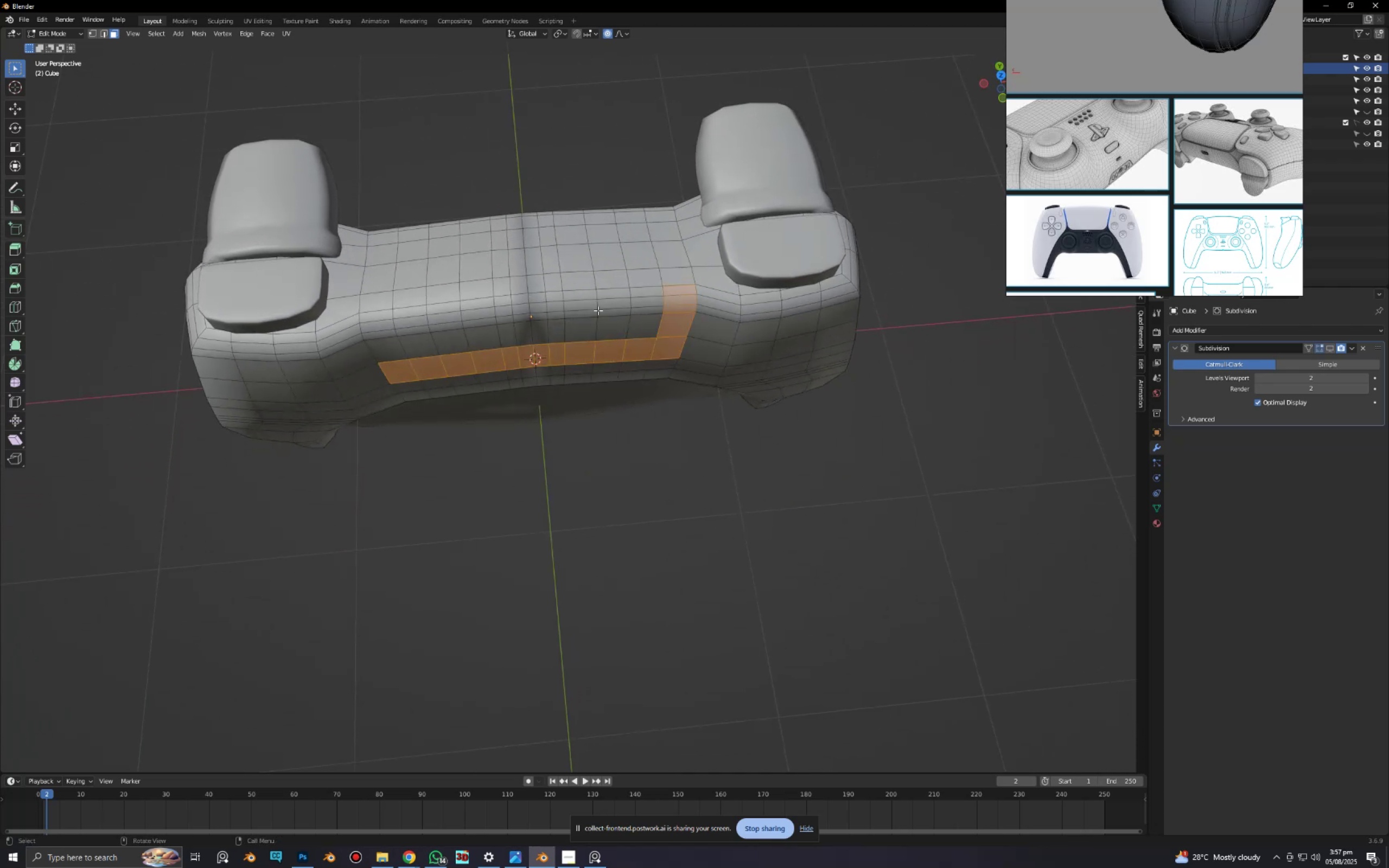 
hold_key(key=ShiftLeft, duration=0.68)
hold_key(key=ControlLeft, duration=0.38)
left_click([382, 316])
 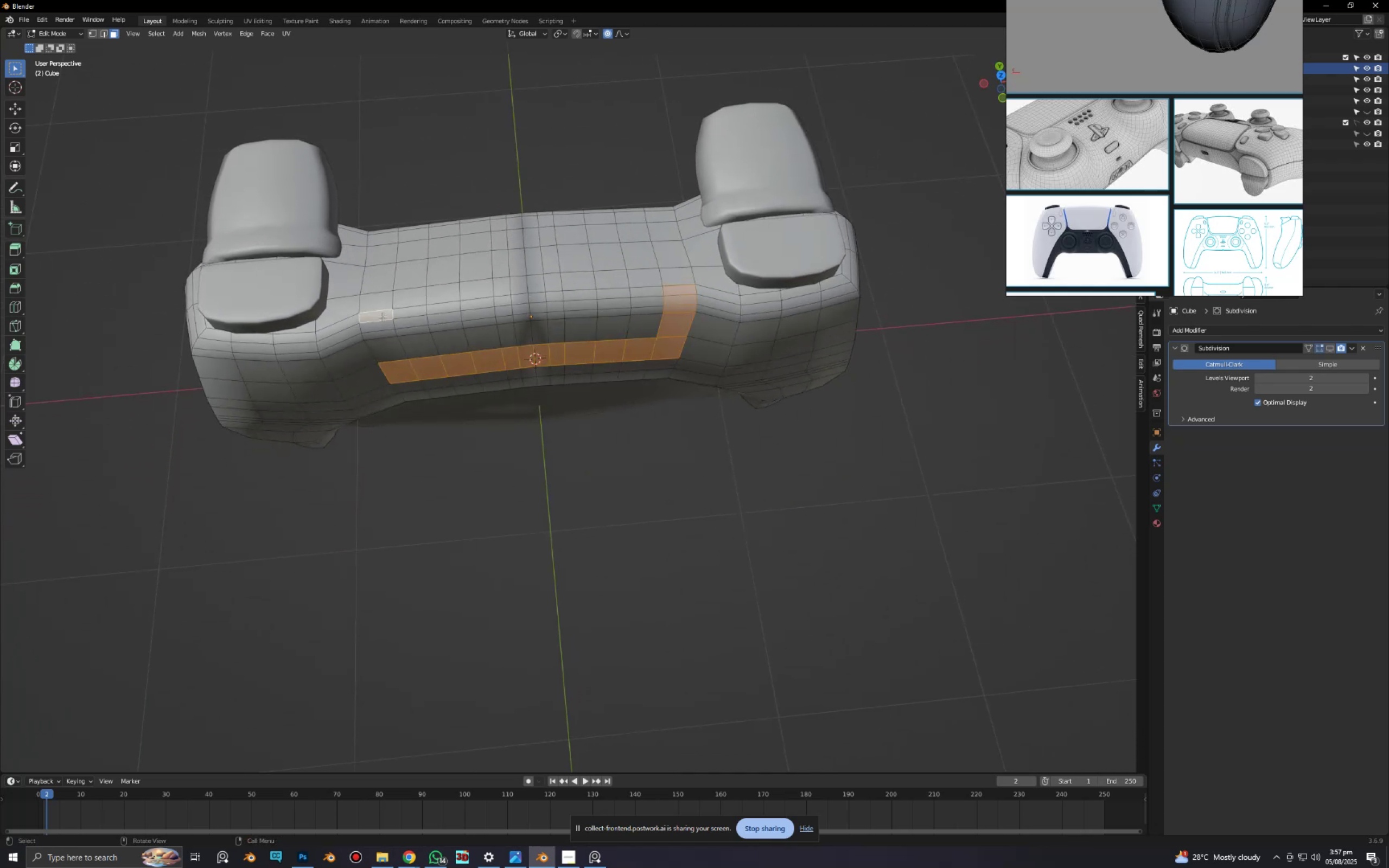 
hold_key(key=ControlLeft, duration=1.92)
hold_key(key=ShiftLeft, duration=1.53)
left_click([657, 293])
 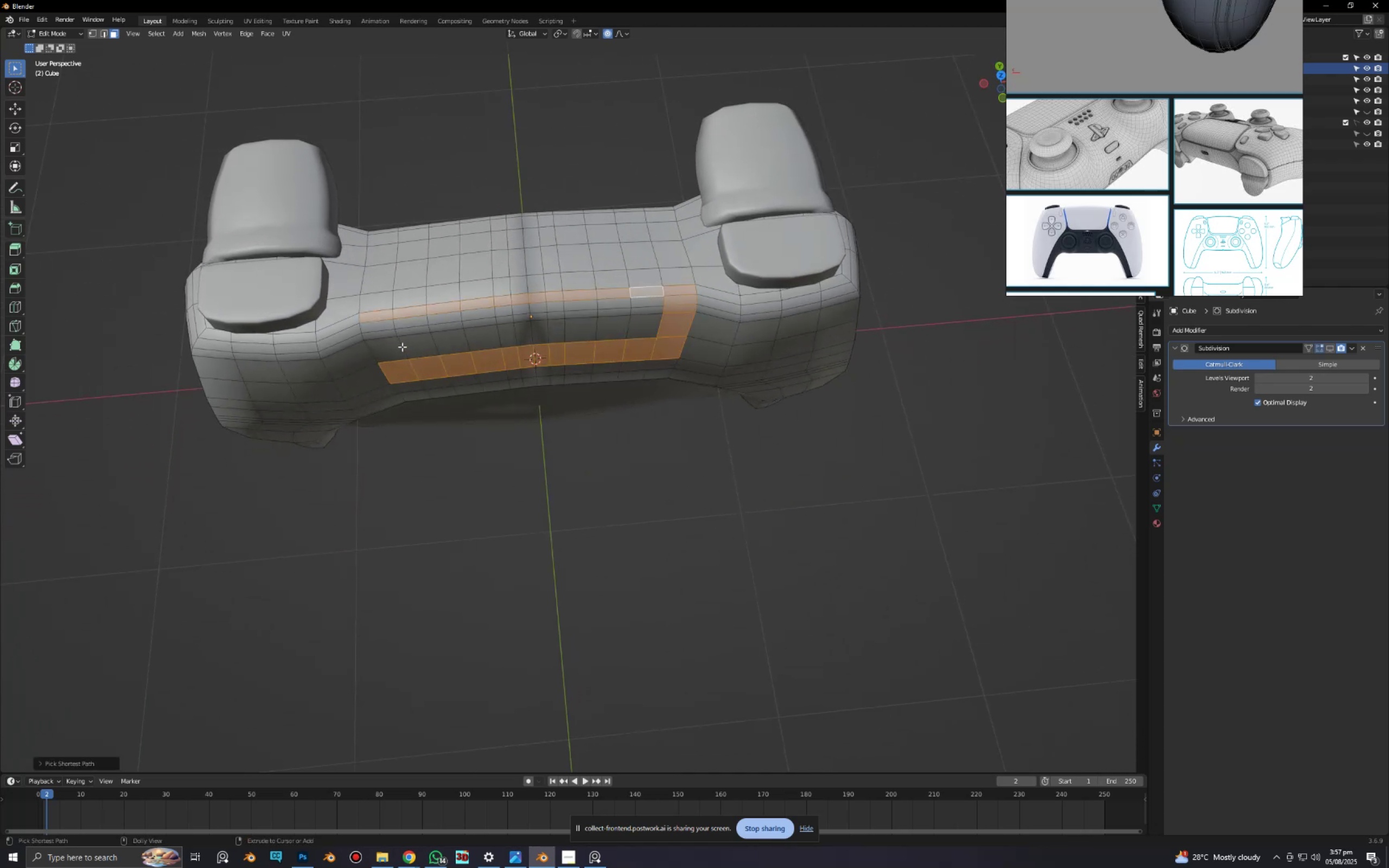 
key(Control+Shift+ShiftLeft)
 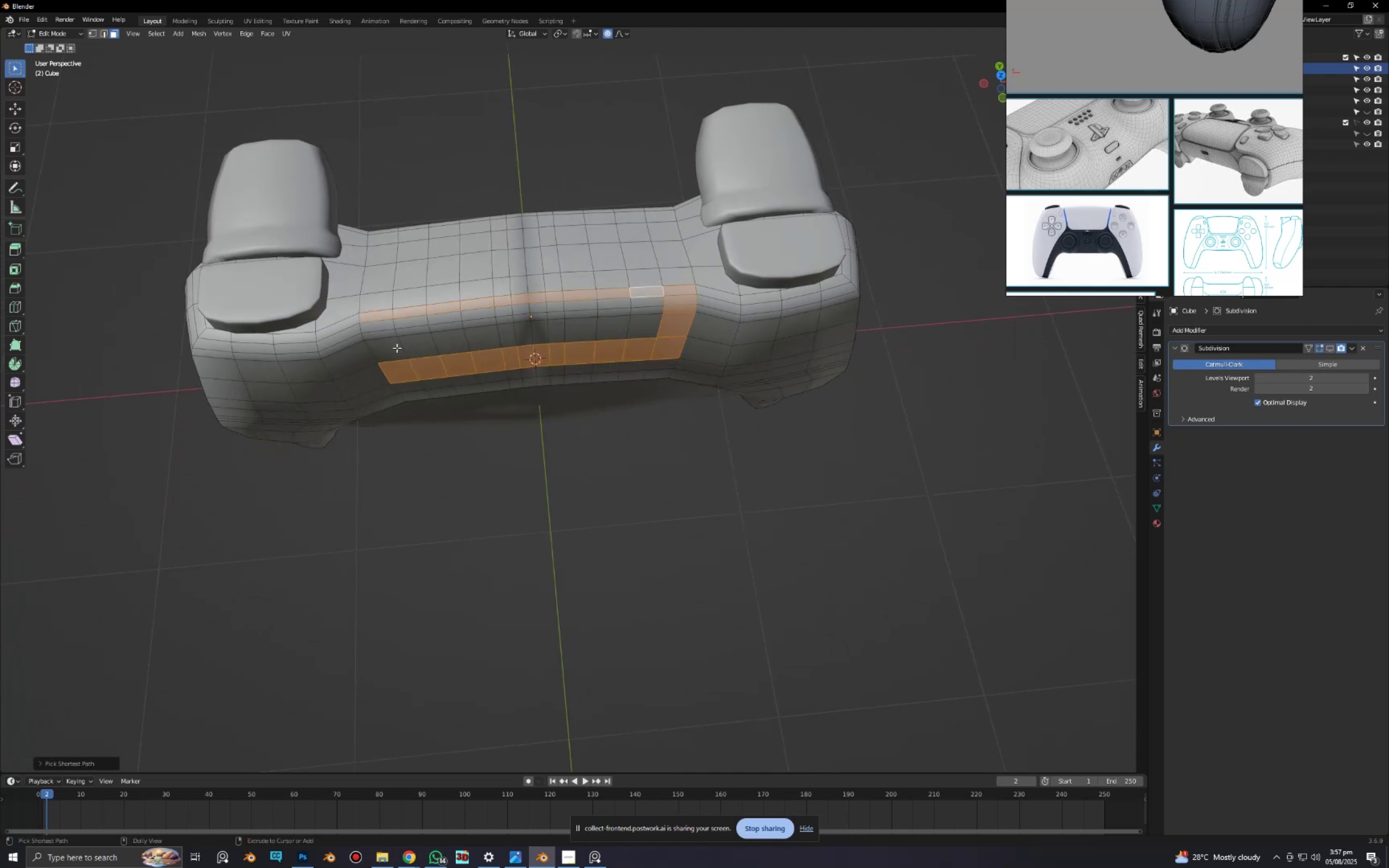 
left_click([397, 348])
 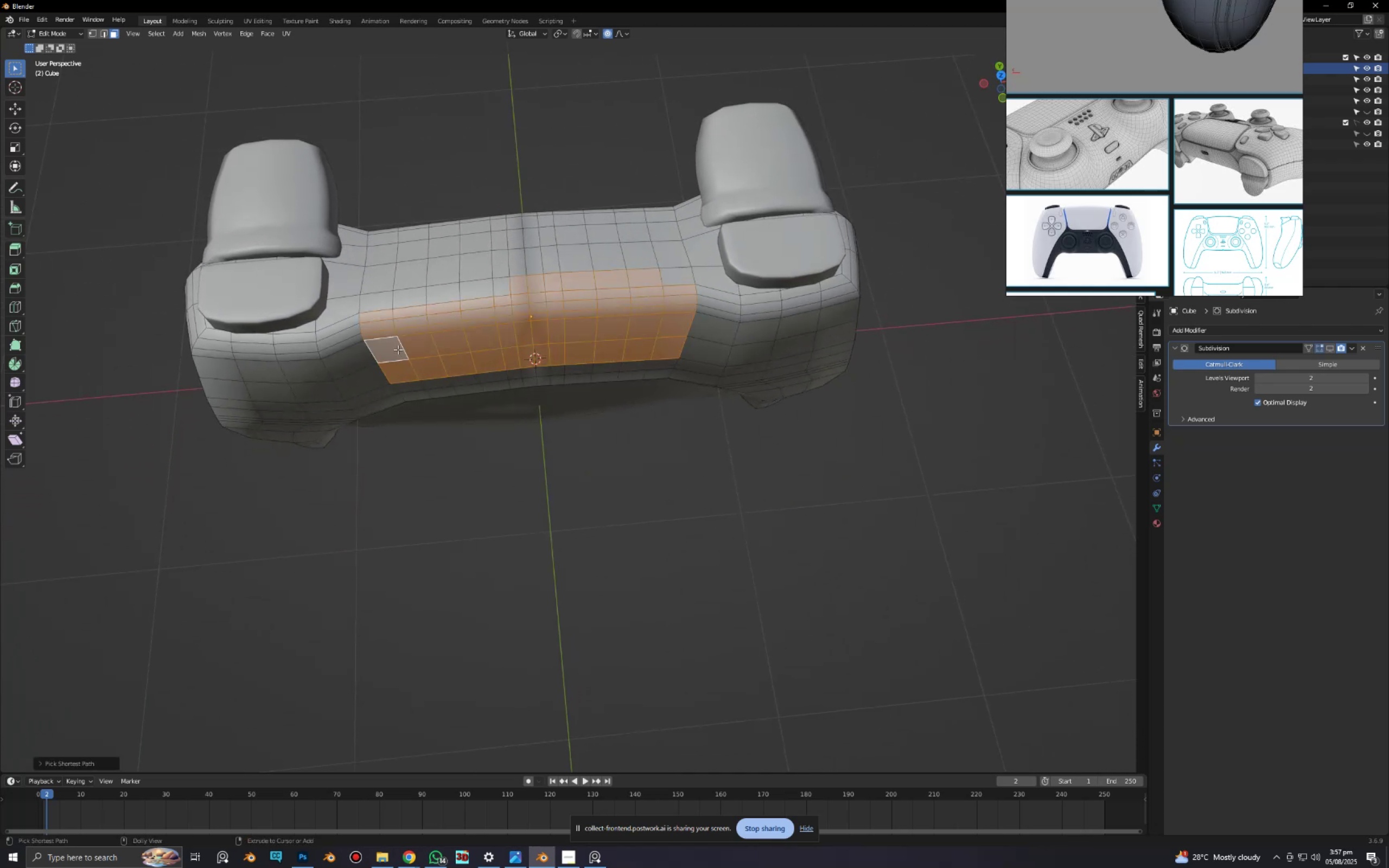 
key(Control+Shift+ShiftLeft)
 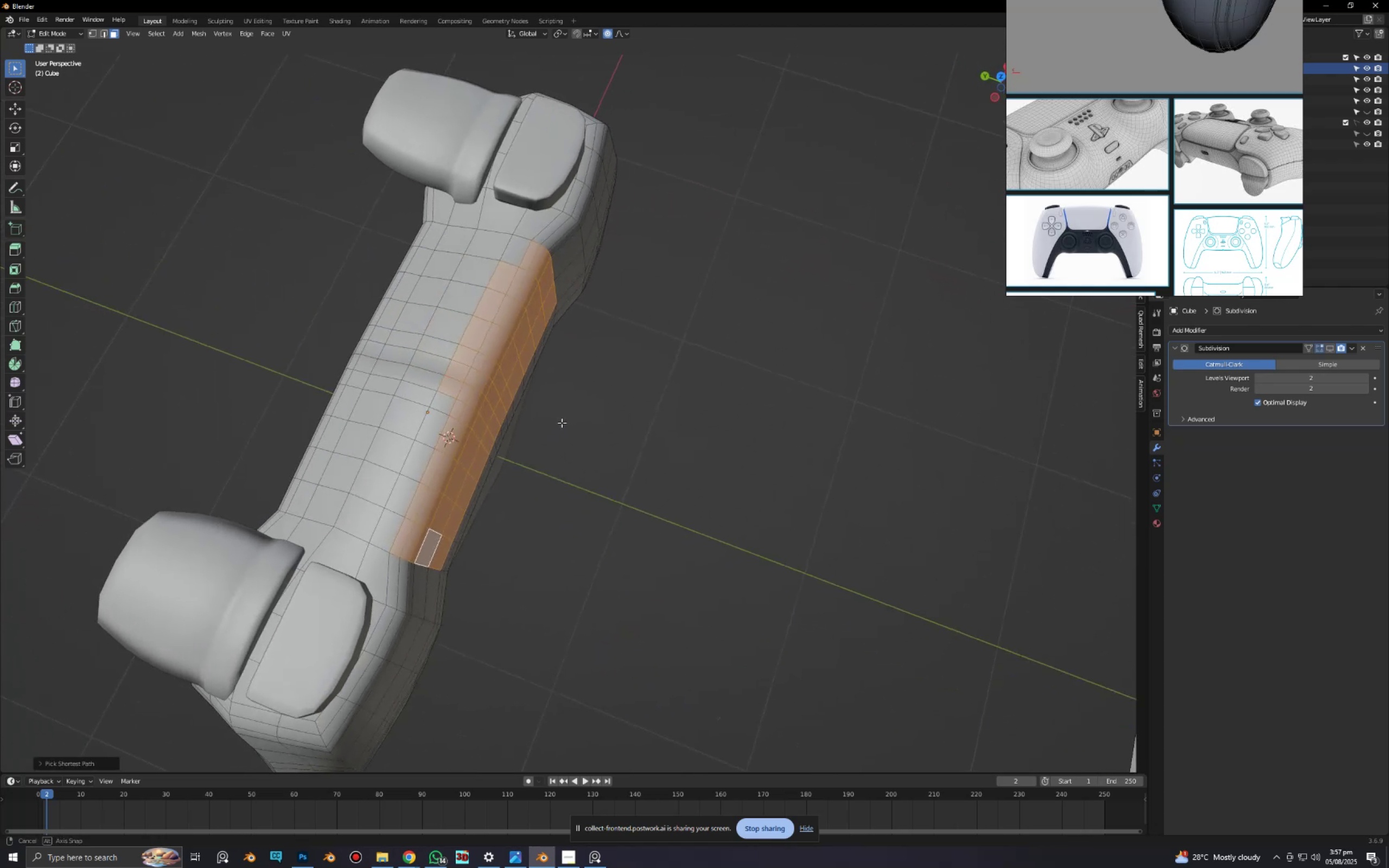 
hold_key(key=ControlLeft, duration=1.53)
left_click_drag(start_coordinate=[476, 285], to_coordinate=[449, 320])
 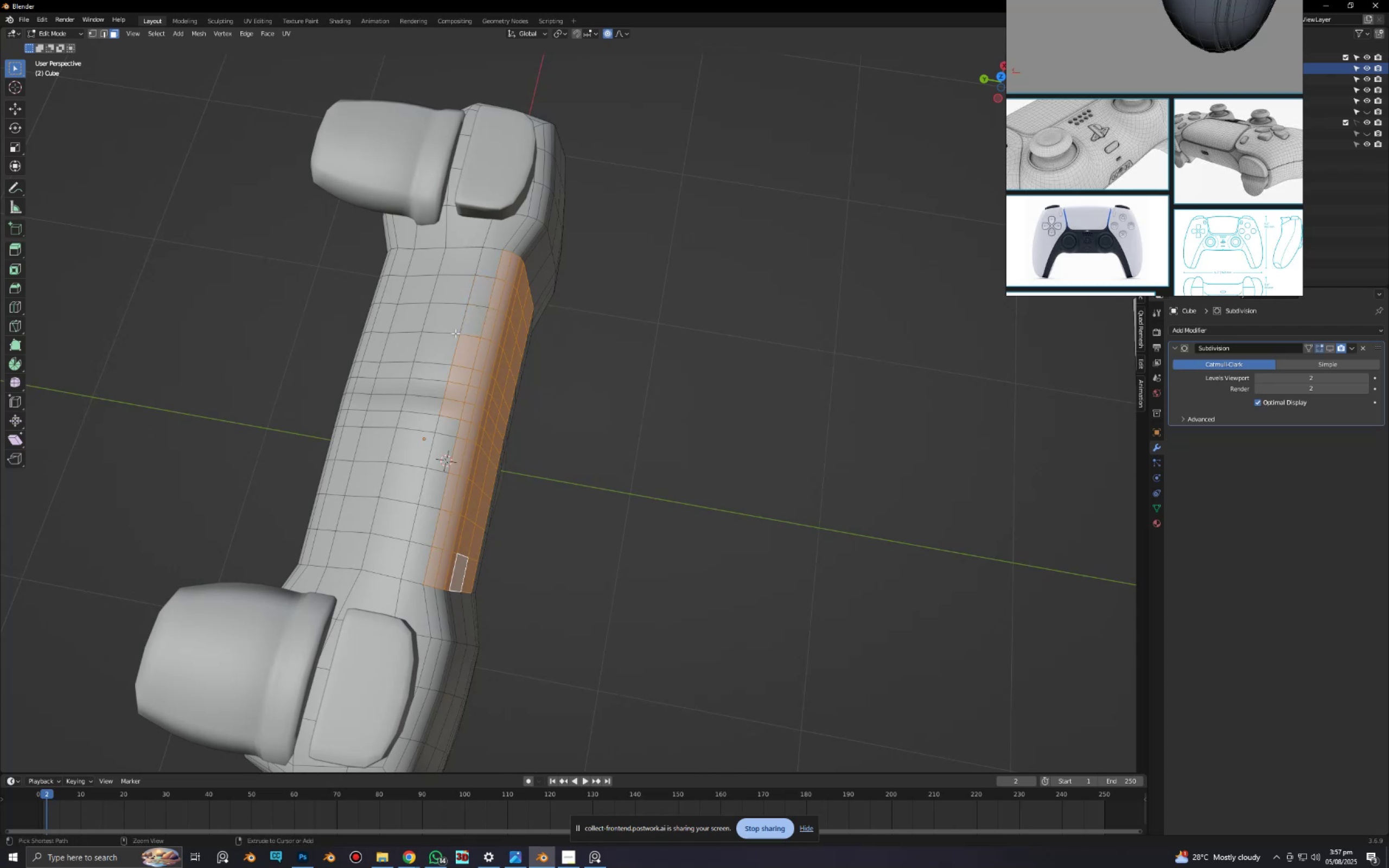 
left_click_drag(start_coordinate=[456, 333], to_coordinate=[441, 378])
 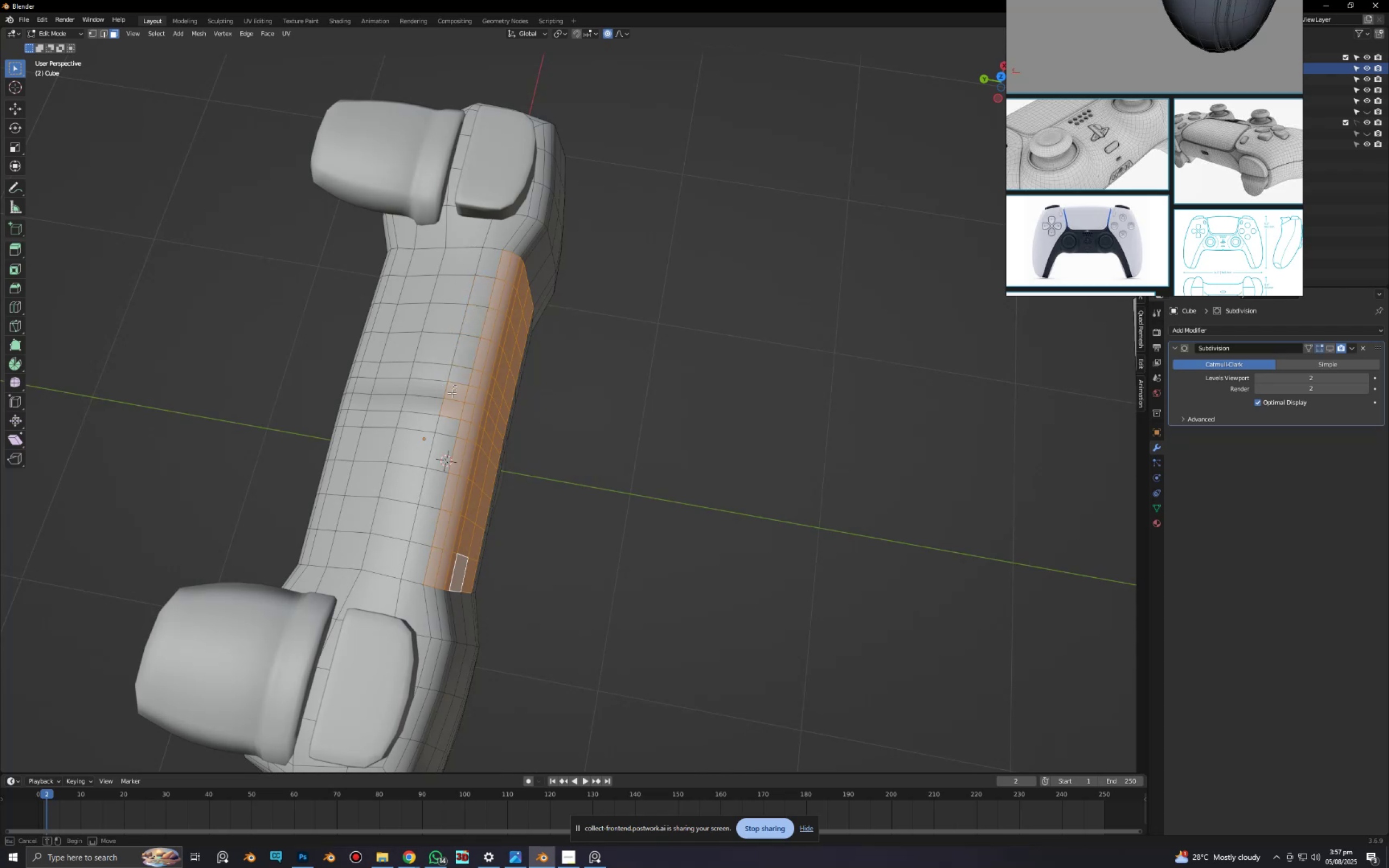 
hold_key(key=ControlLeft, duration=0.96)
left_click_drag(start_coordinate=[456, 385], to_coordinate=[437, 422])
 